 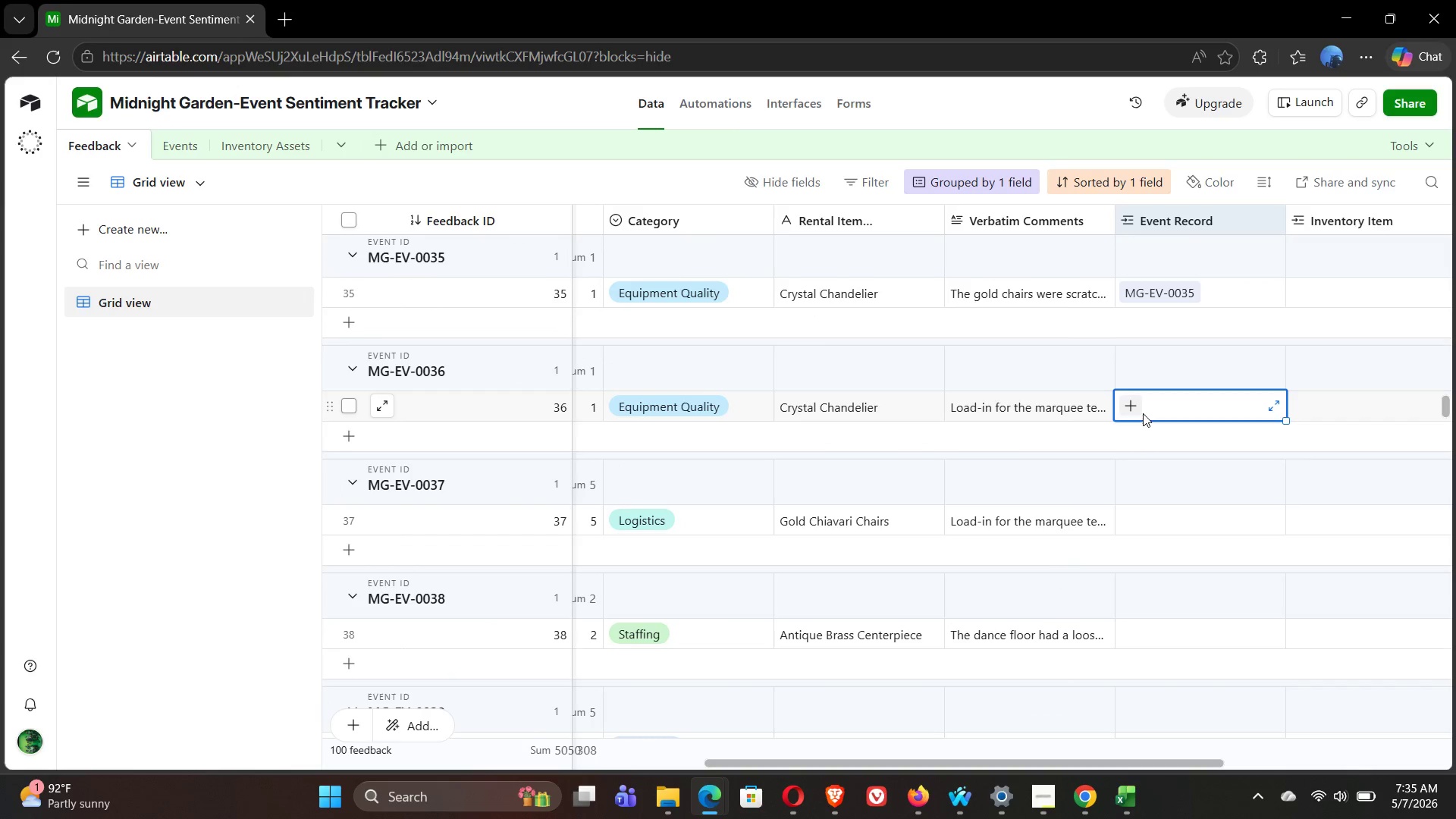 
left_click([1133, 406])
 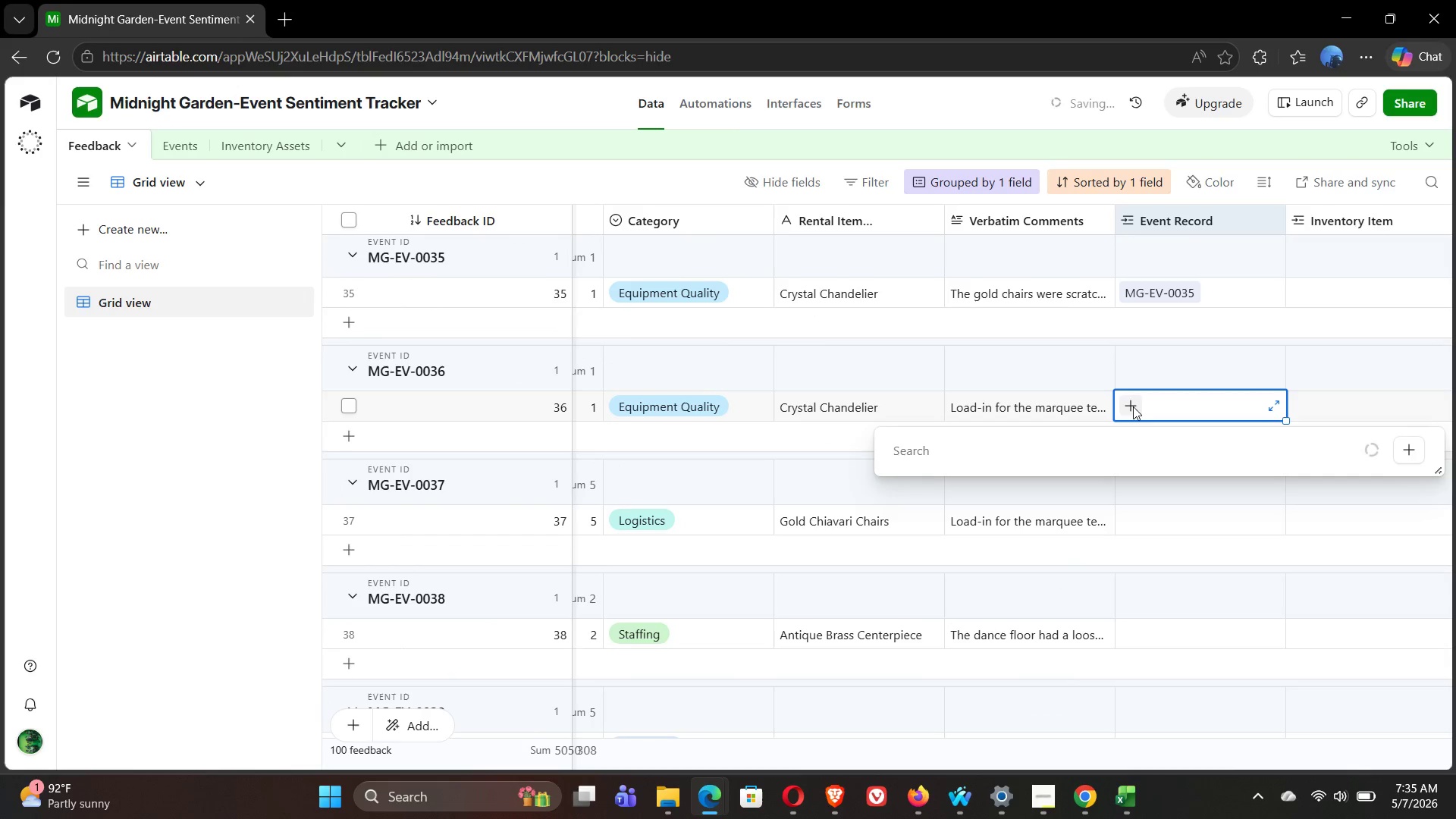 
type(36)
 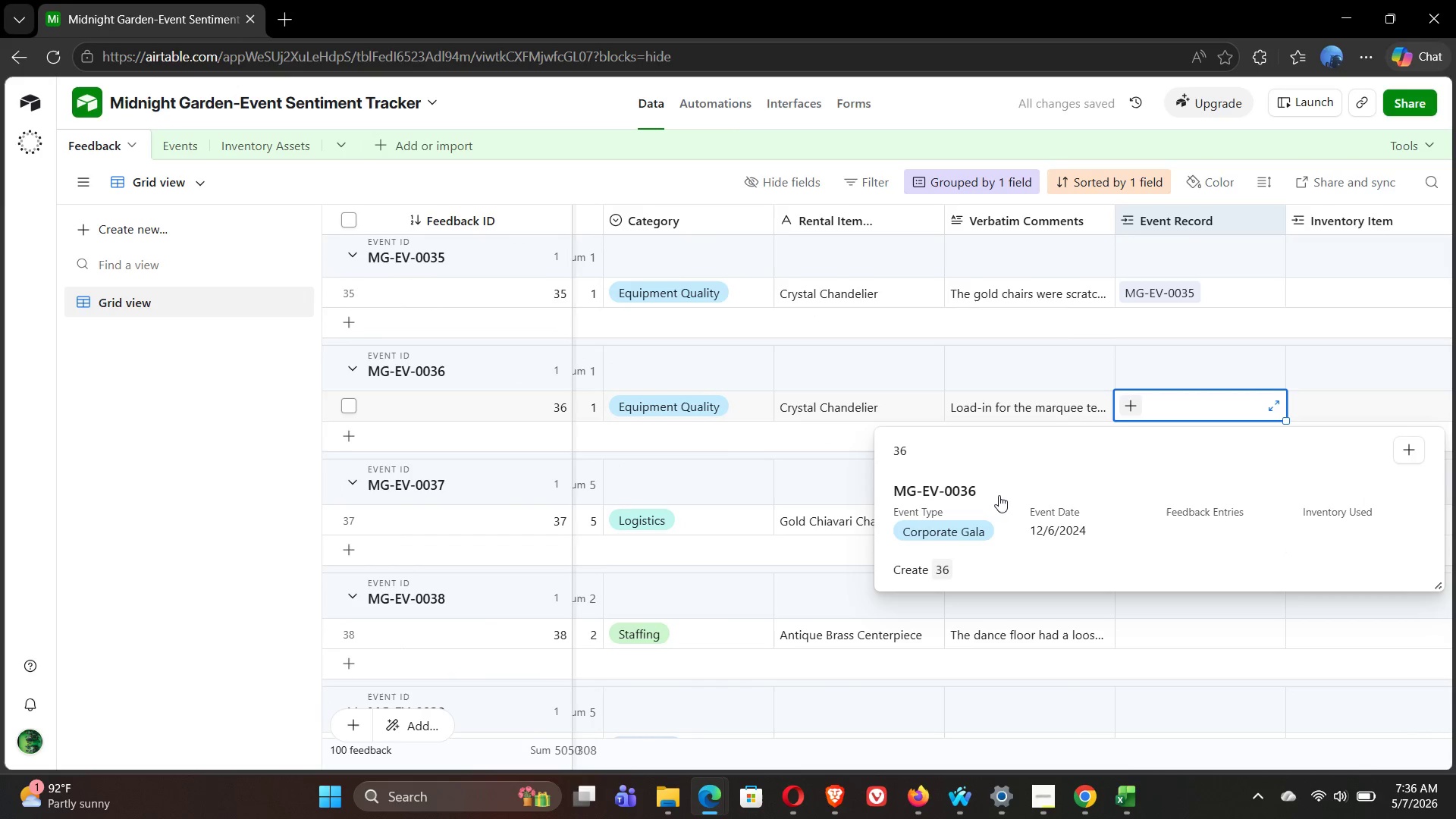 
left_click([990, 497])
 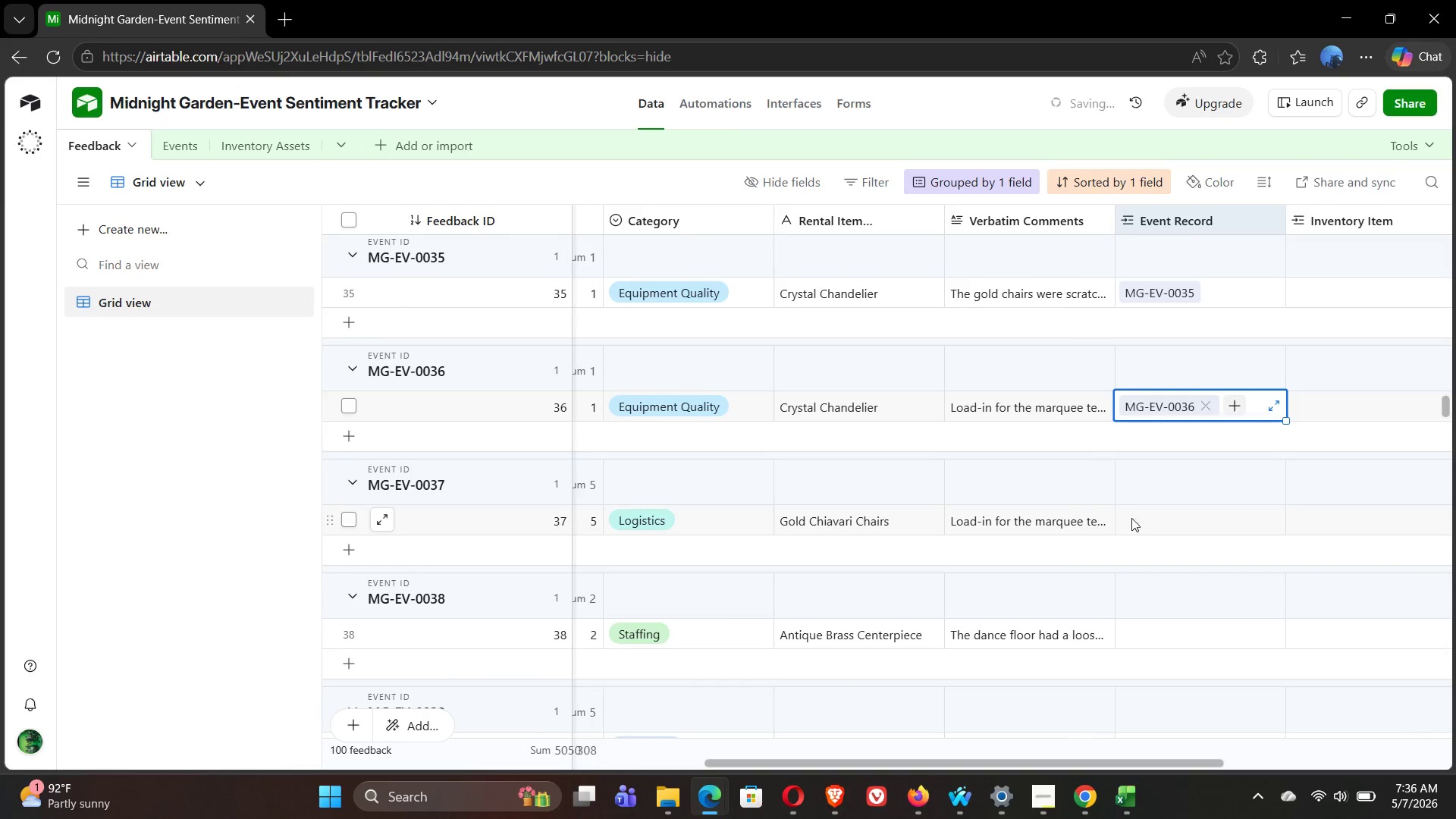 
left_click([1148, 520])
 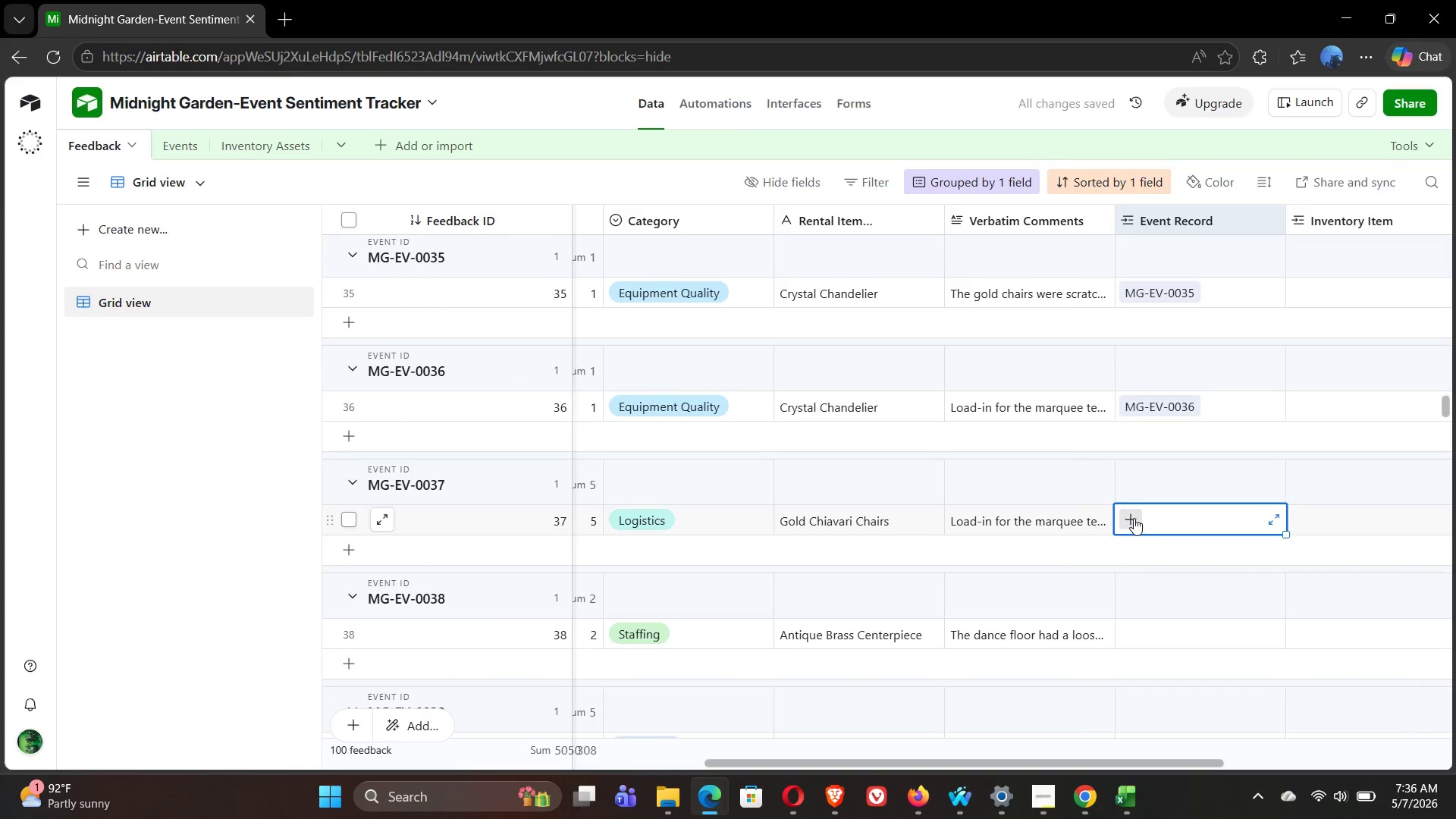 
left_click([1134, 518])
 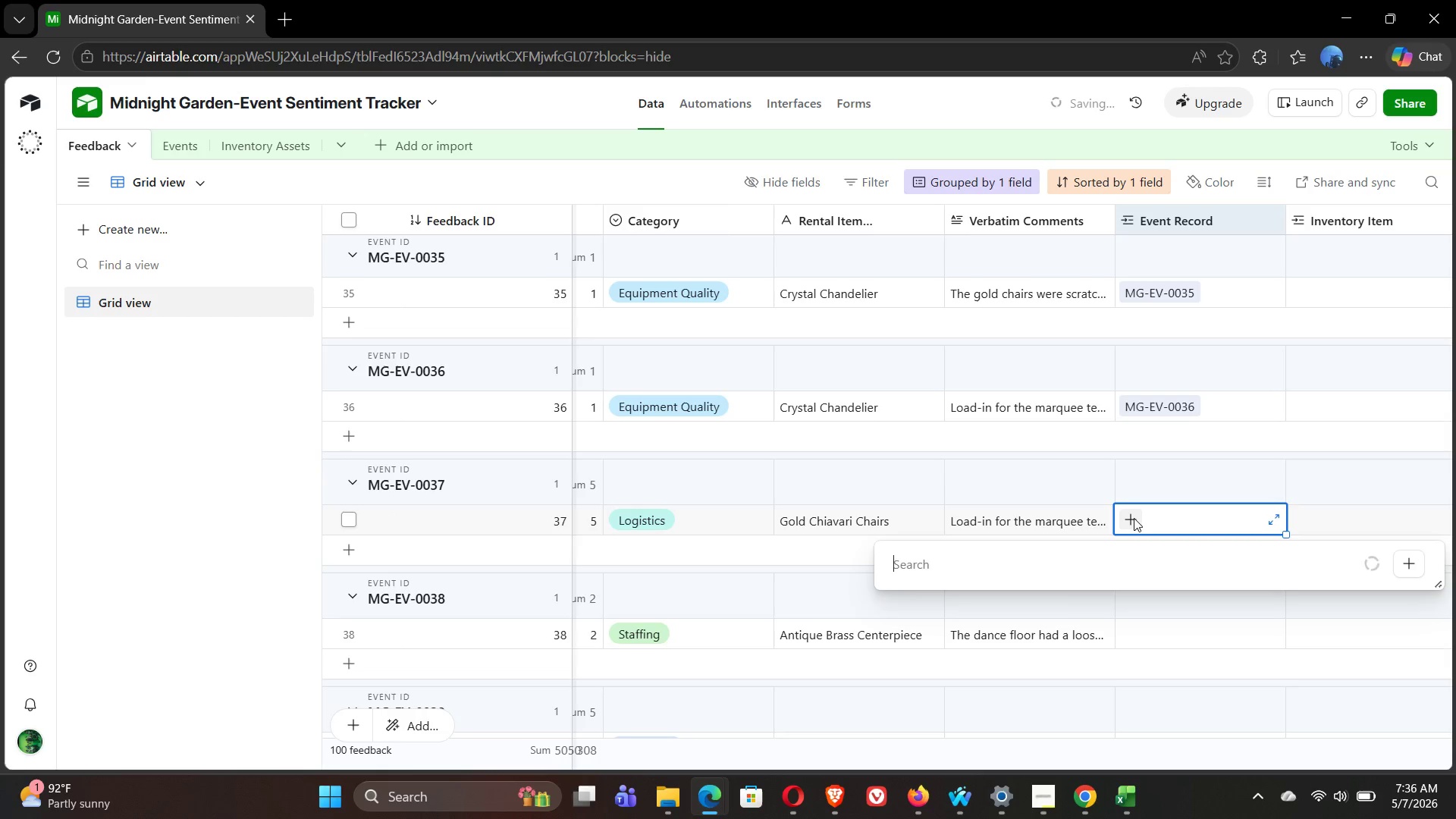 
type(37)
 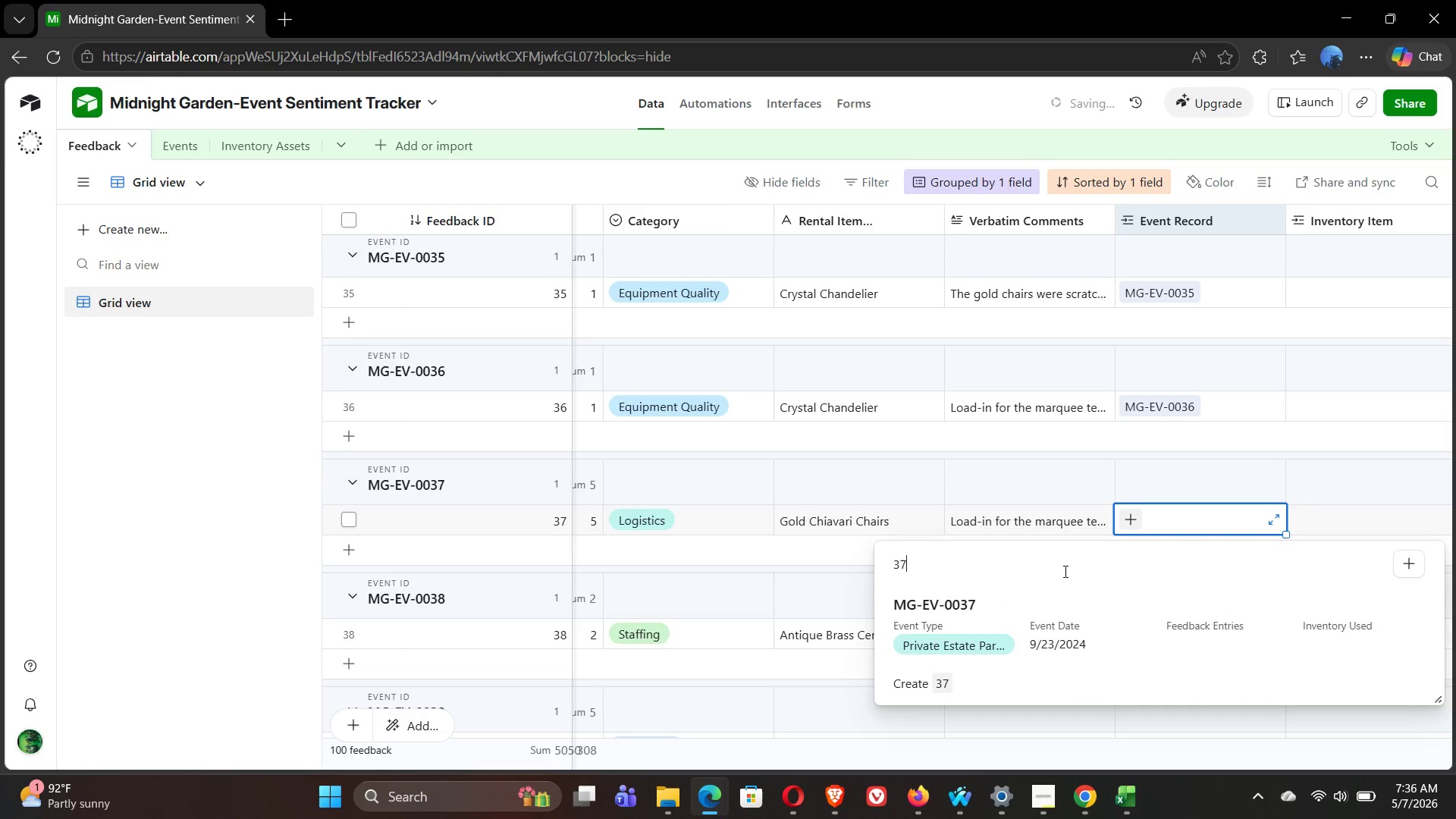 
left_click([990, 604])
 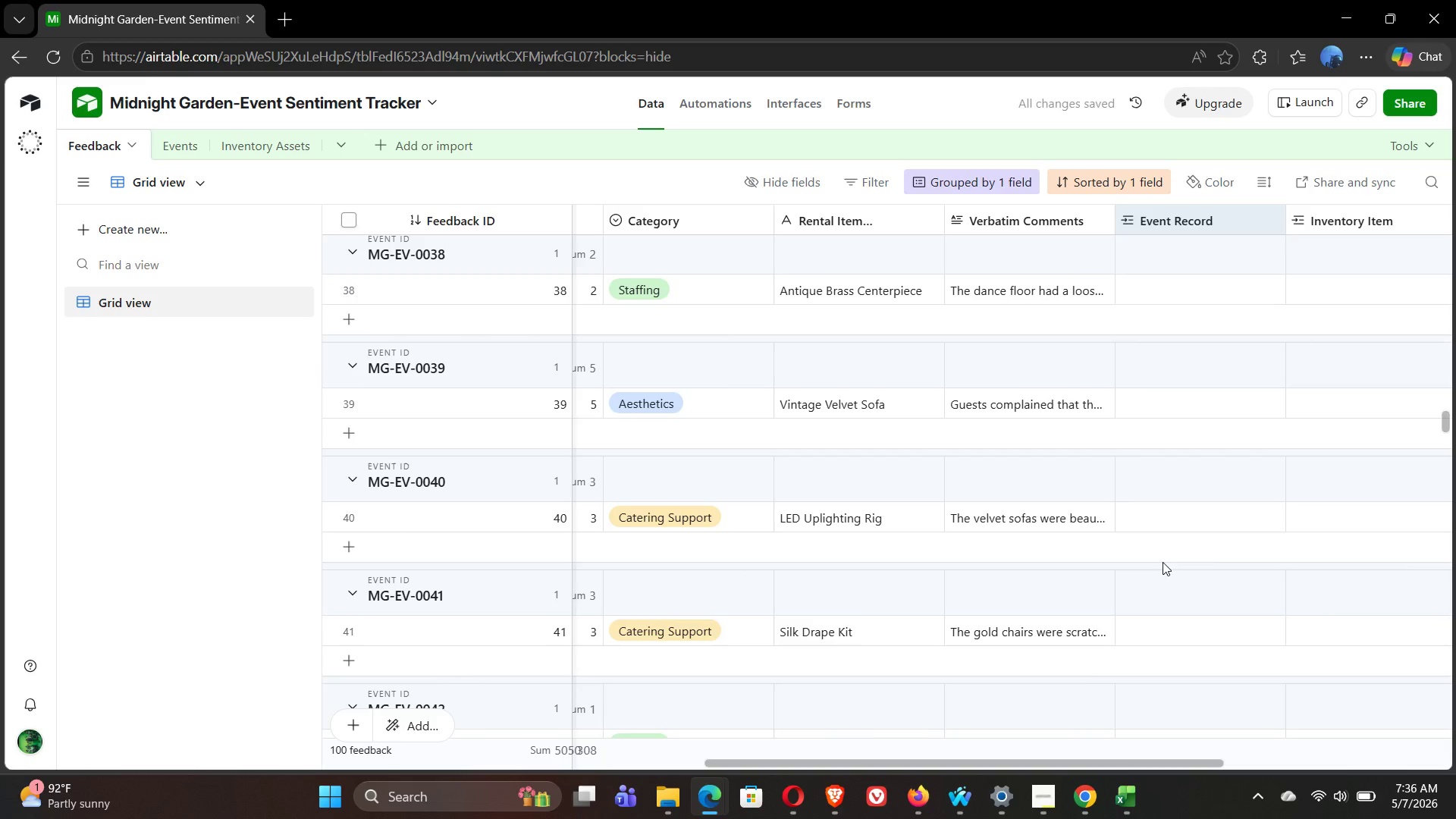 
left_click([1143, 290])
 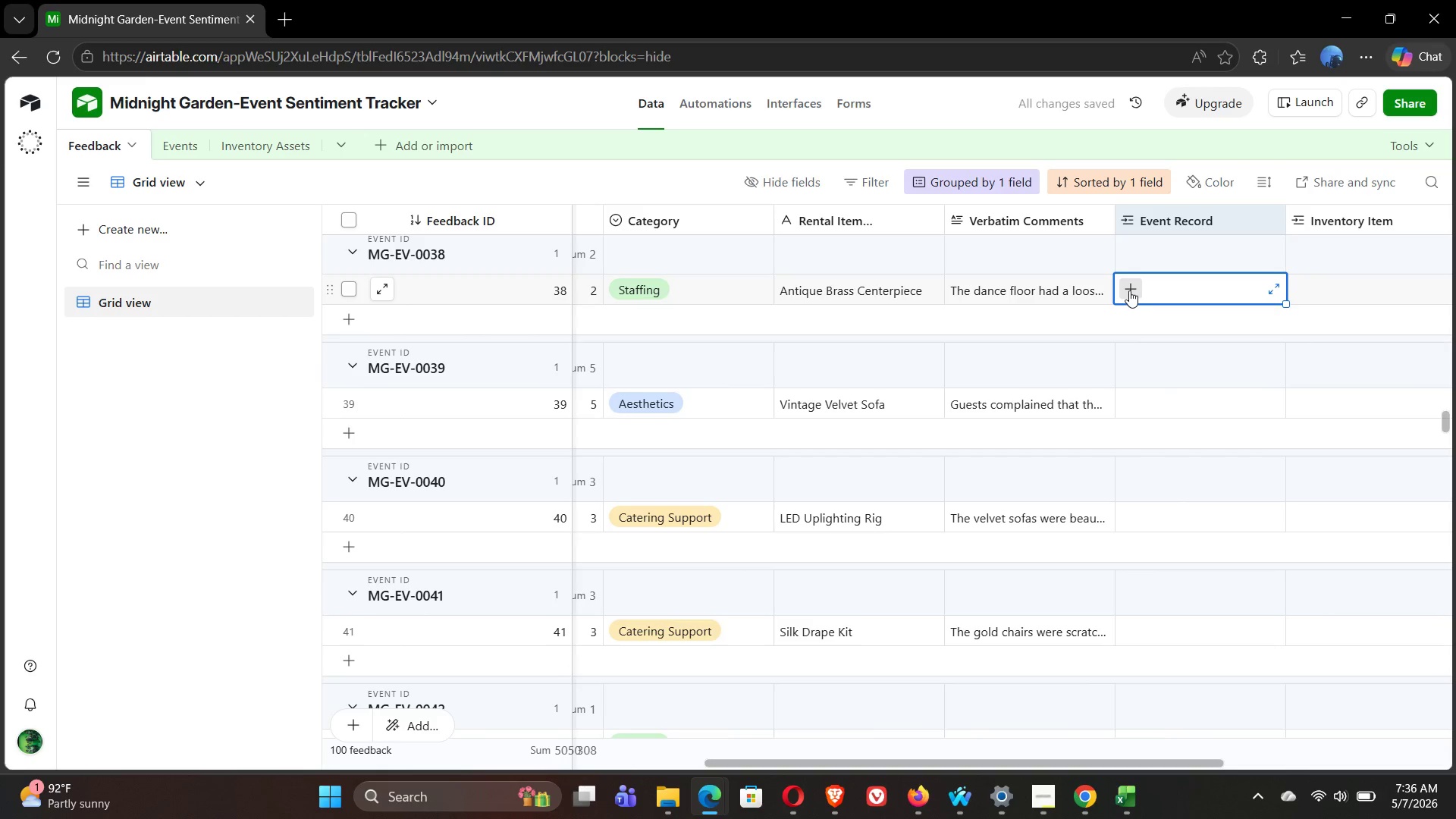 
left_click([1129, 290])
 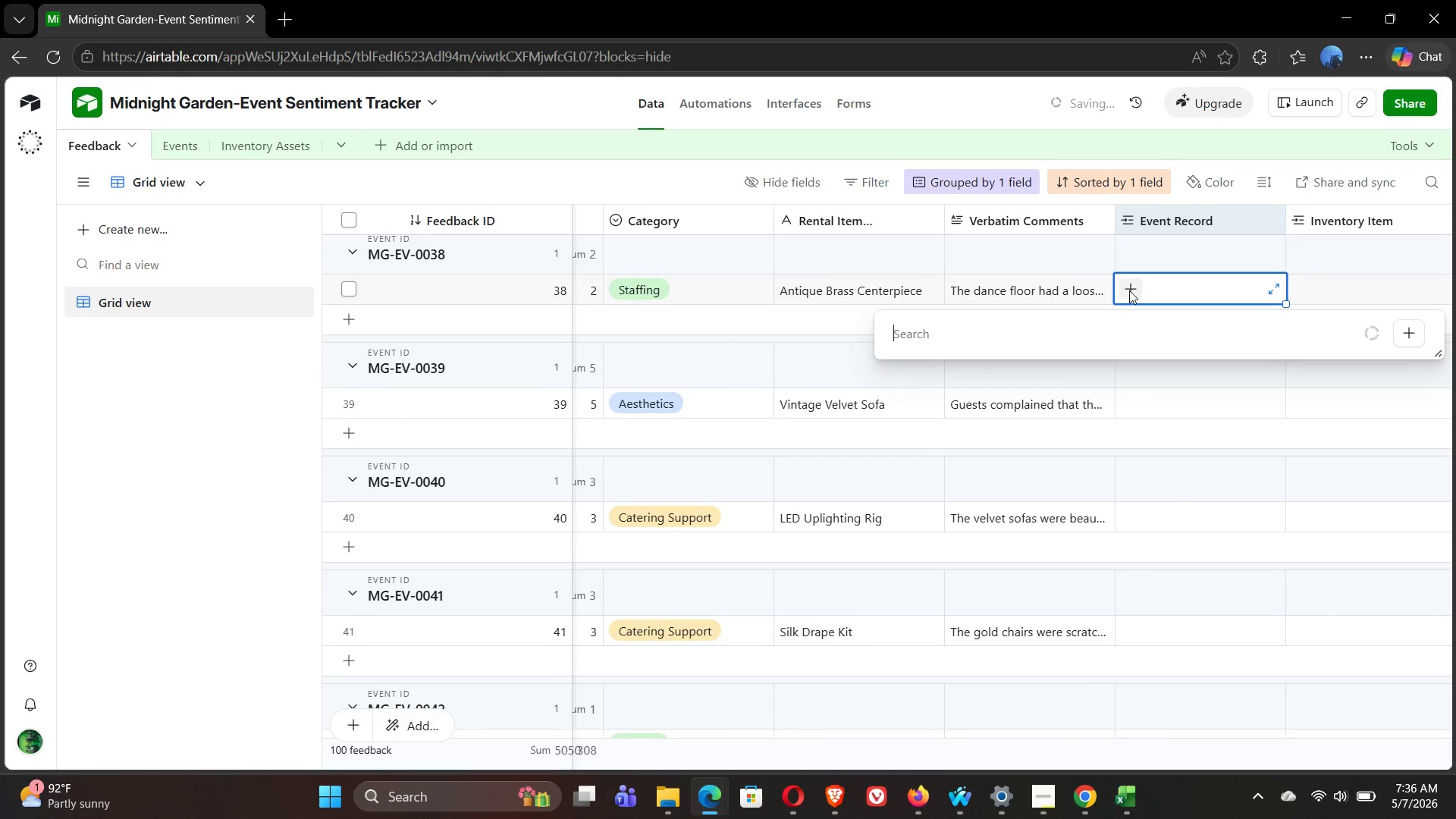 
type(38)
 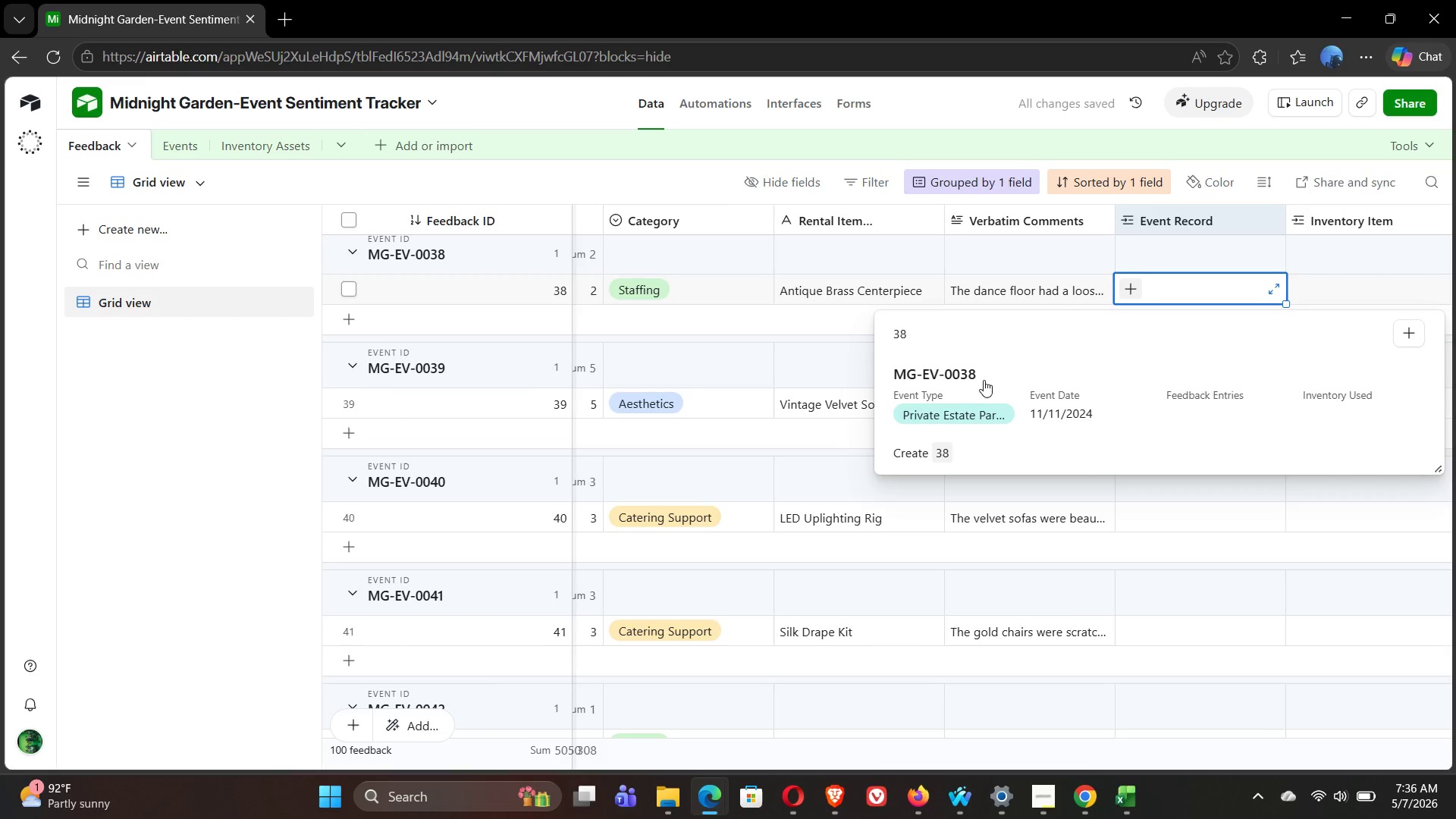 
left_click([981, 373])
 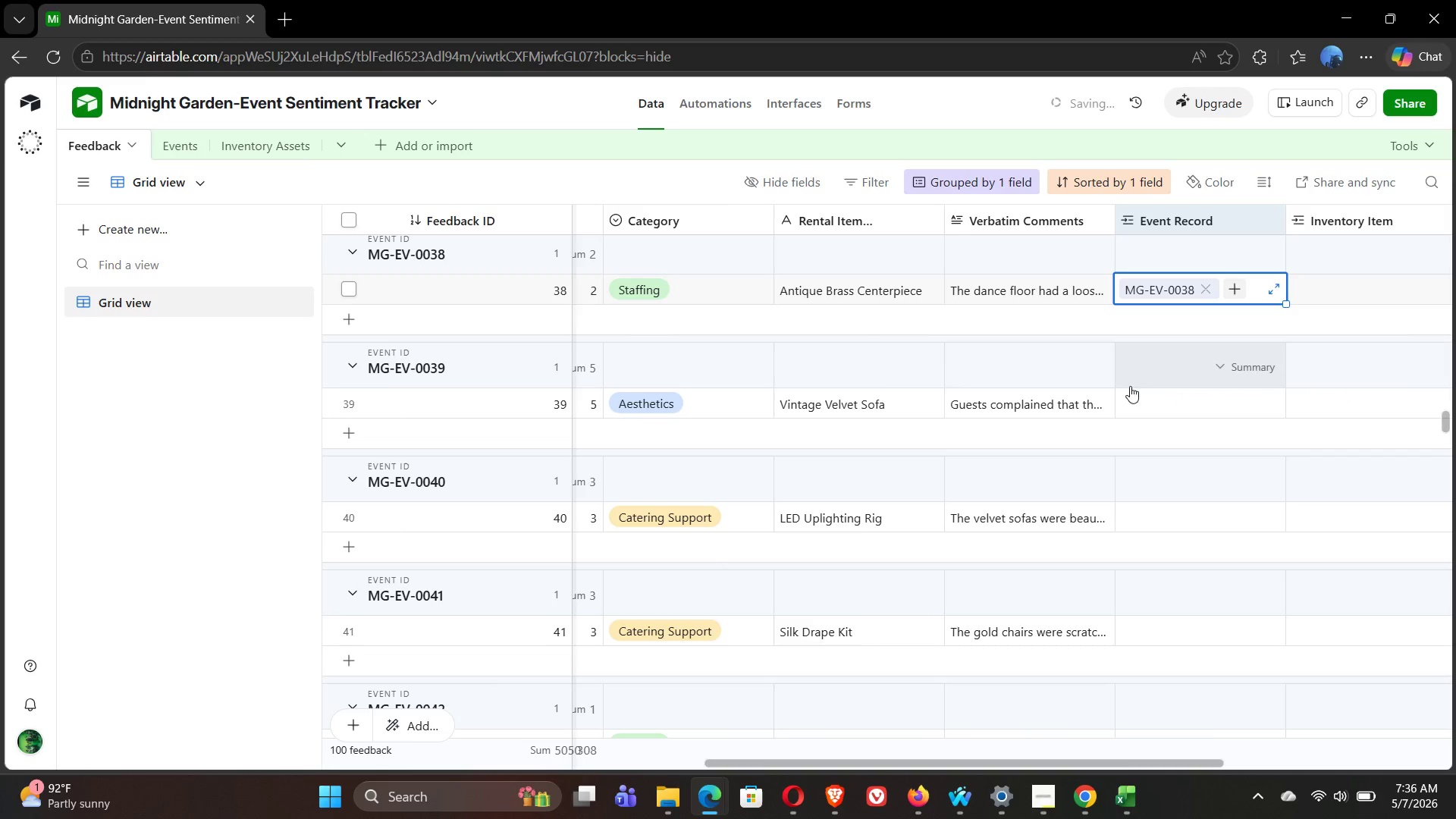 
left_click([1147, 400])
 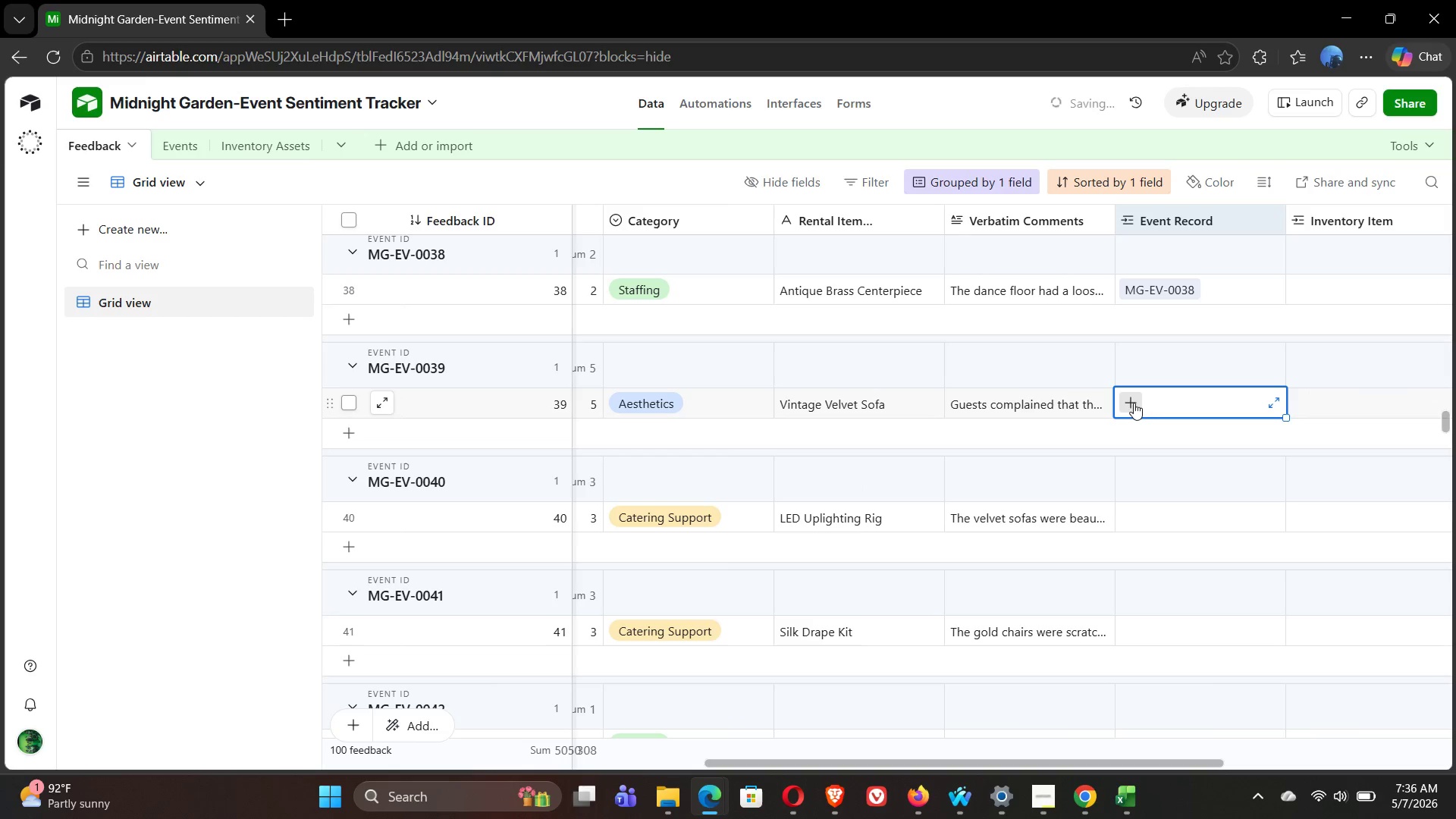 
left_click([1133, 403])
 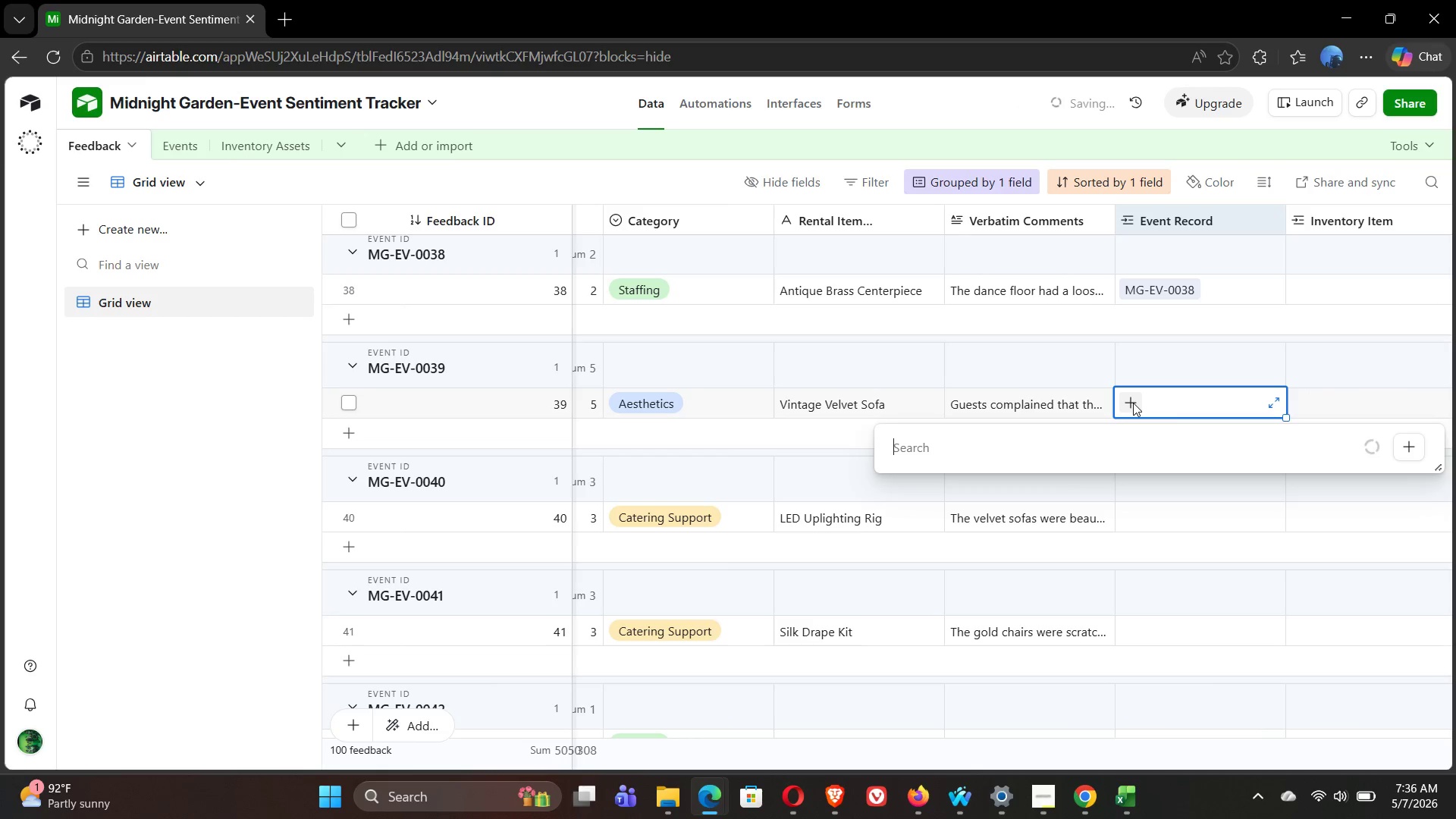 
type(39)
 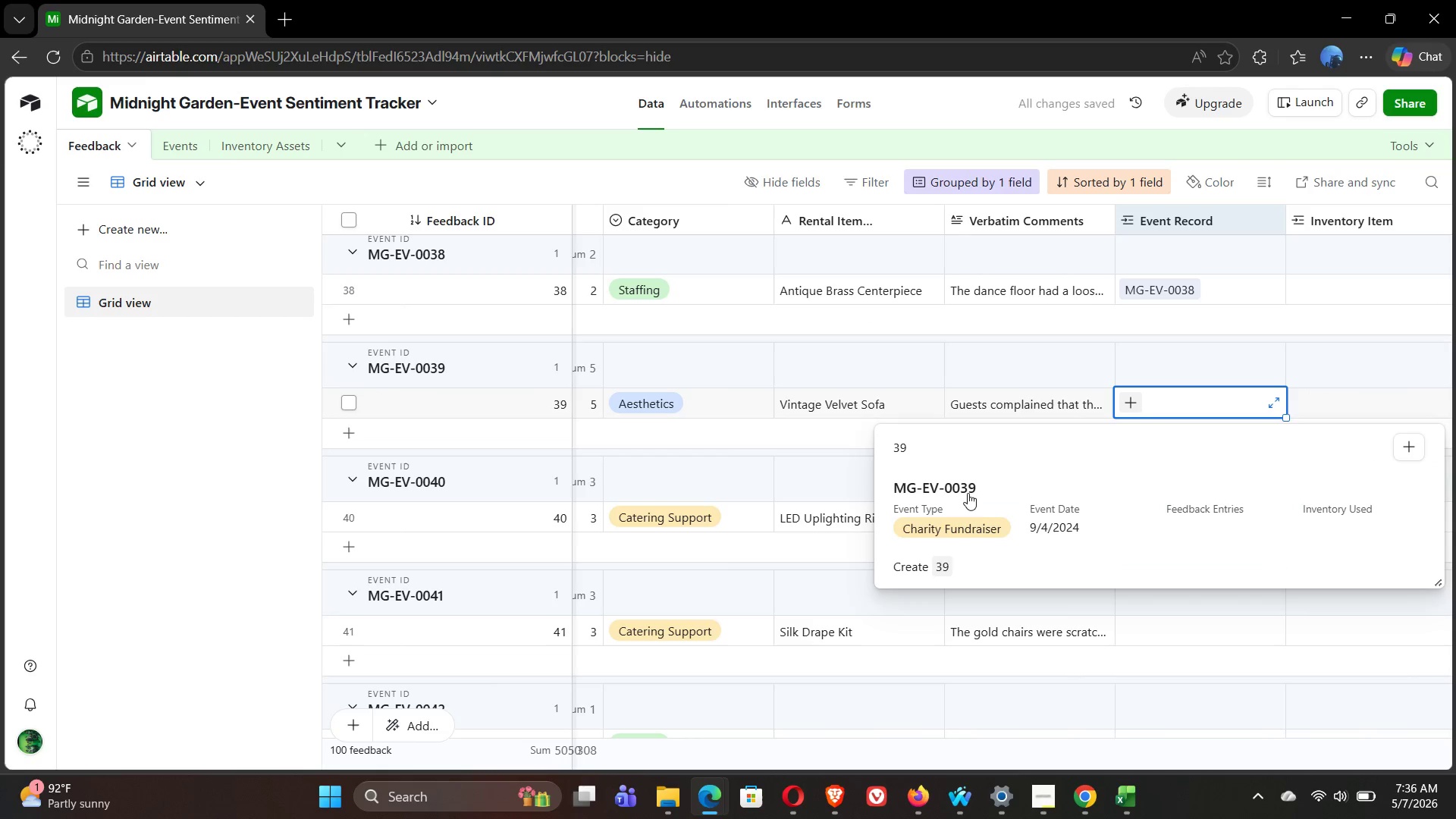 
left_click([965, 493])
 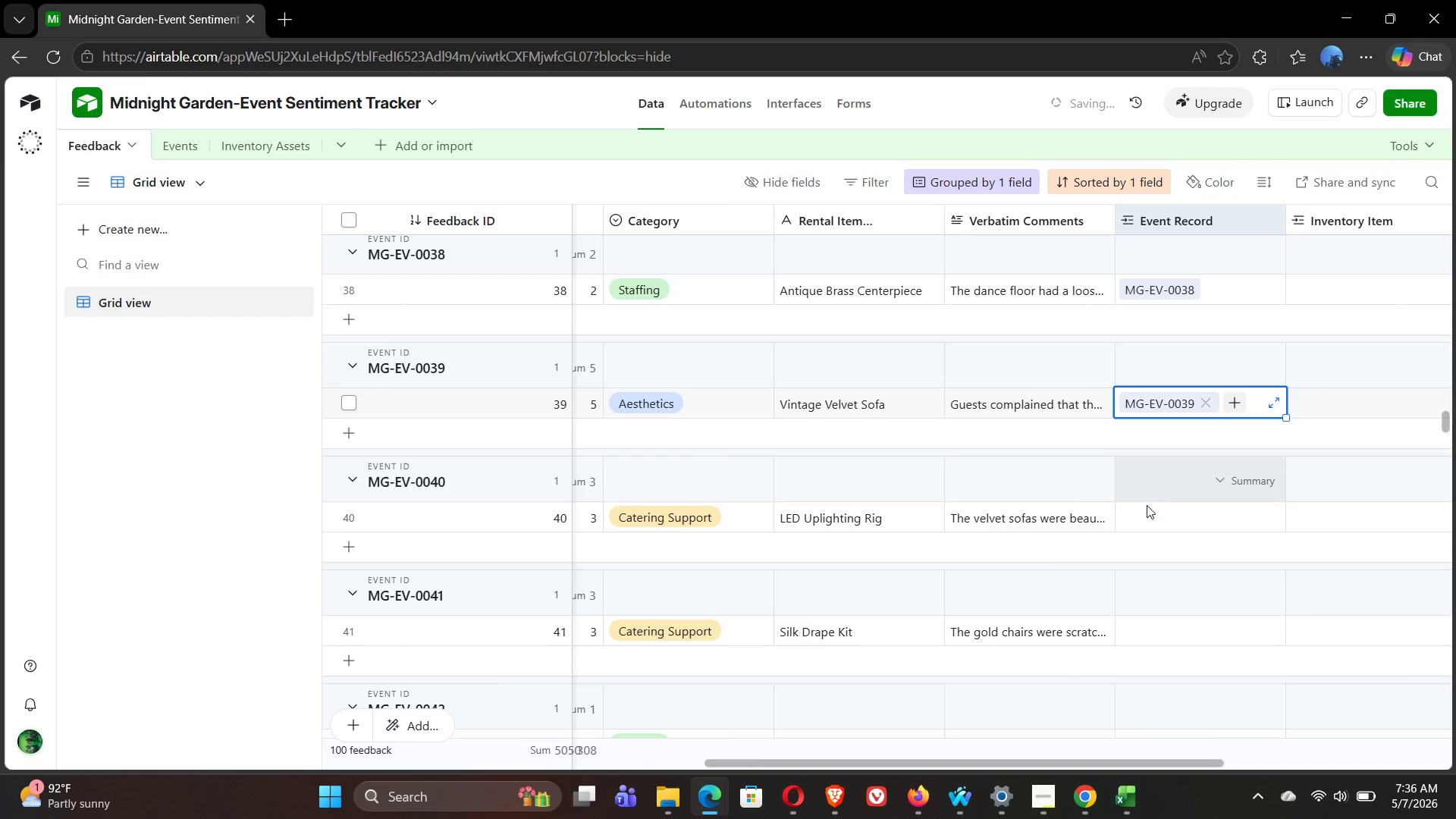 
left_click([1148, 516])
 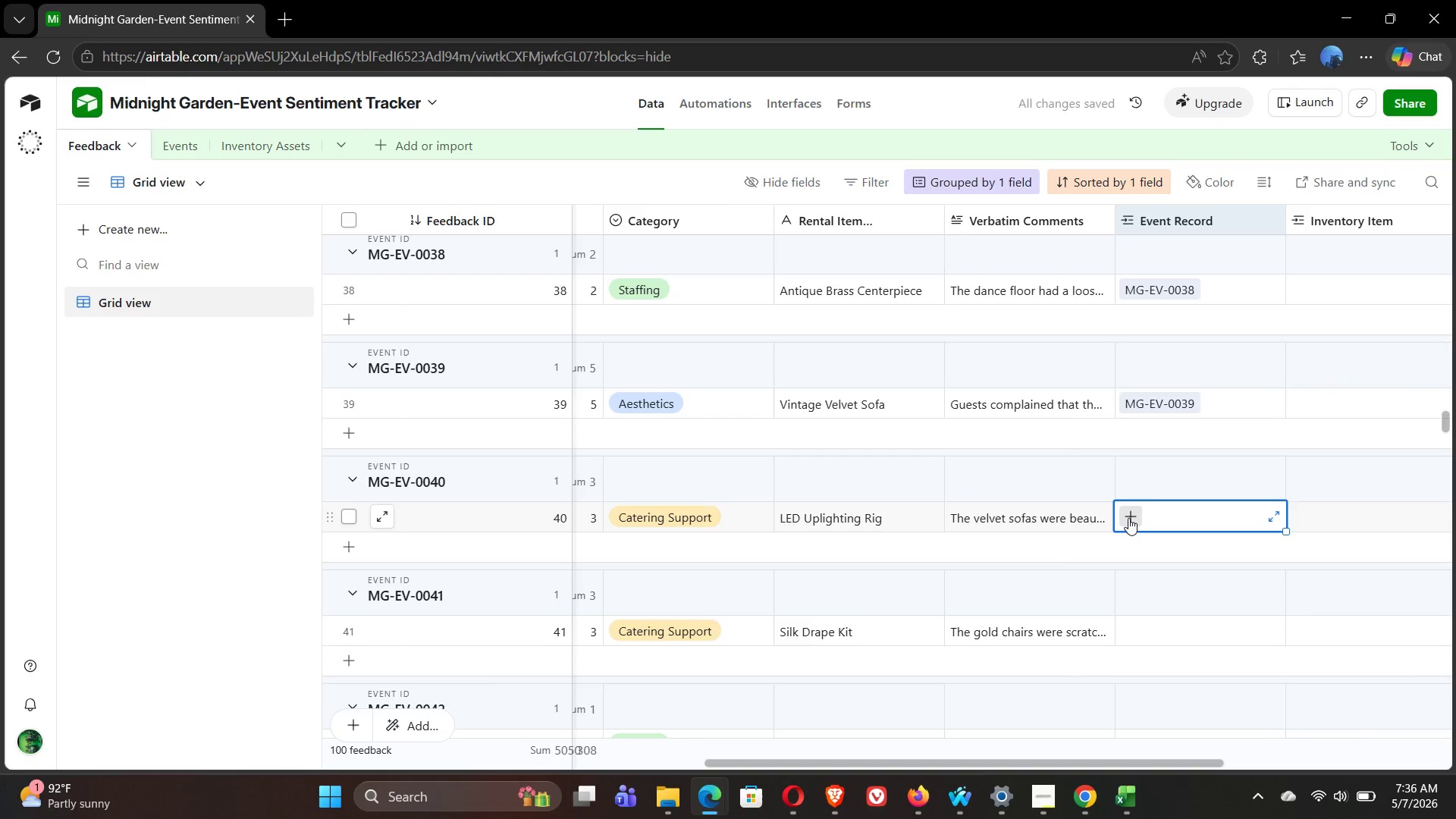 
left_click([1131, 518])
 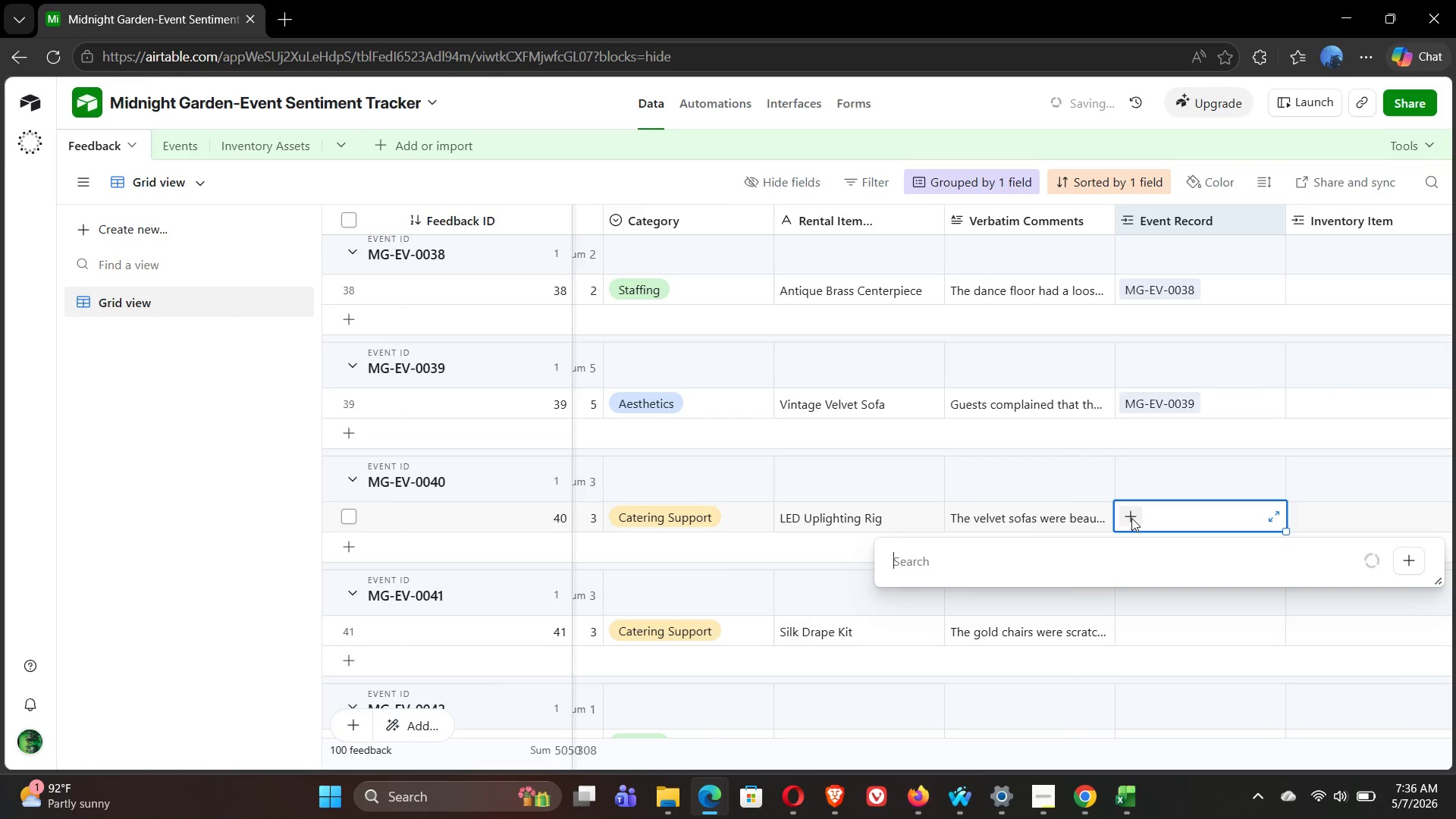 
type(40)
 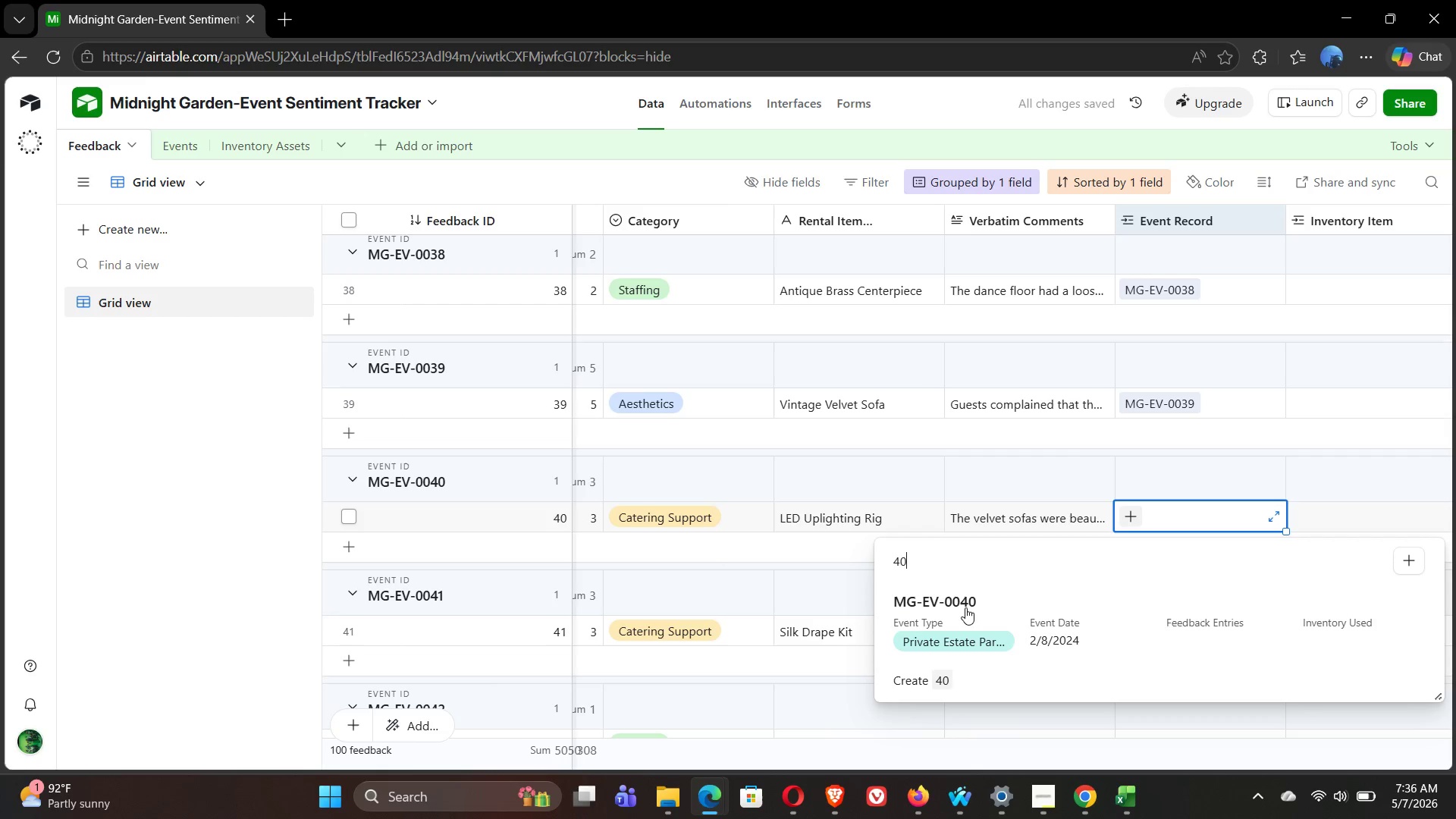 
left_click([962, 611])
 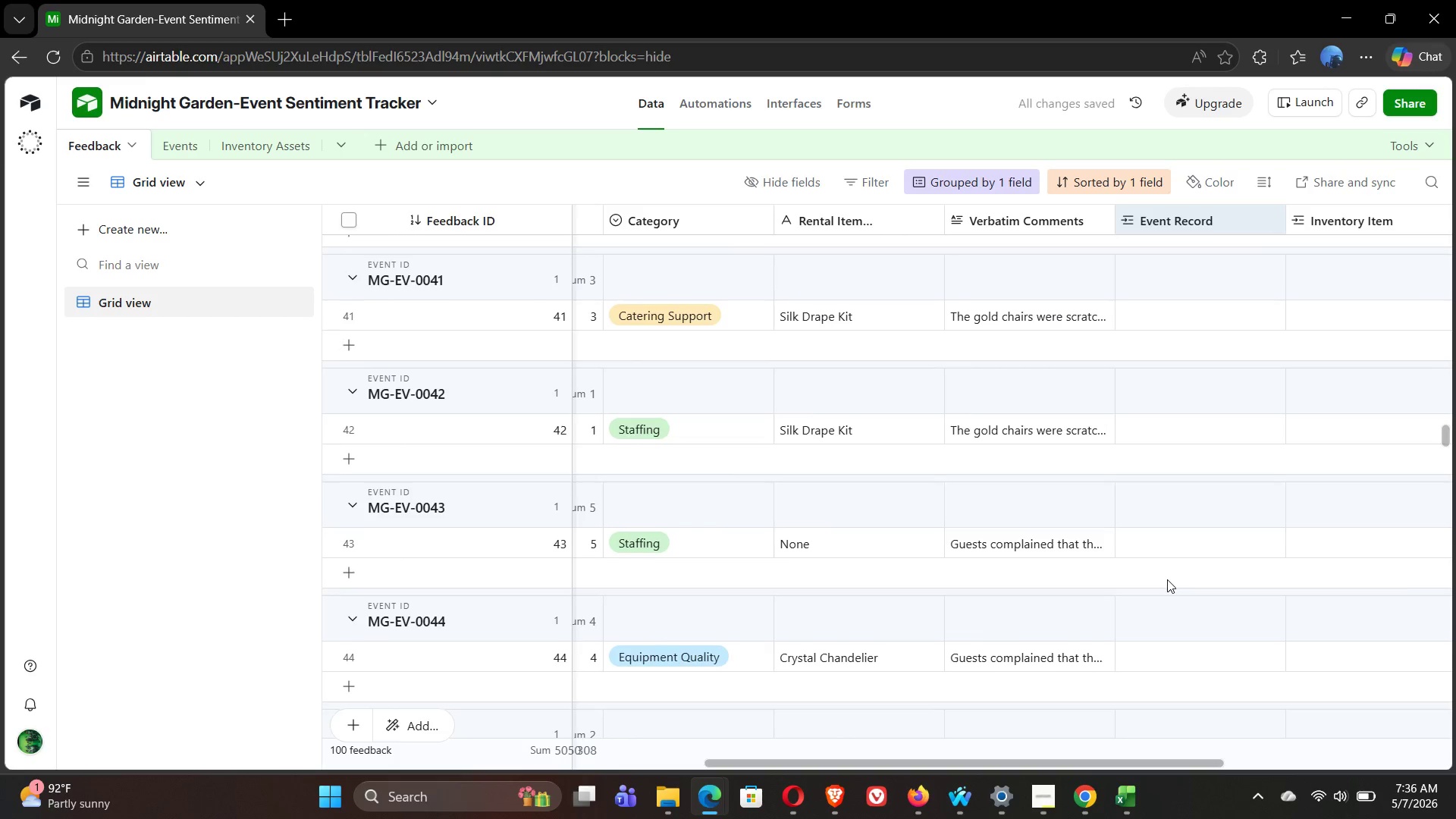 
left_click([1134, 313])
 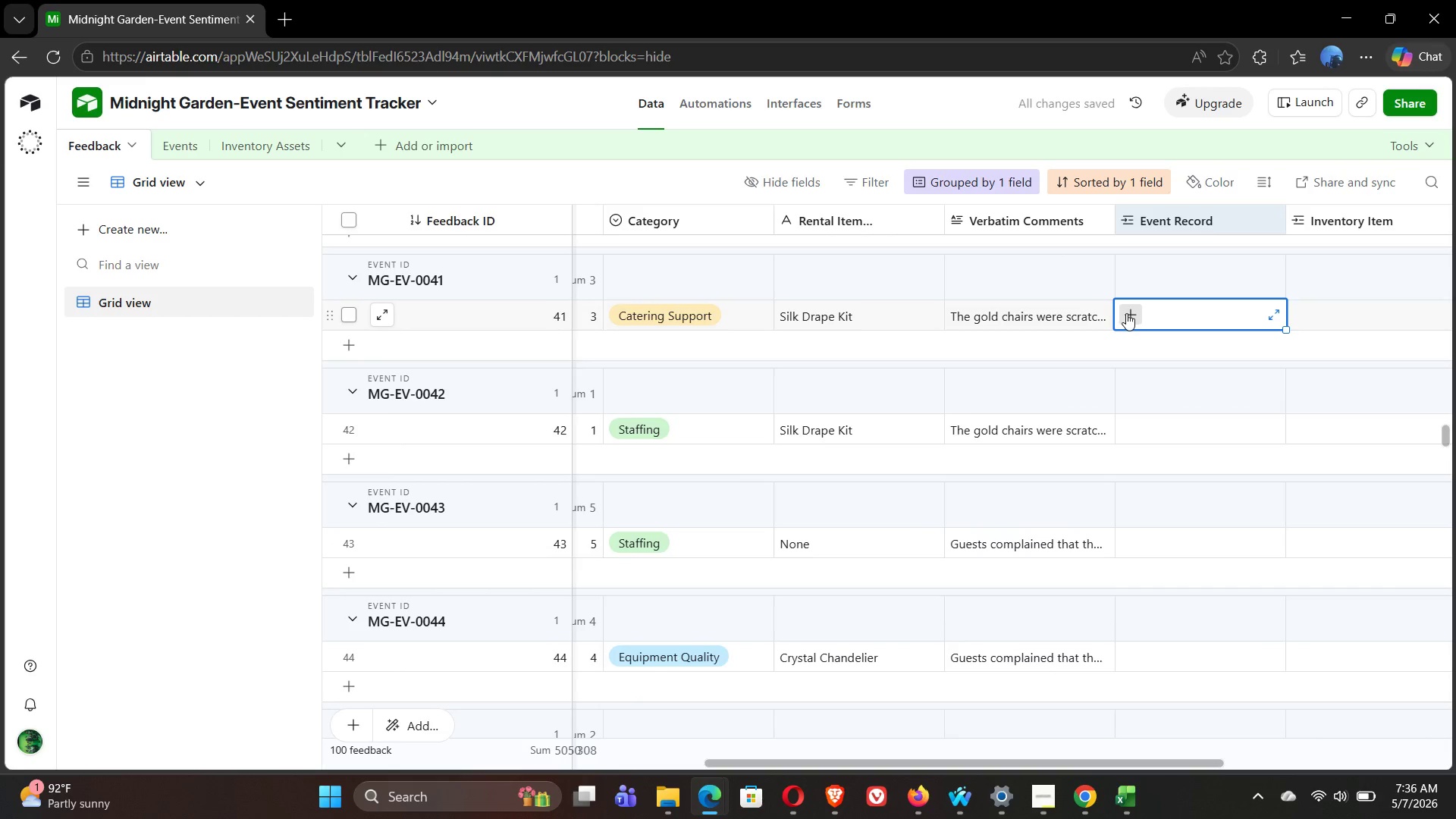 
left_click([1126, 313])
 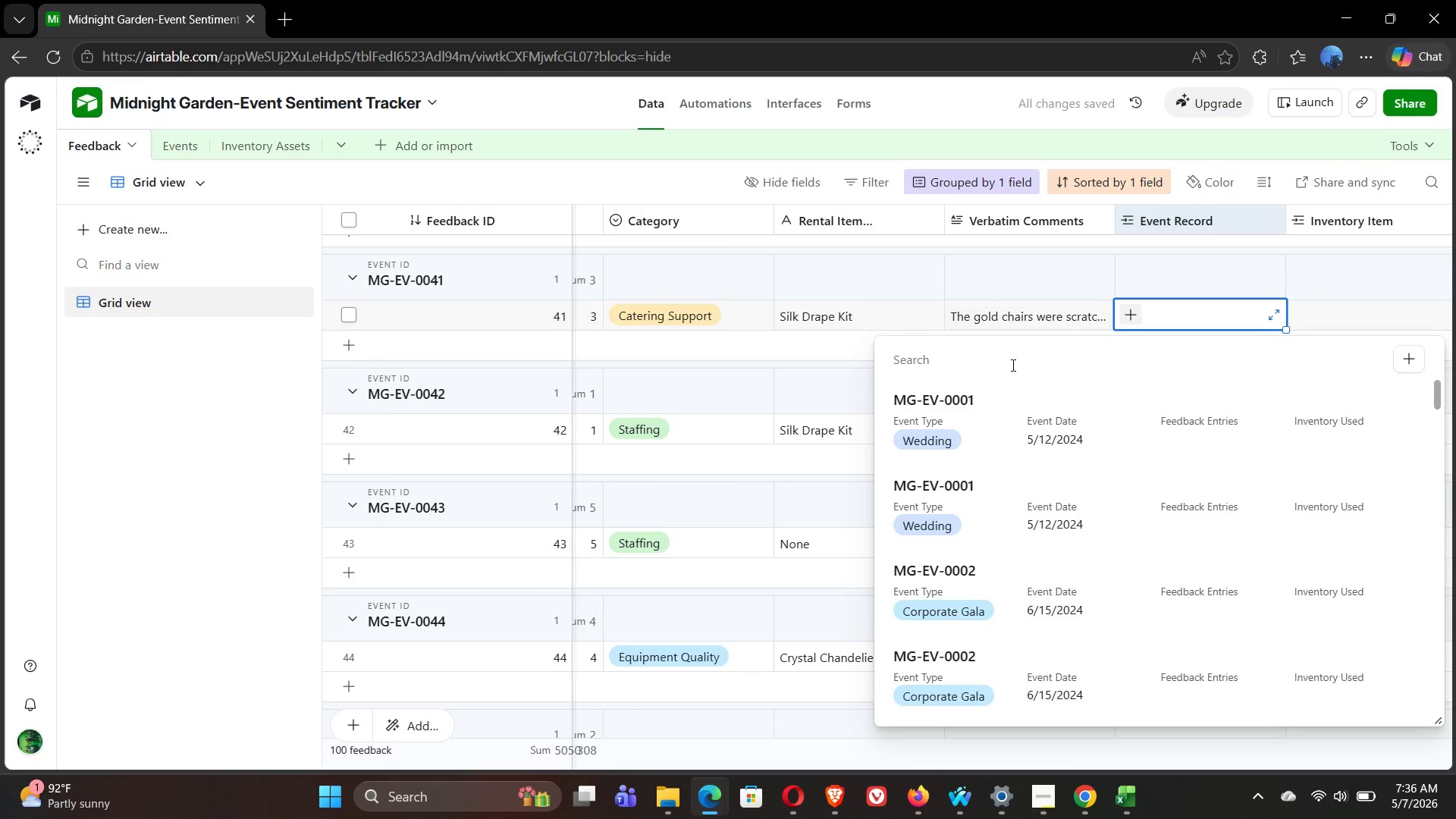 
type(41)
 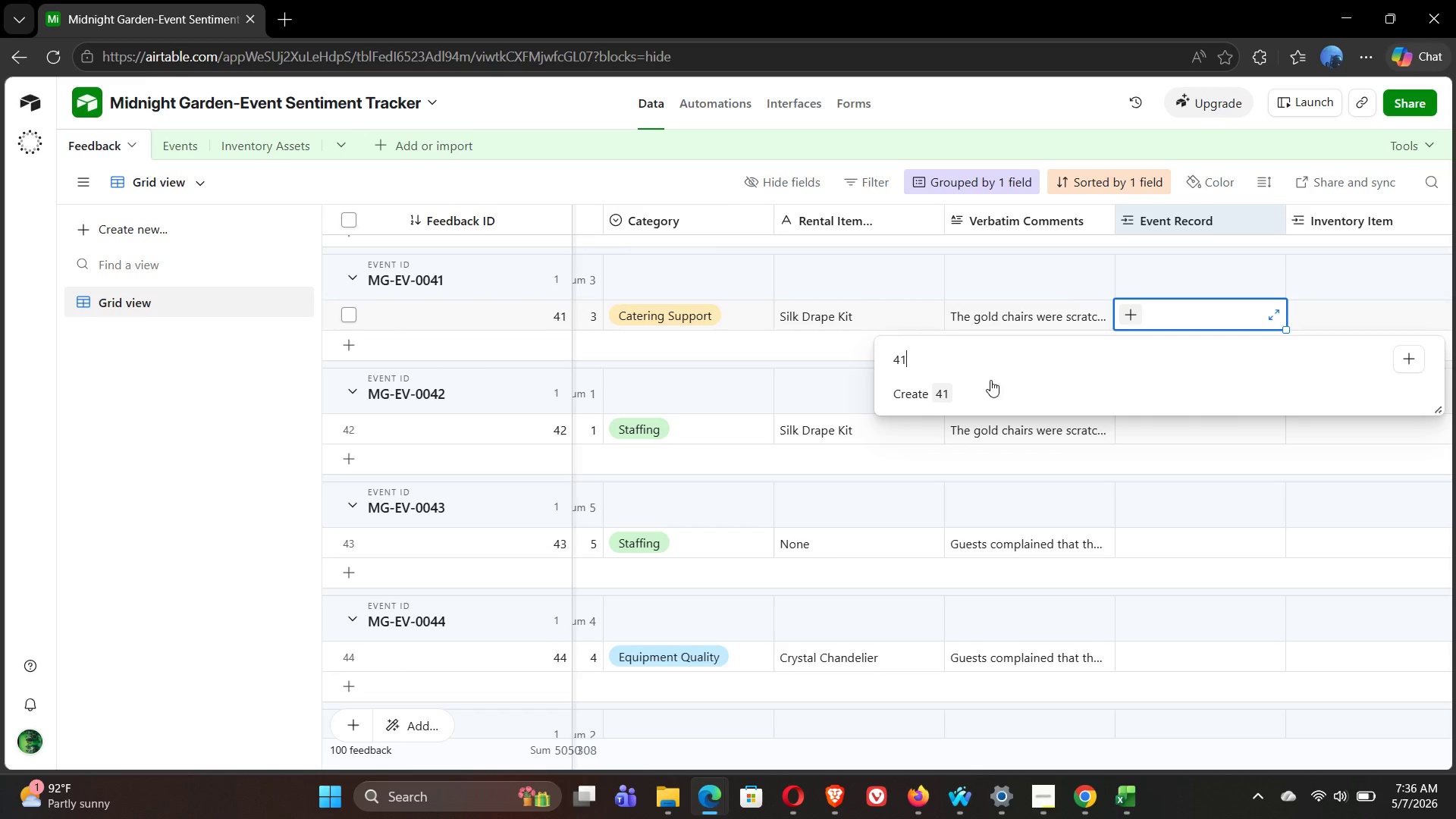 
key(Backspace)
key(Backspace)
type(41)
key(Backspace)
key(Backspace)
key(Backspace)
 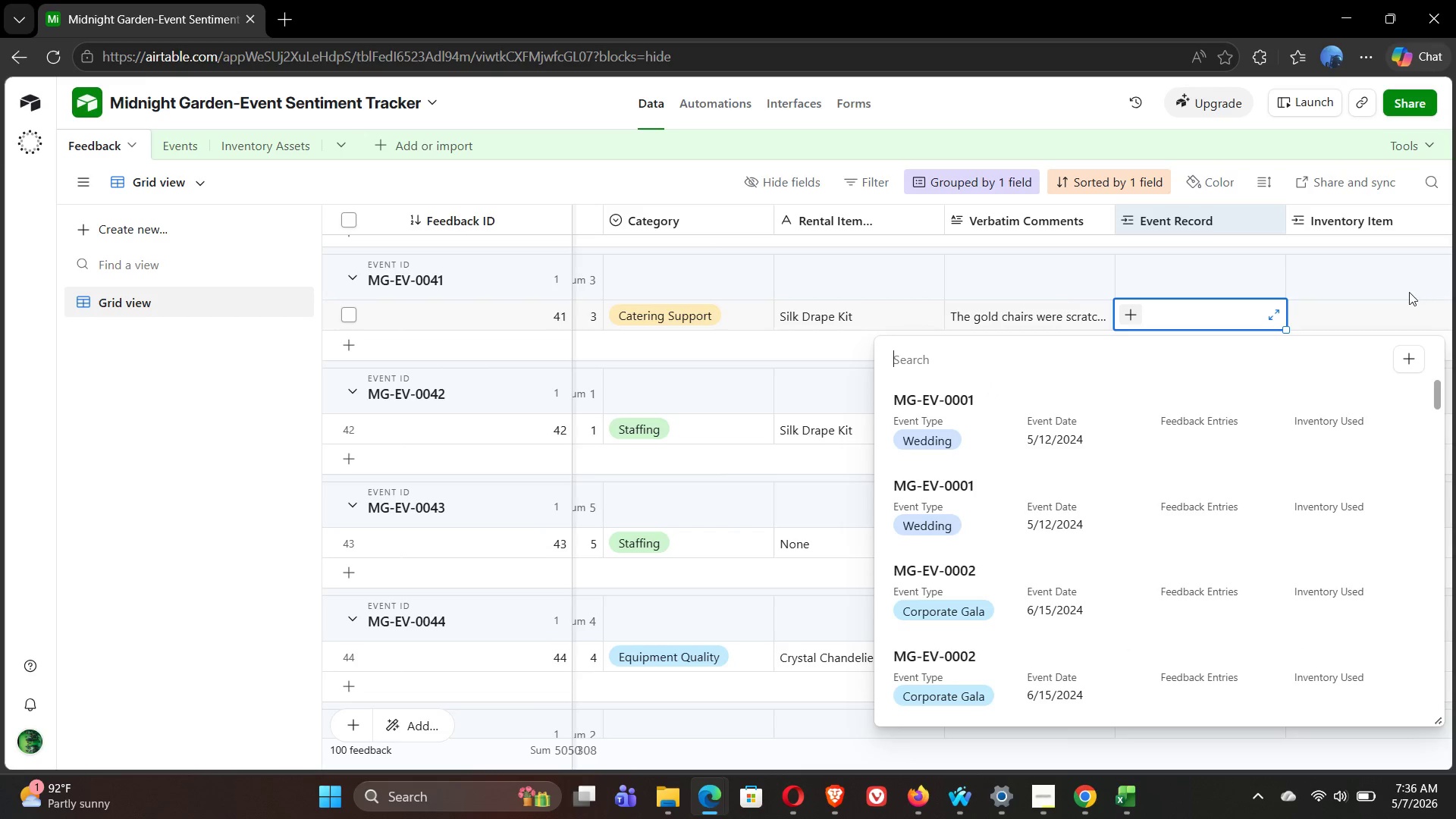 
left_click([1409, 292])
 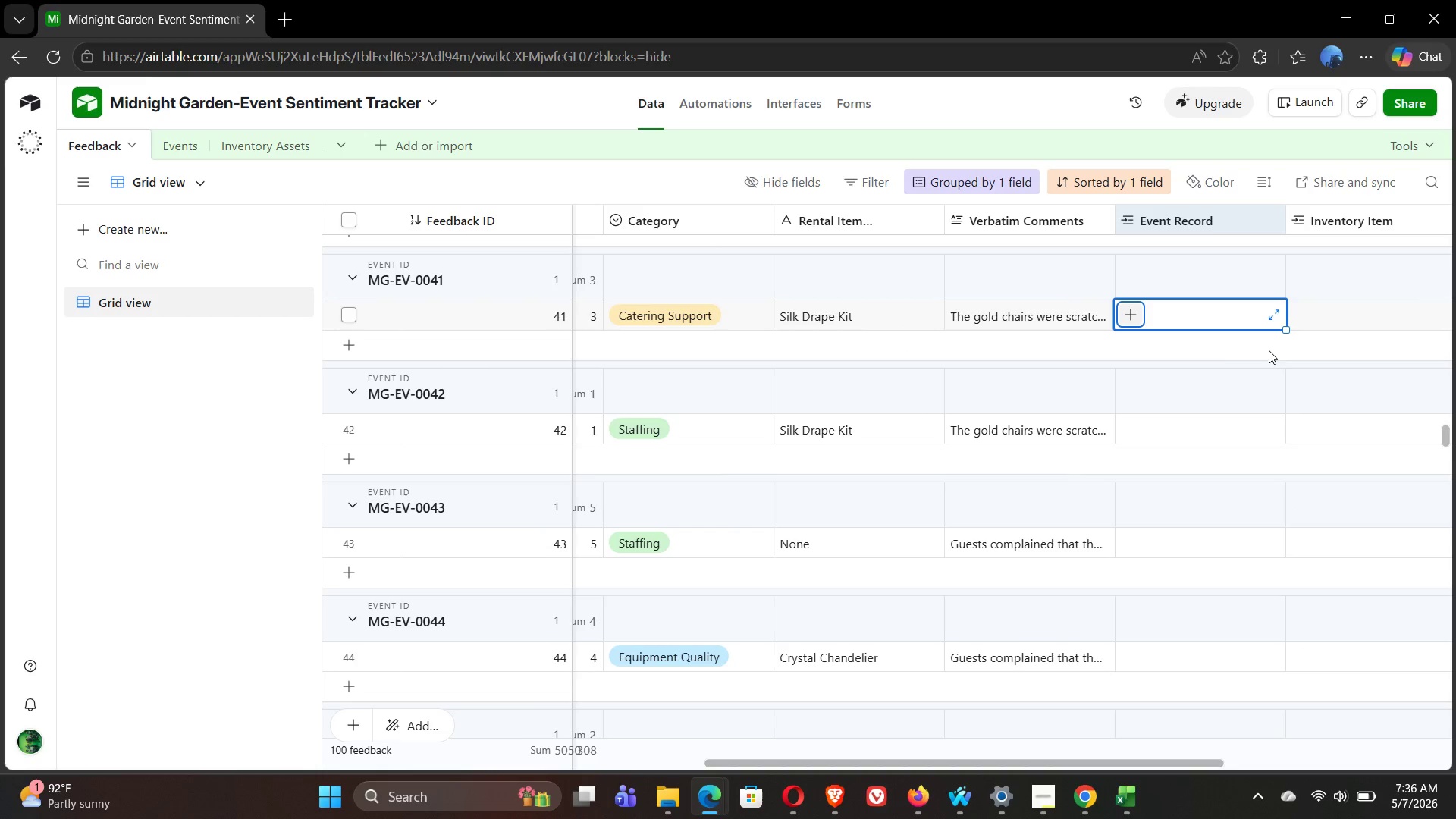 
mouse_move([1181, 371])
 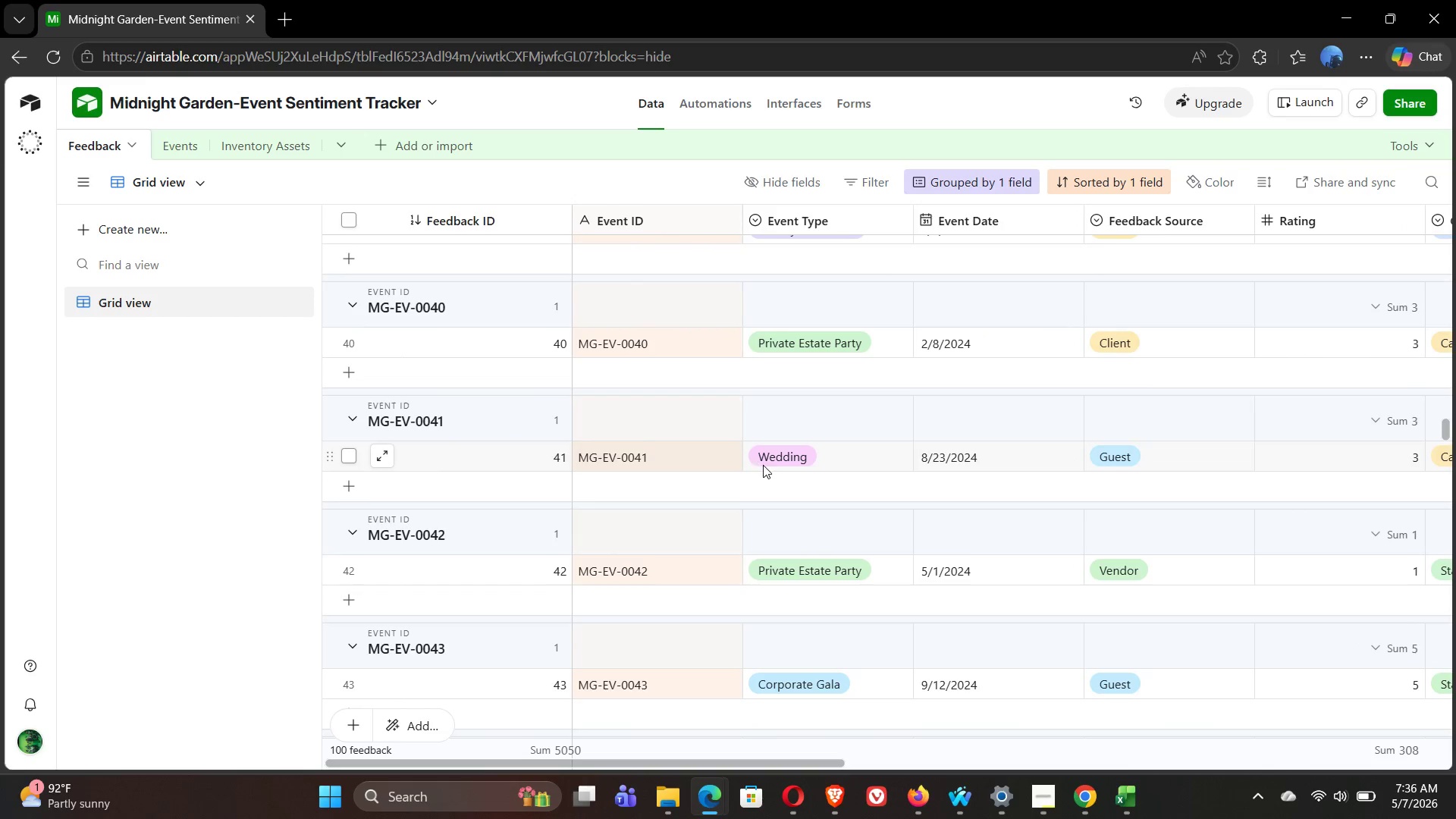 
wait(6.37)
 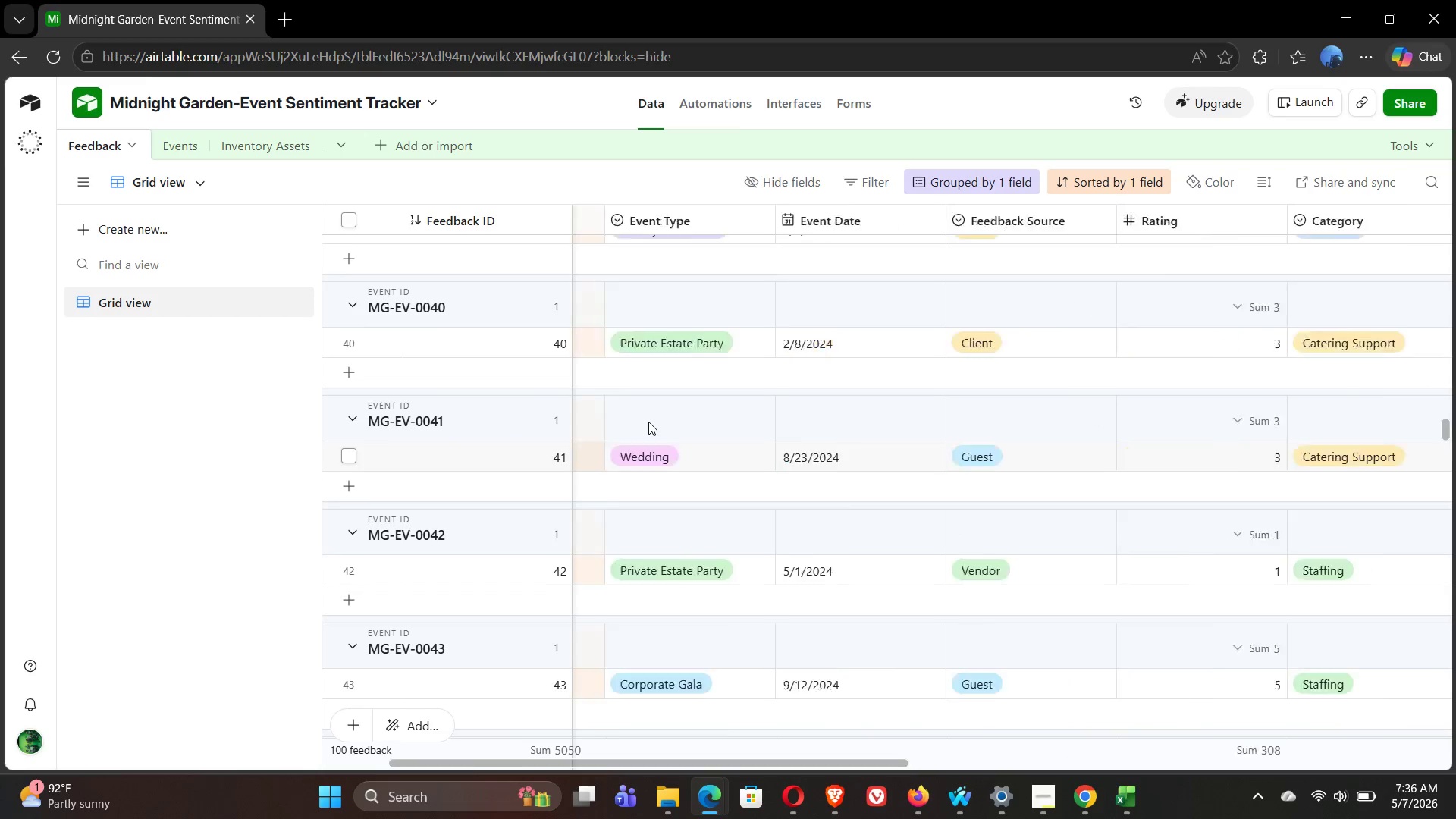 
mouse_move([1011, 457])
 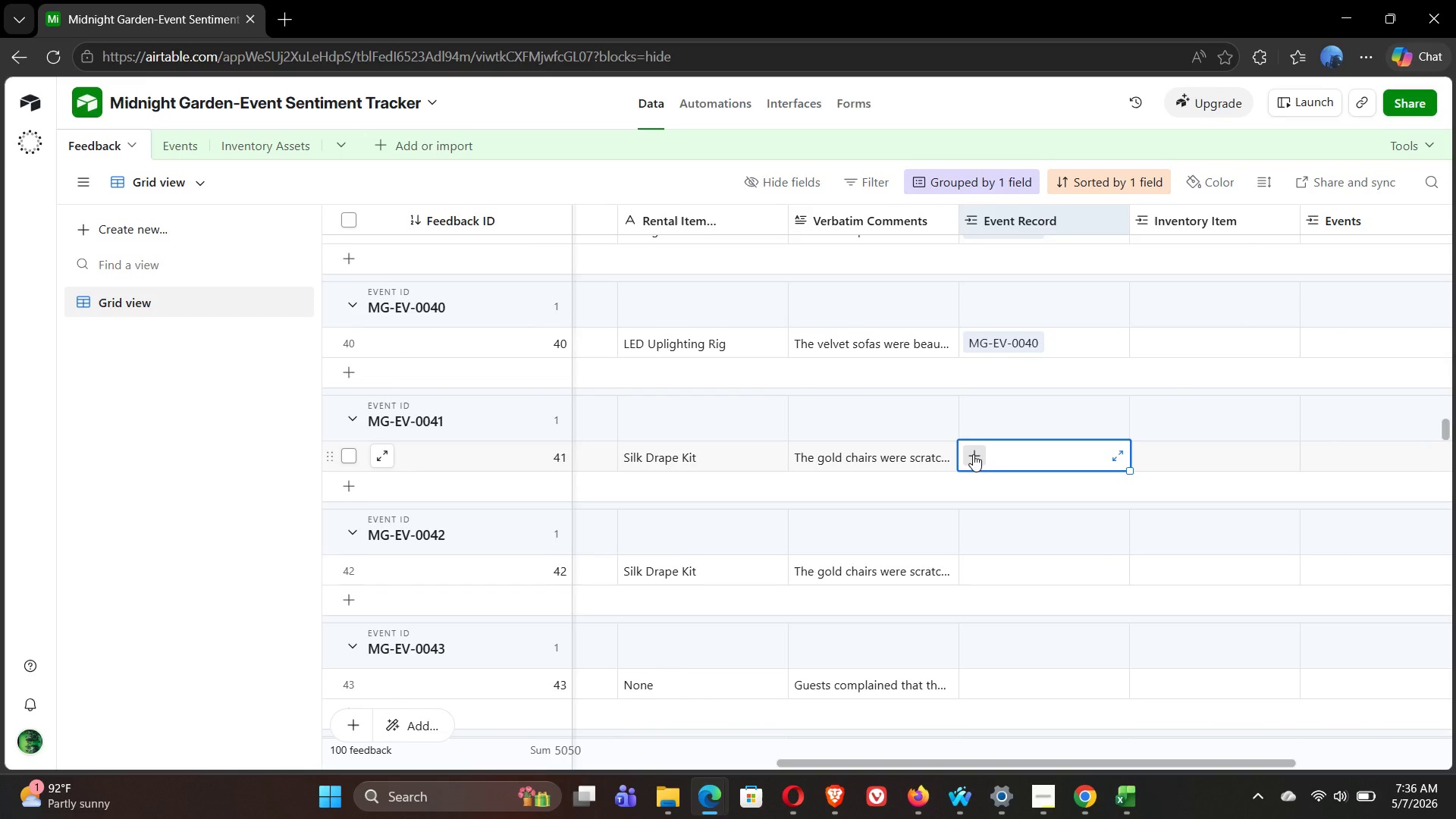 
left_click([973, 454])
 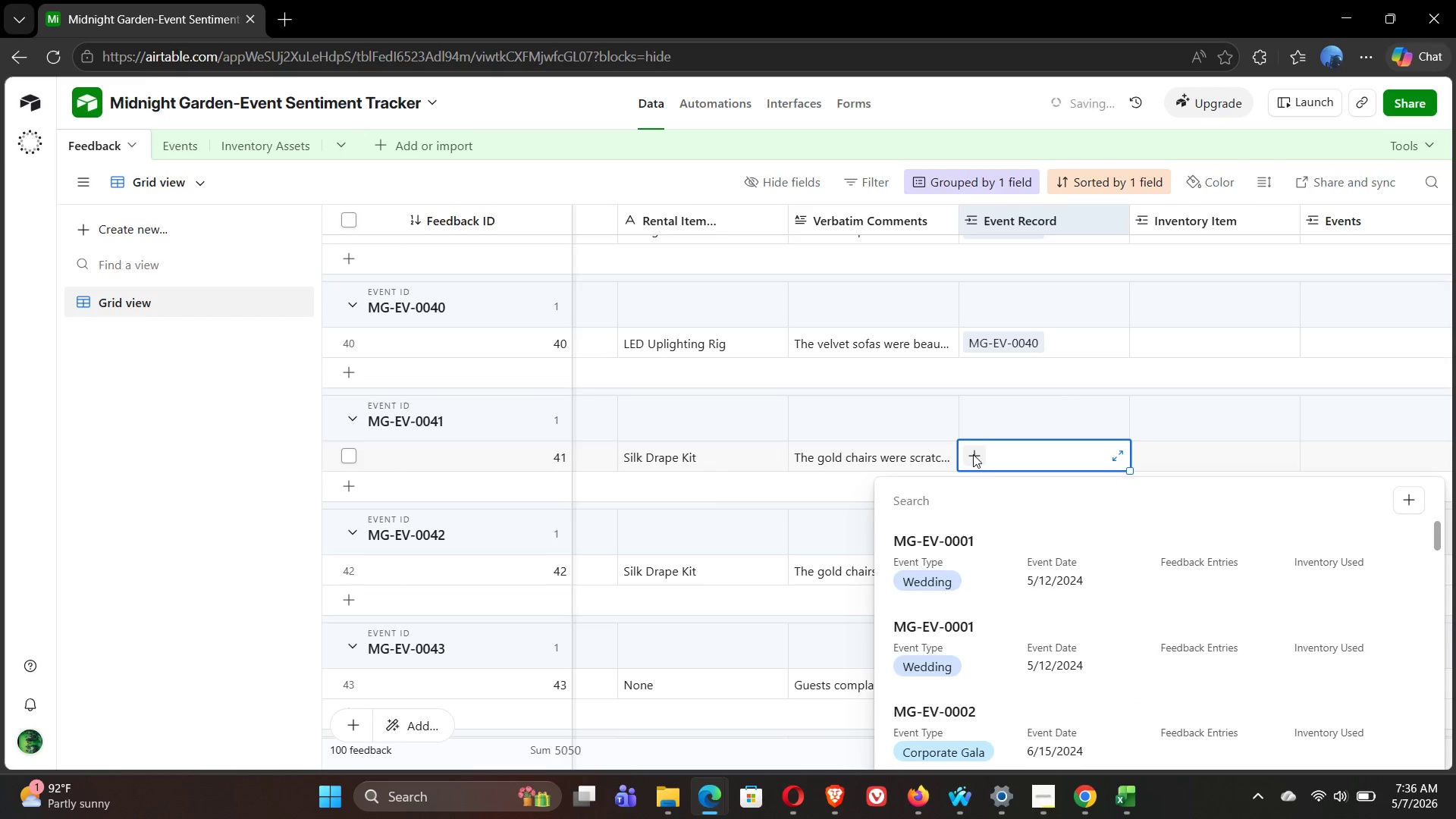 
key(4)
 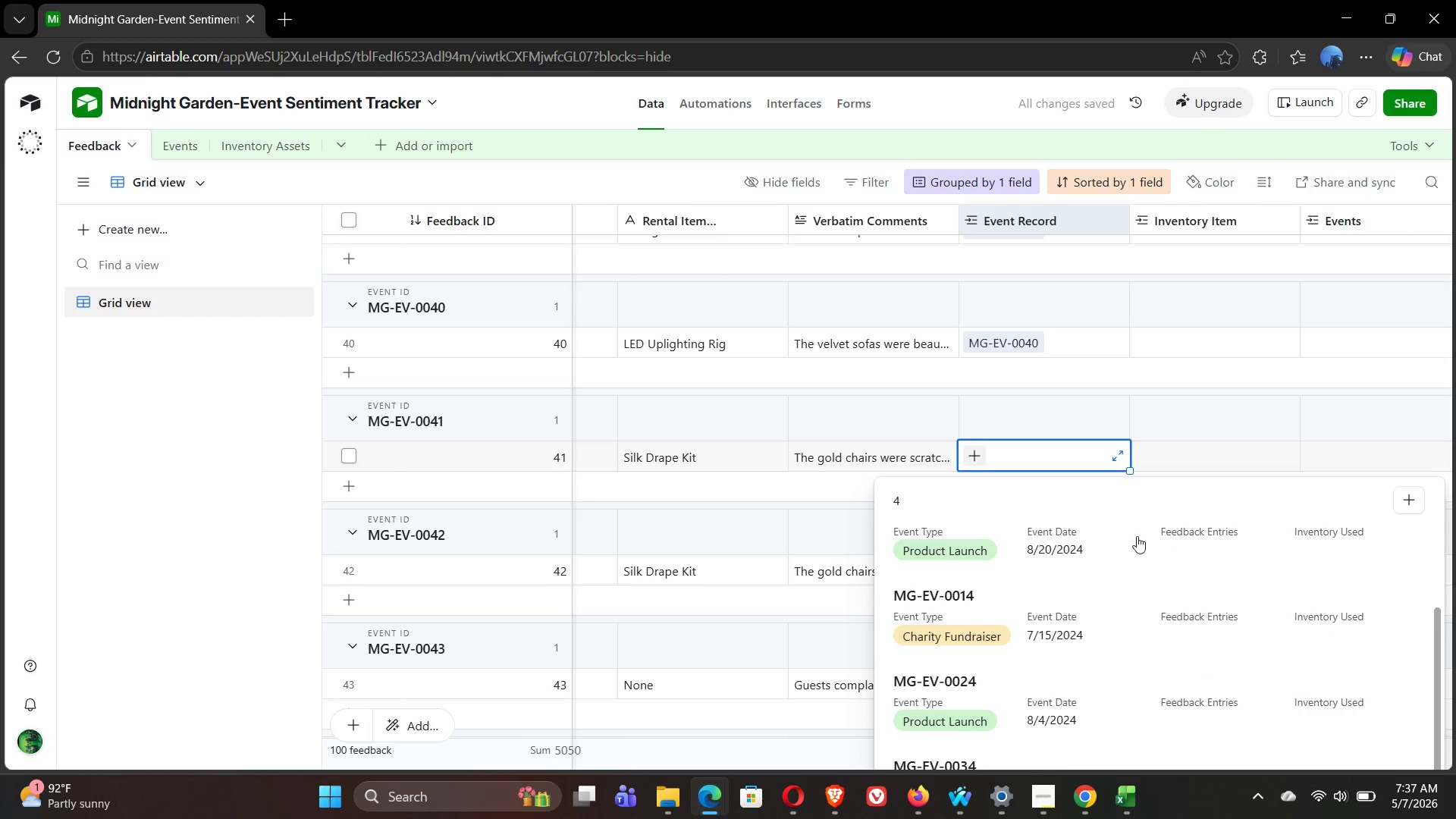 
key(1)
 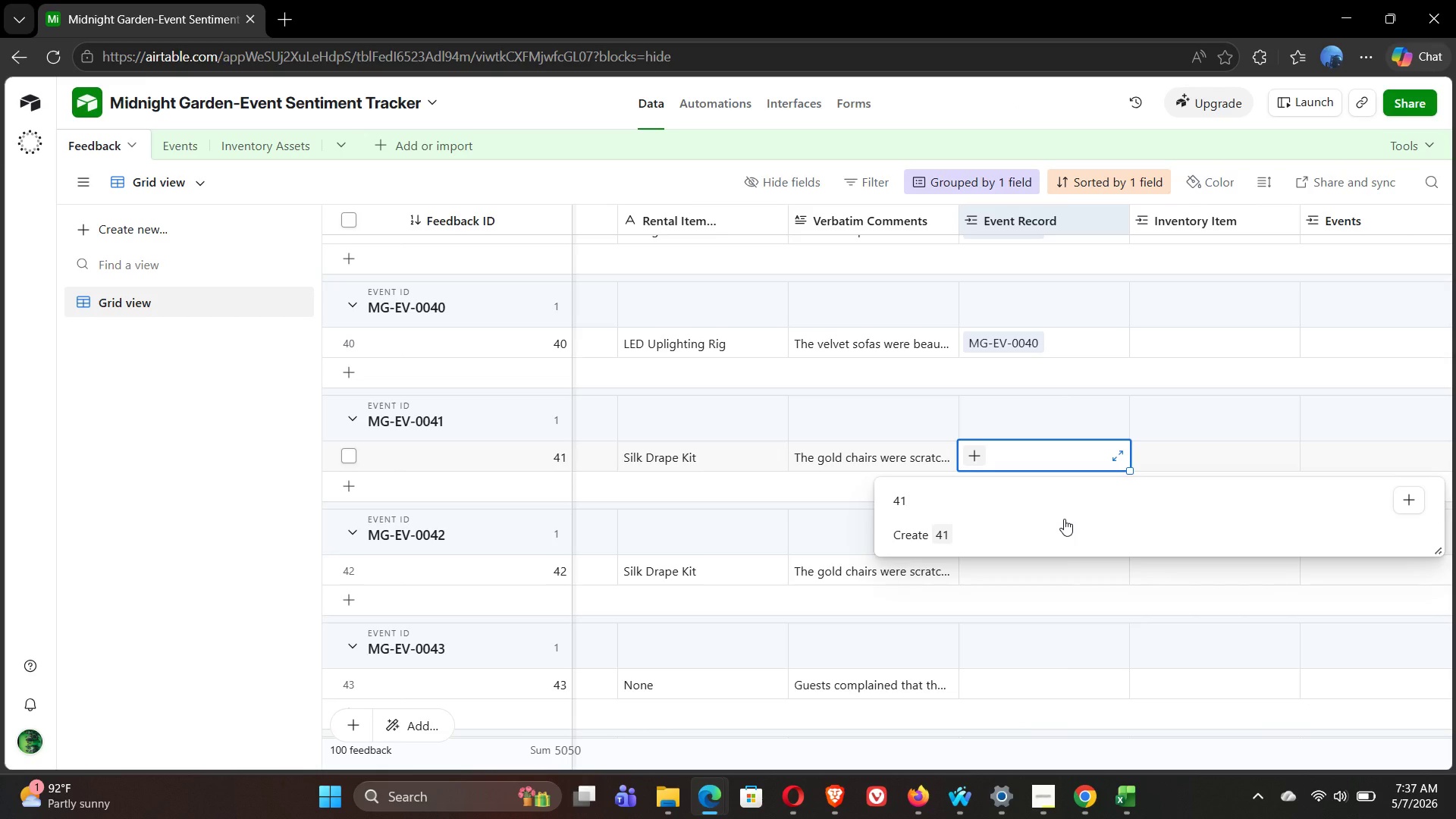 
key(Backspace)
 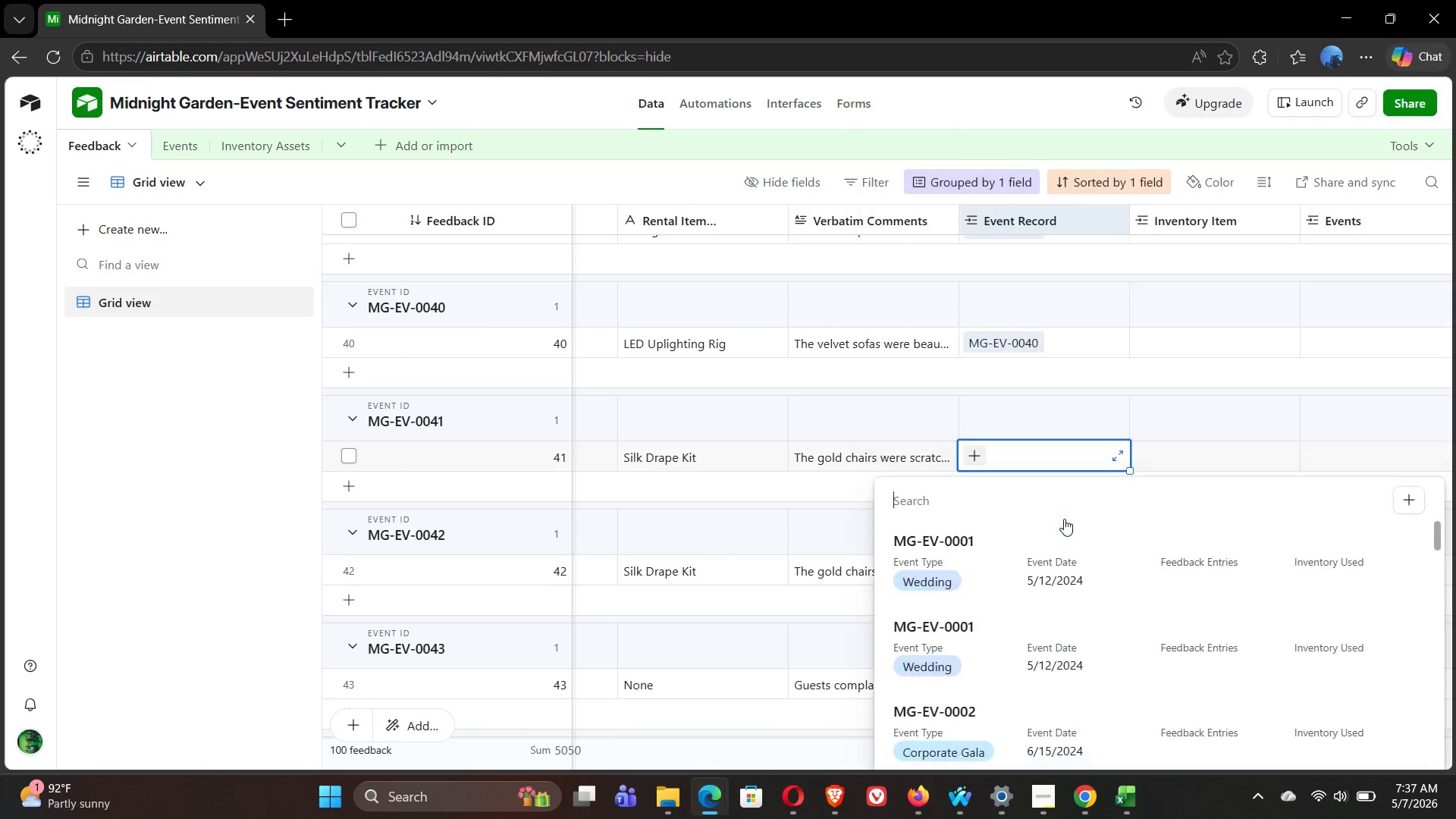 
key(Backspace)
 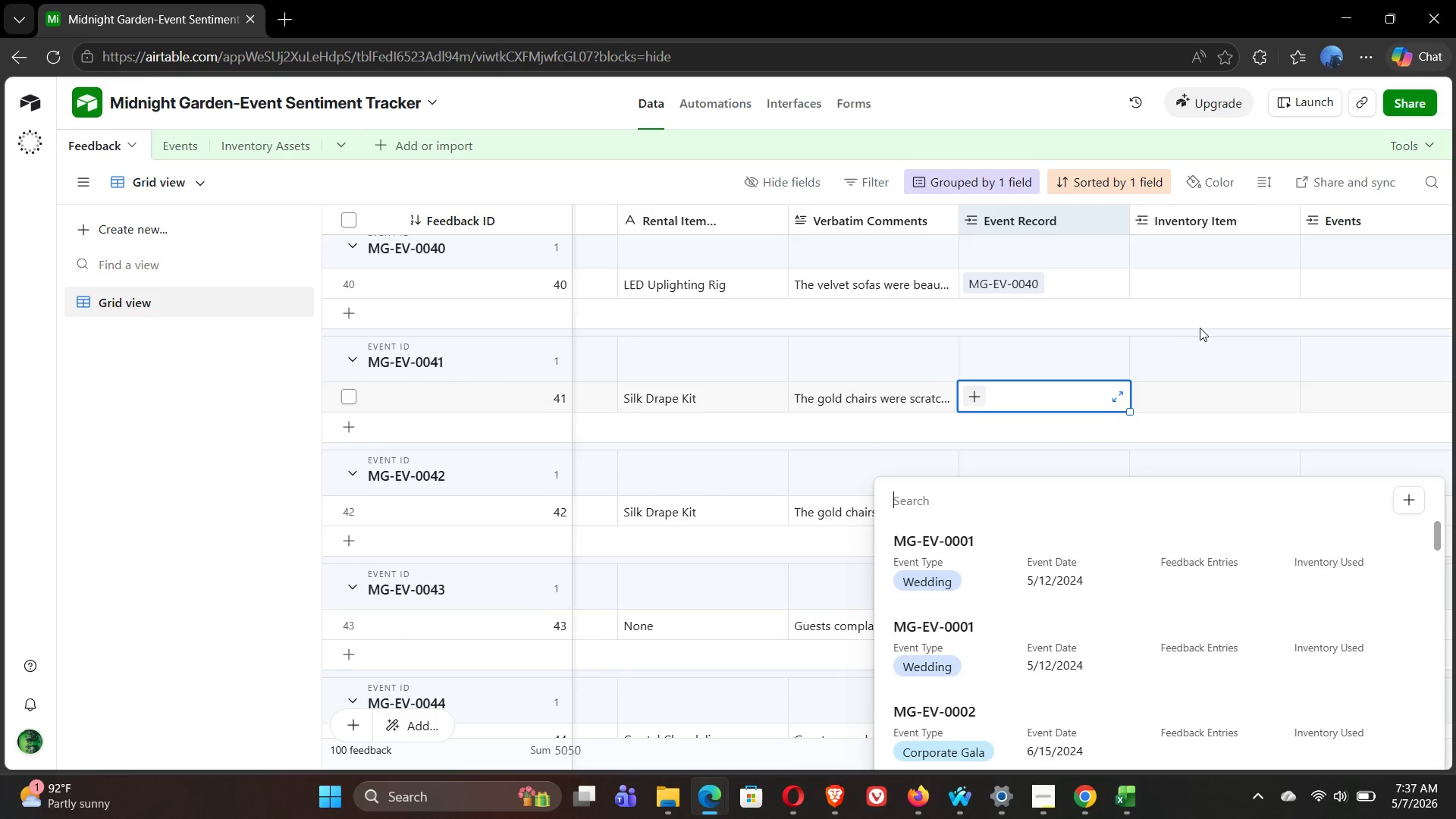 
left_click([1197, 362])
 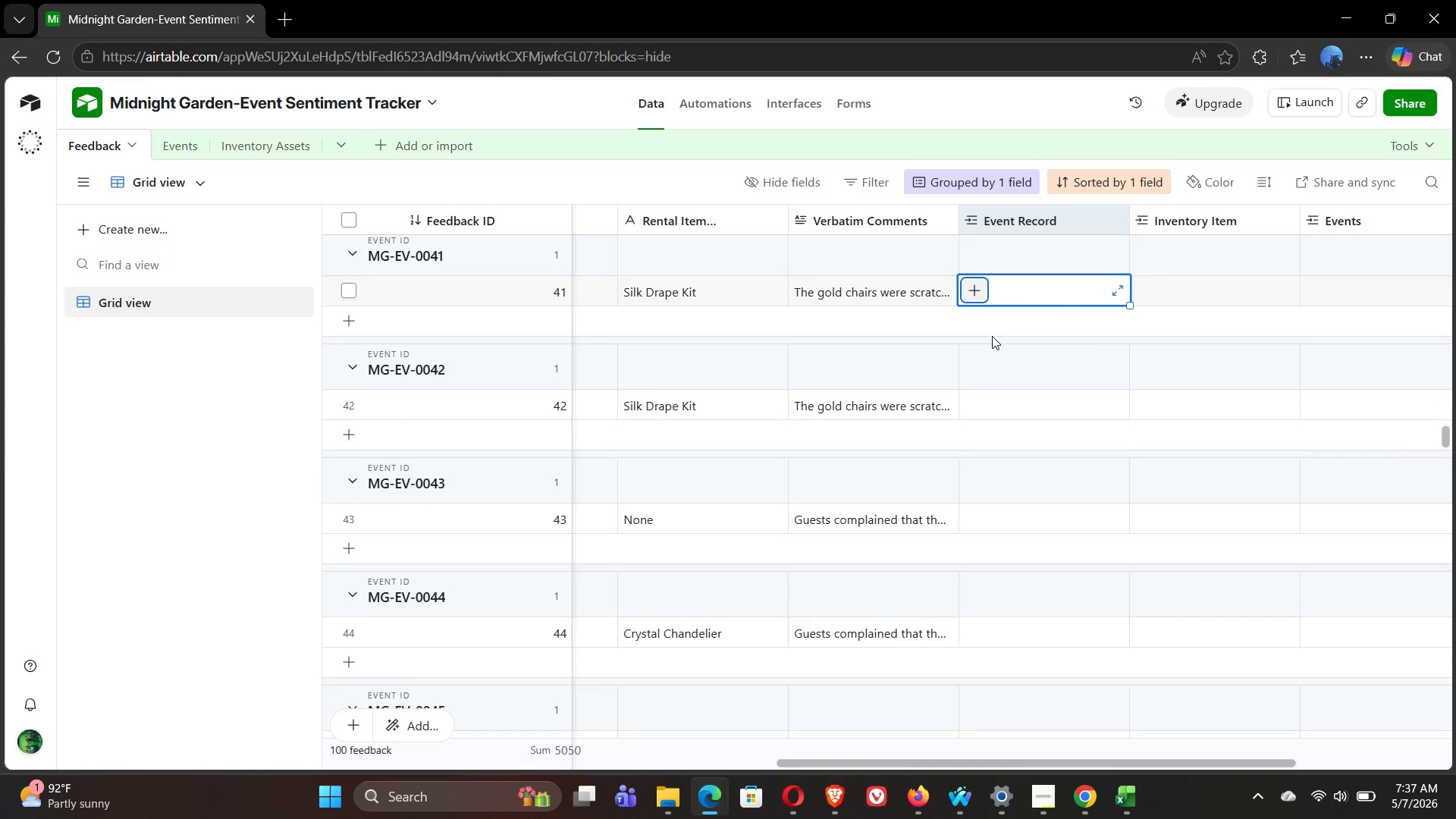 
left_click([971, 287])
 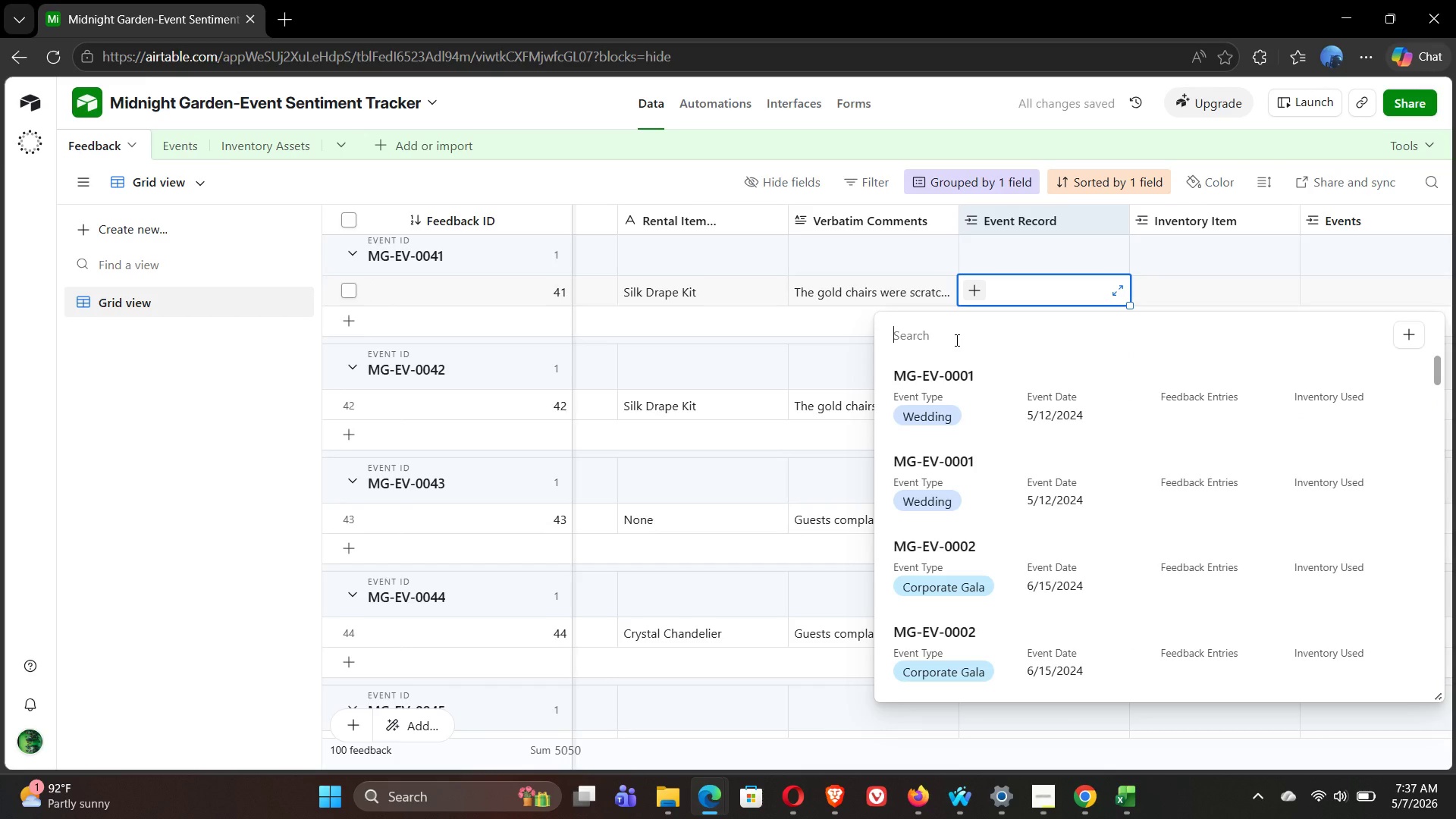 
key(4)
 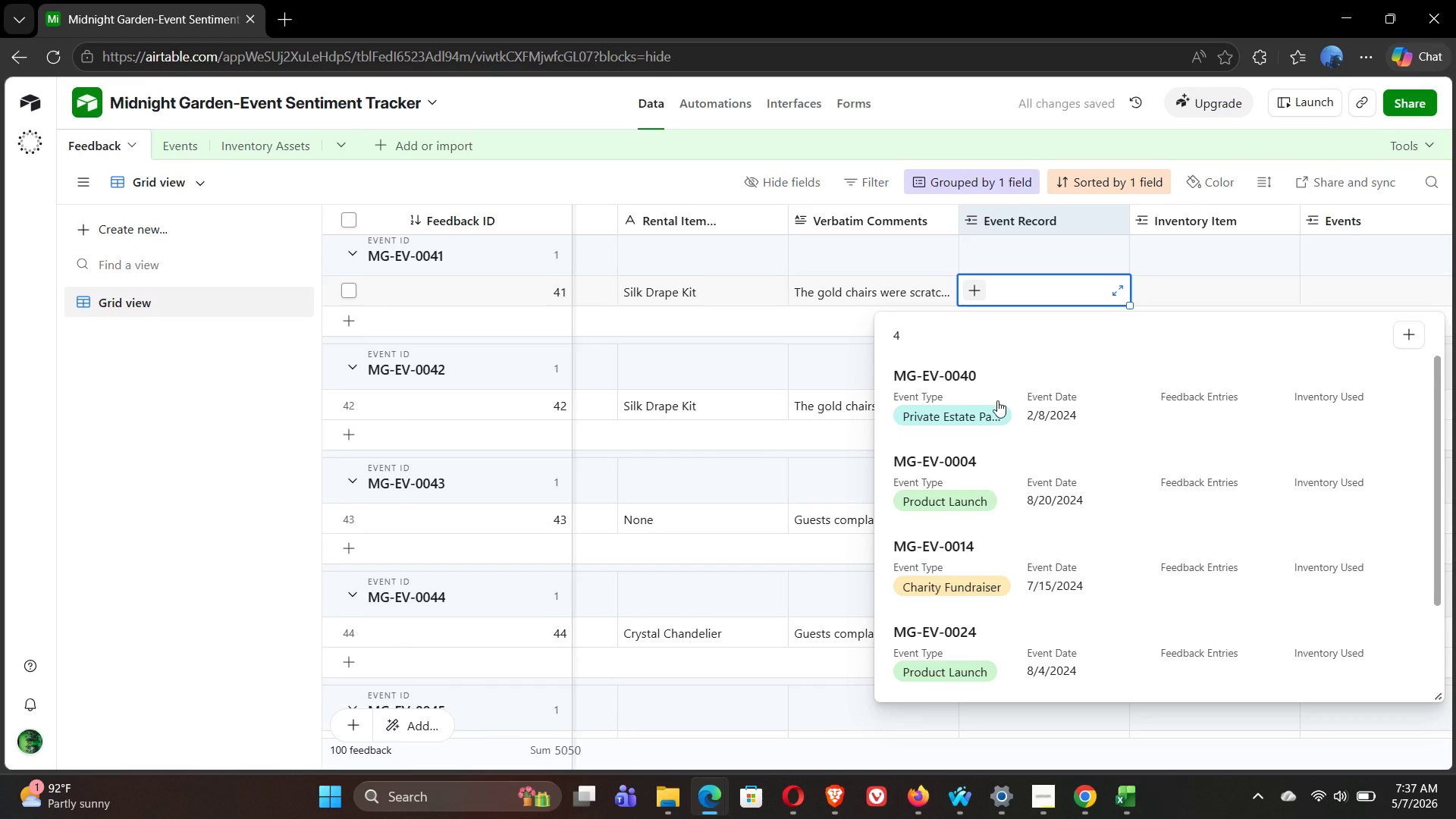 
mouse_move([1020, 478])
 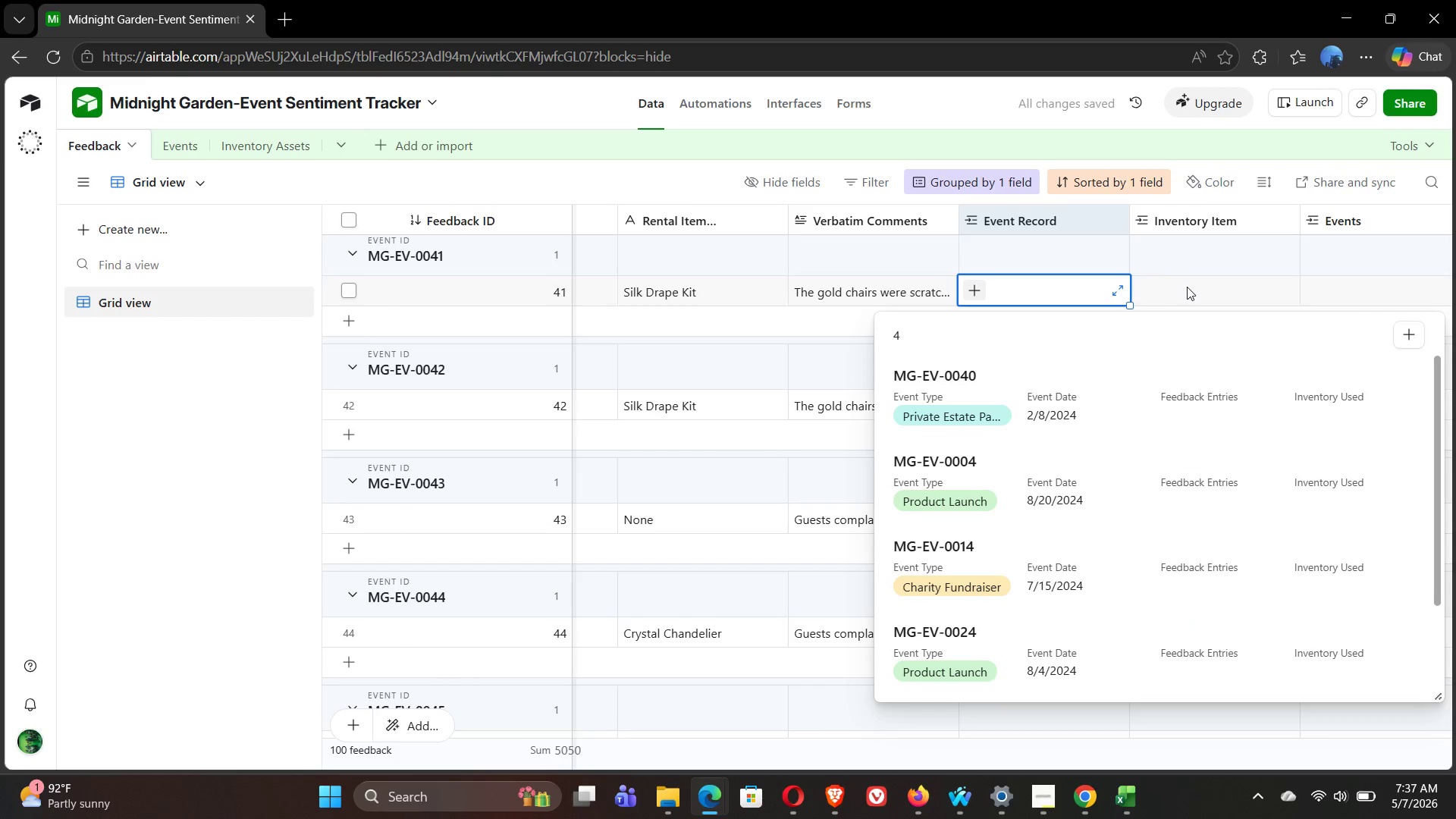 
left_click([1187, 287])
 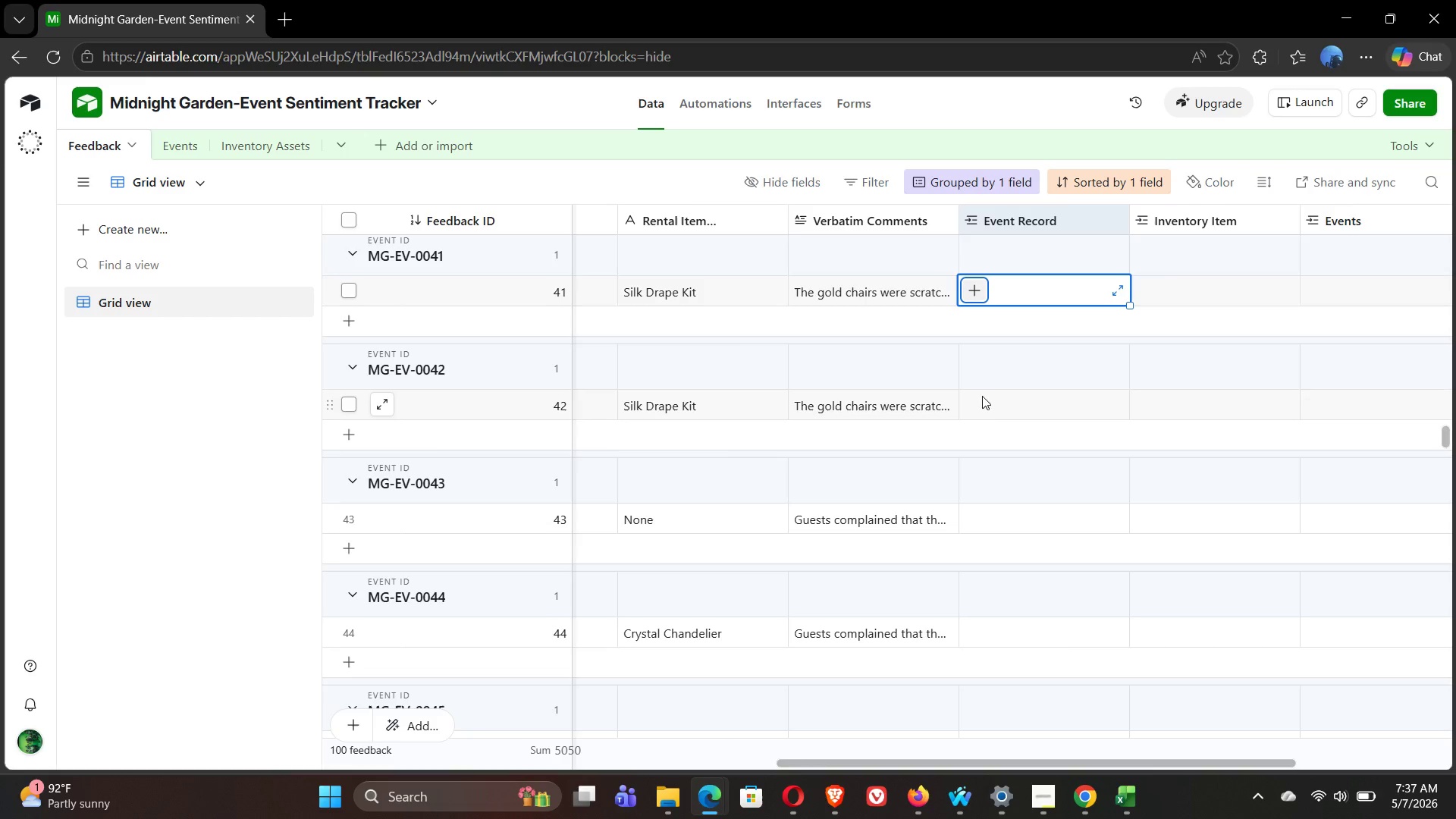 
left_click([988, 406])
 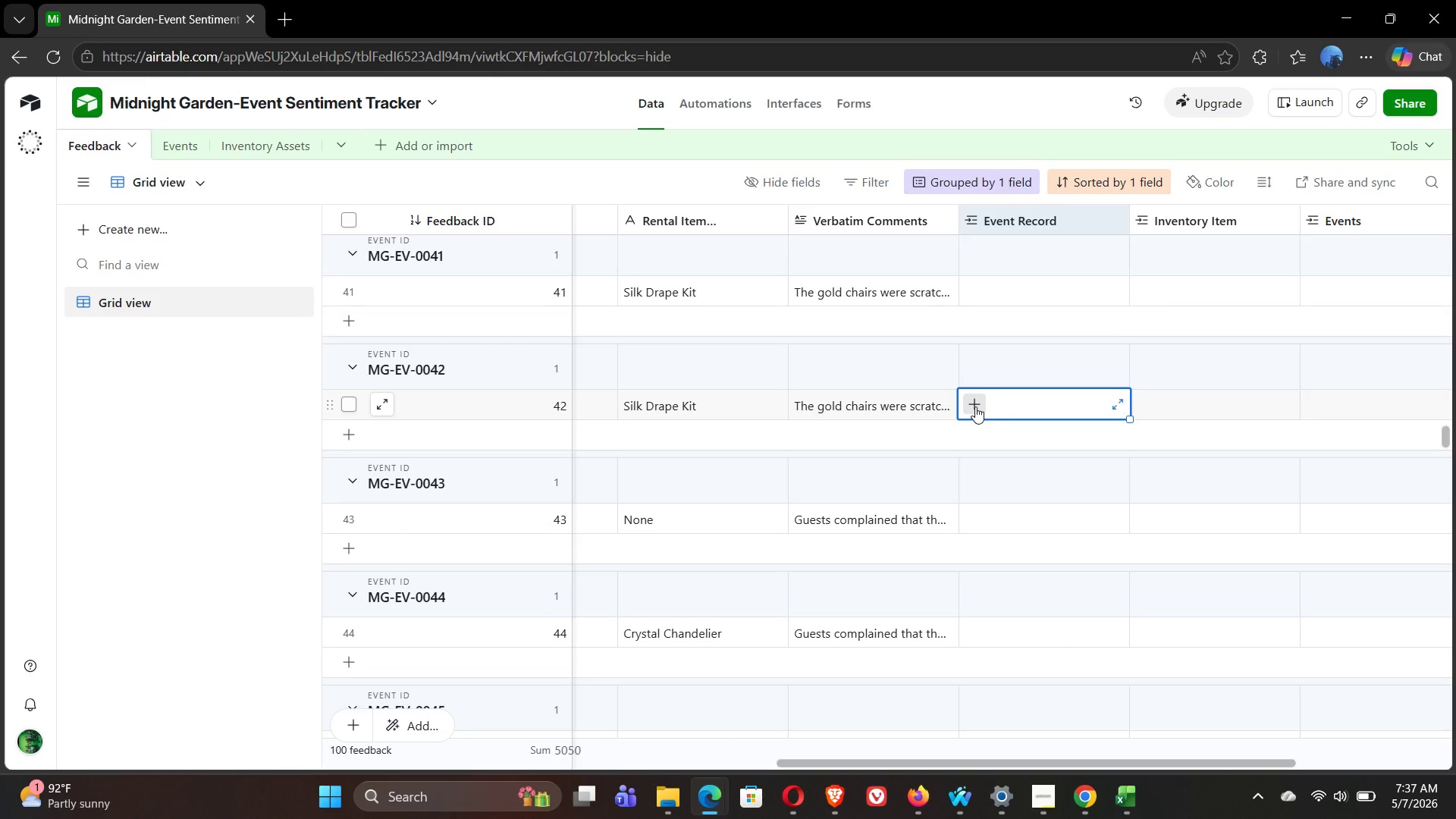 
left_click([975, 406])
 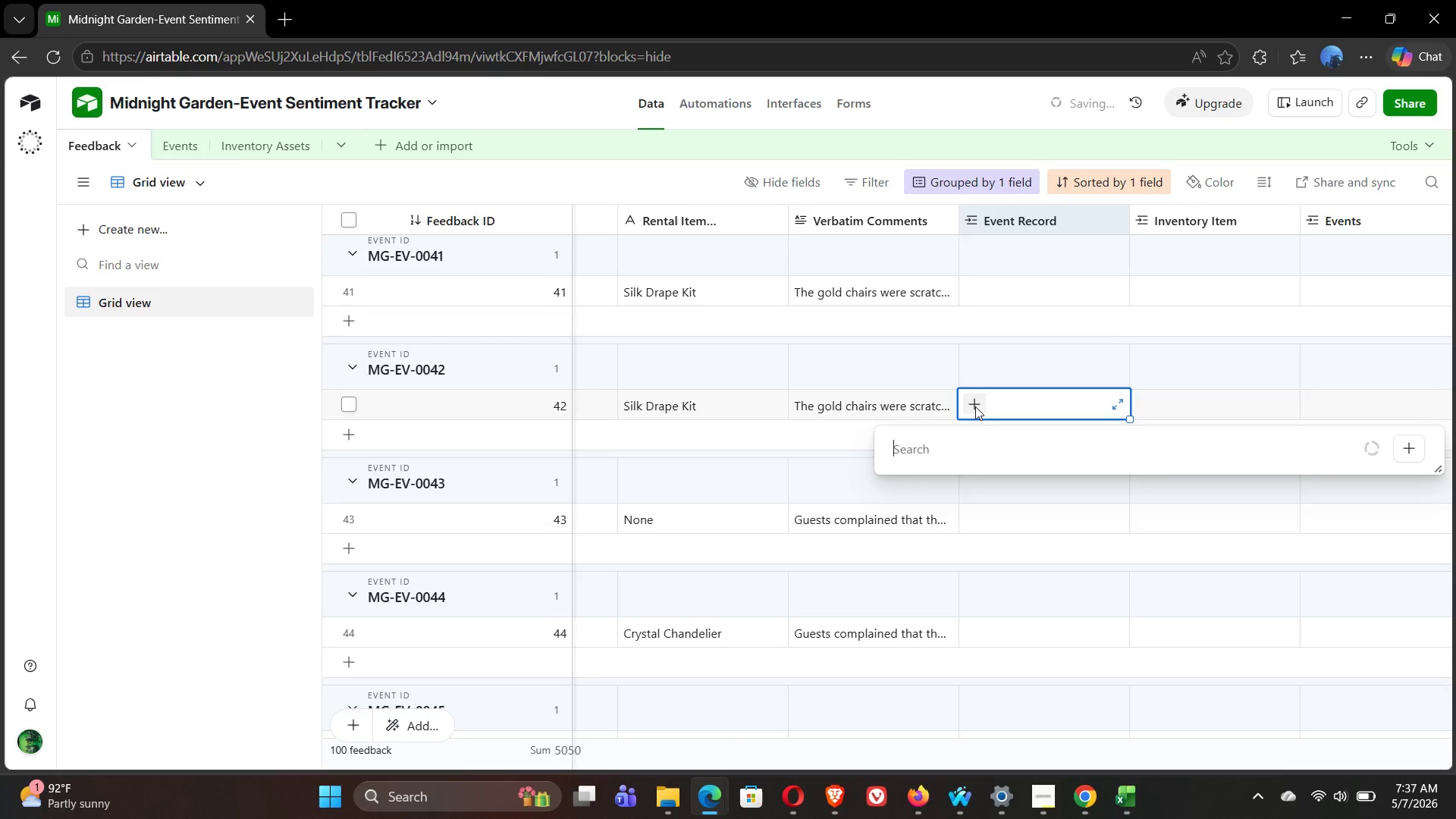 
type(42)
 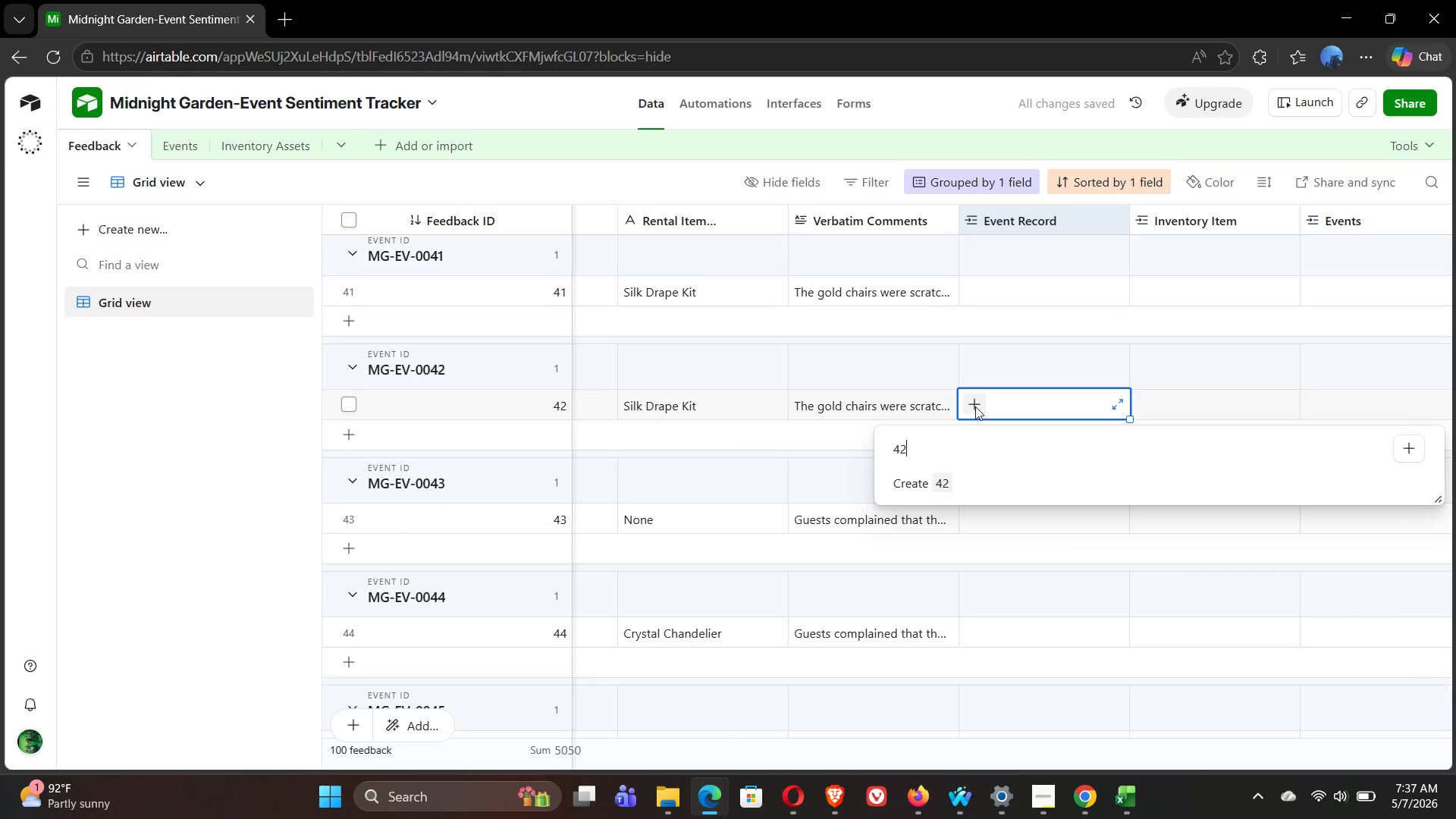 
key(Backspace)
 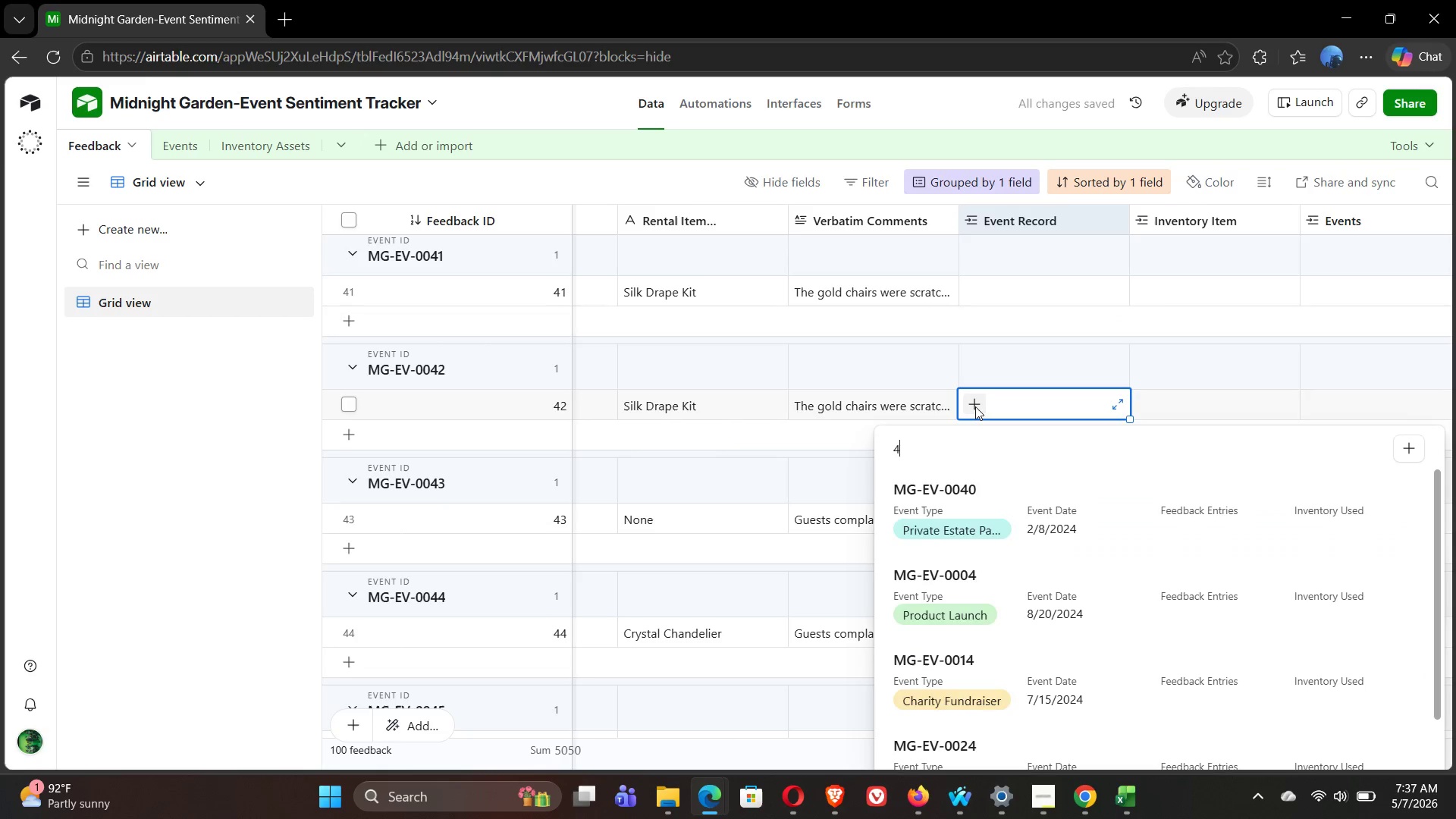 
key(Backspace)
 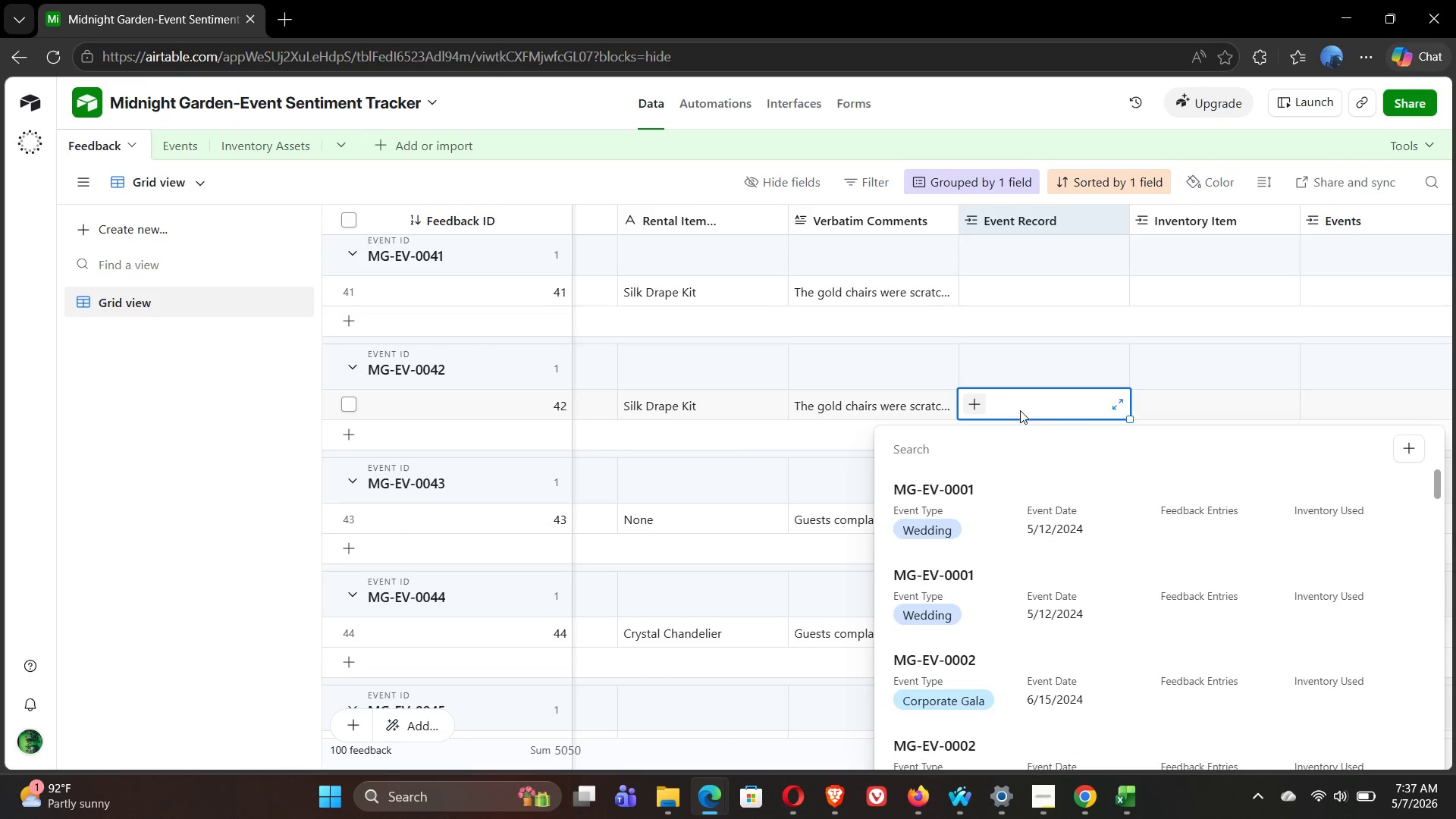 
left_click([1220, 366])
 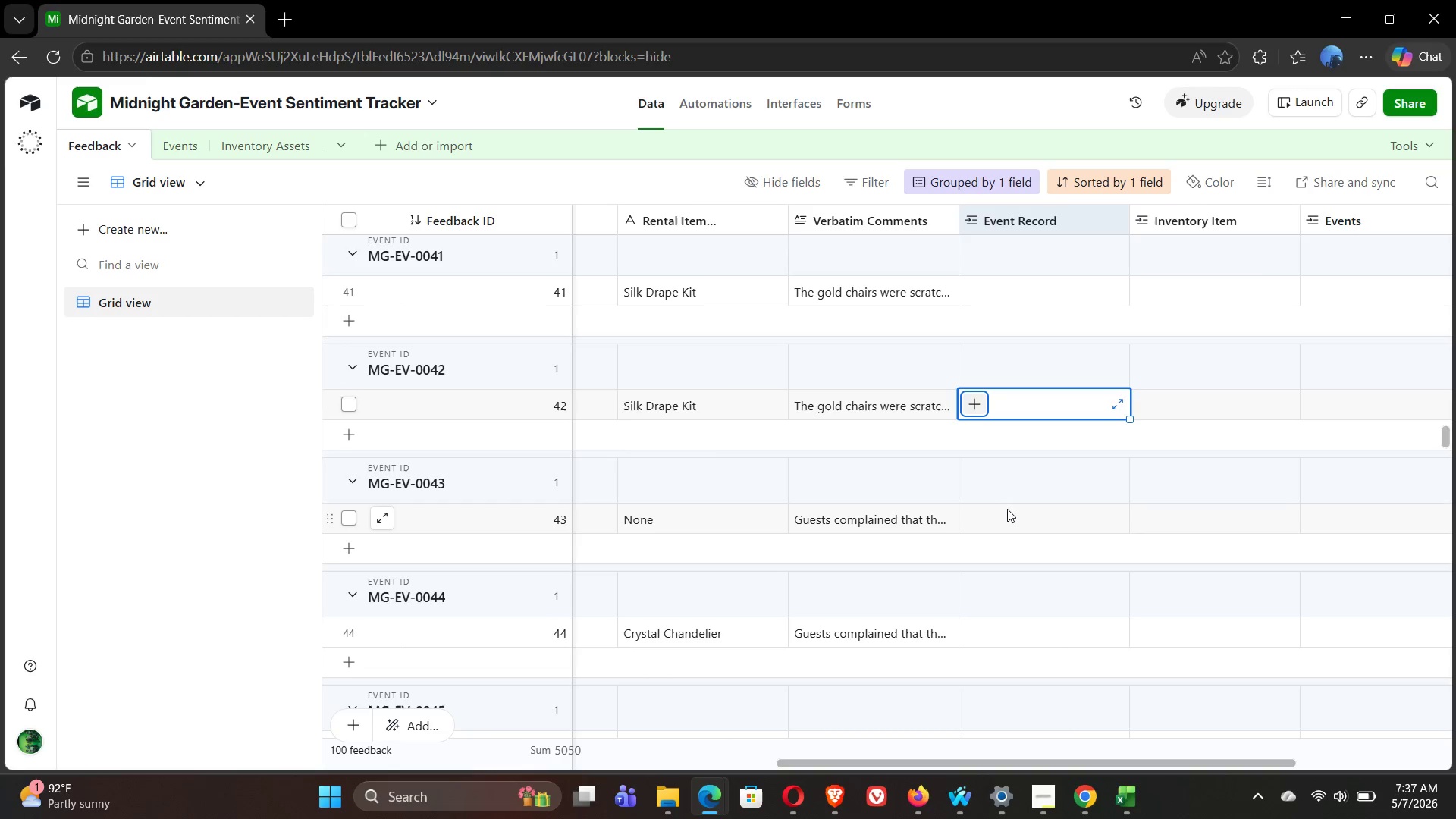 
left_click([1002, 520])
 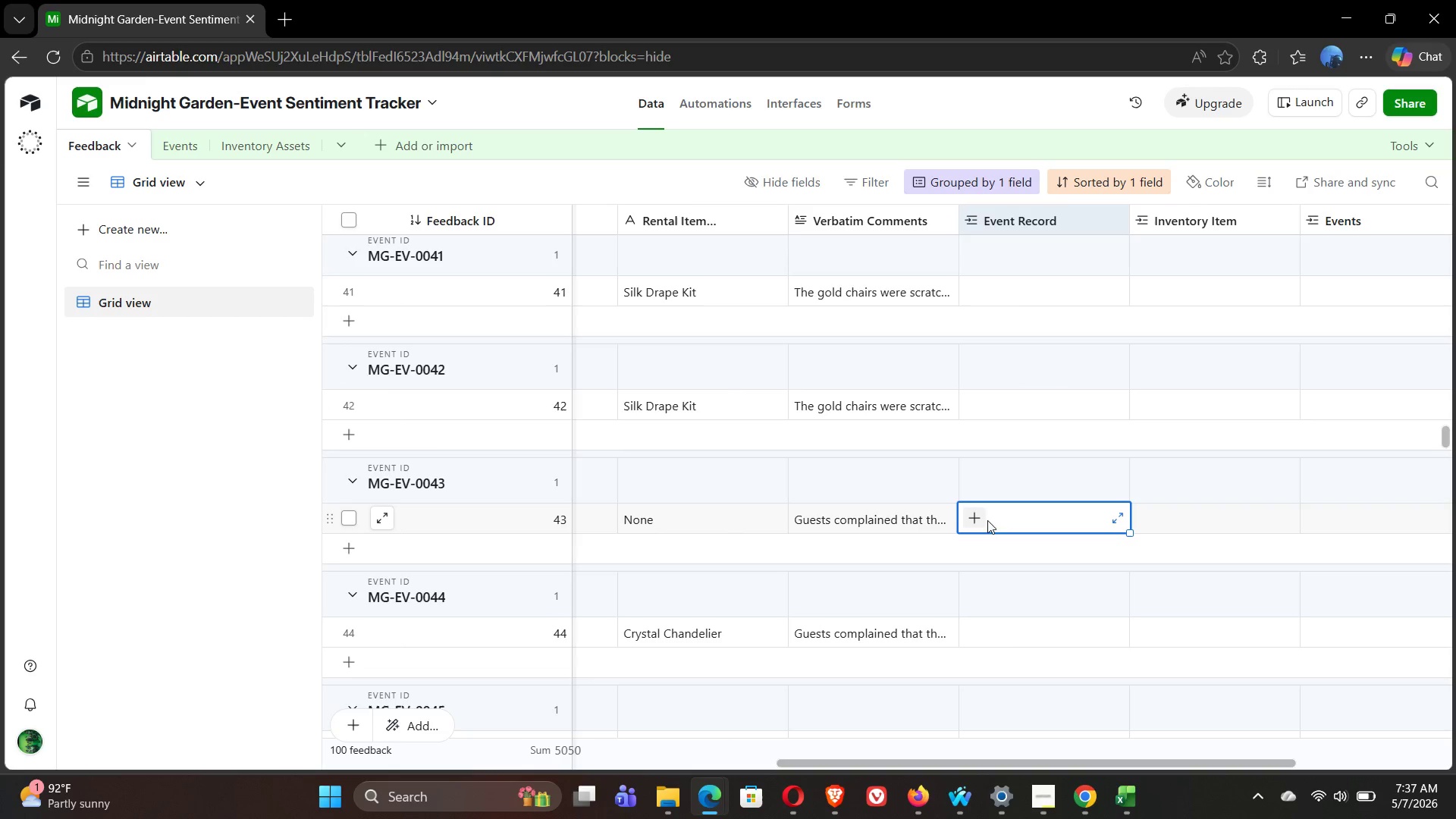 
left_click([979, 518])
 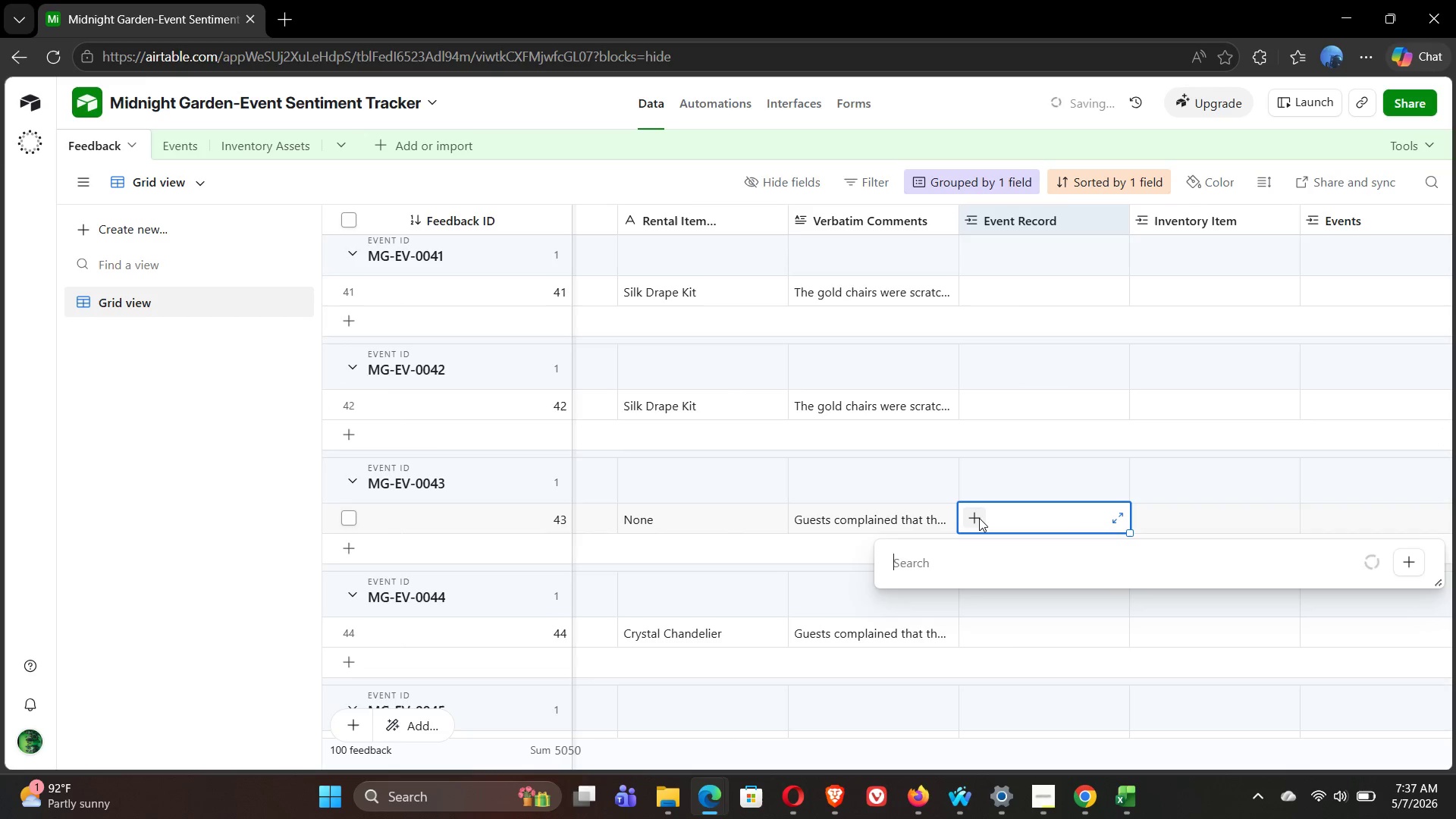 
type(43)
 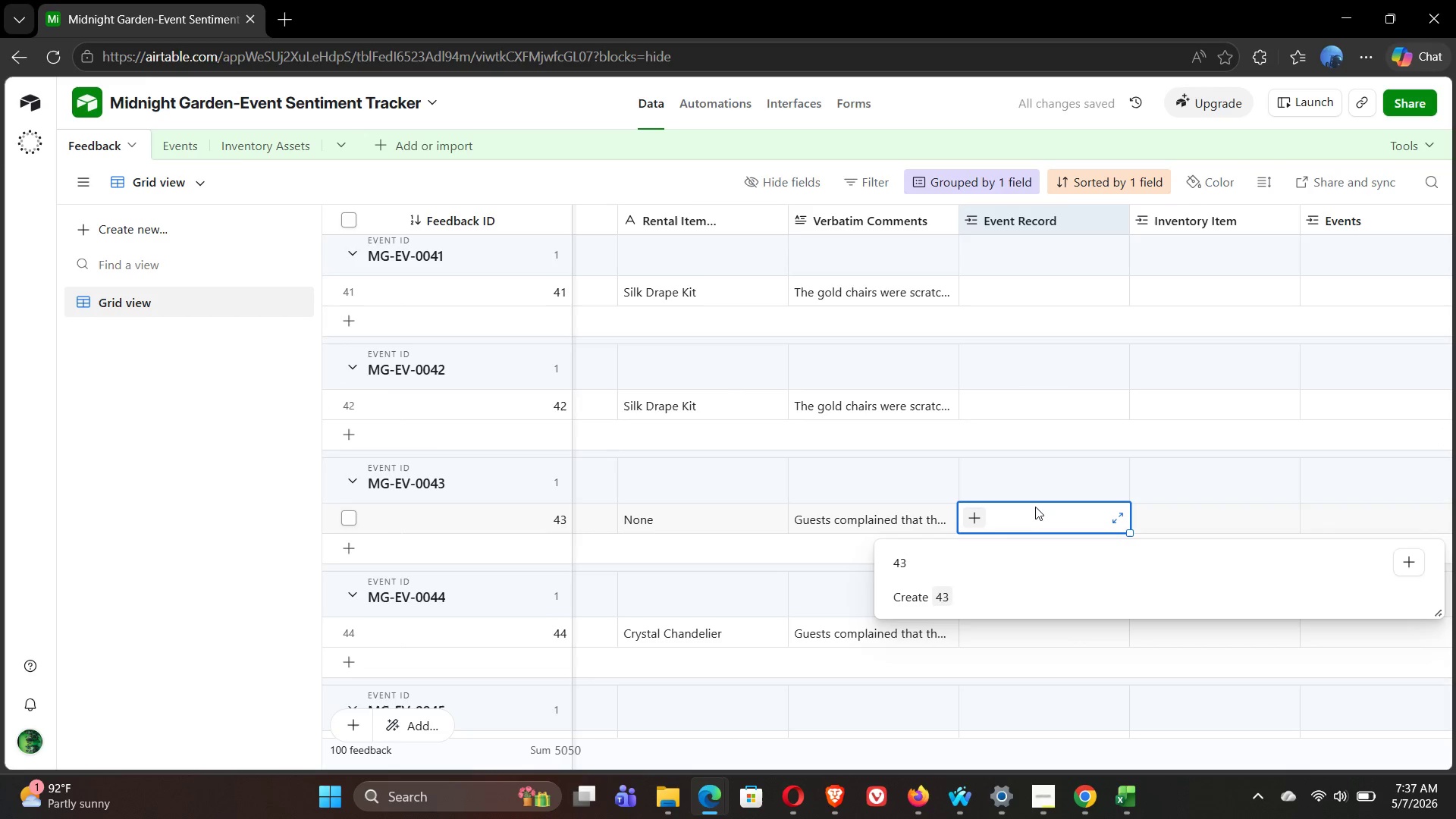 
key(Backspace)
 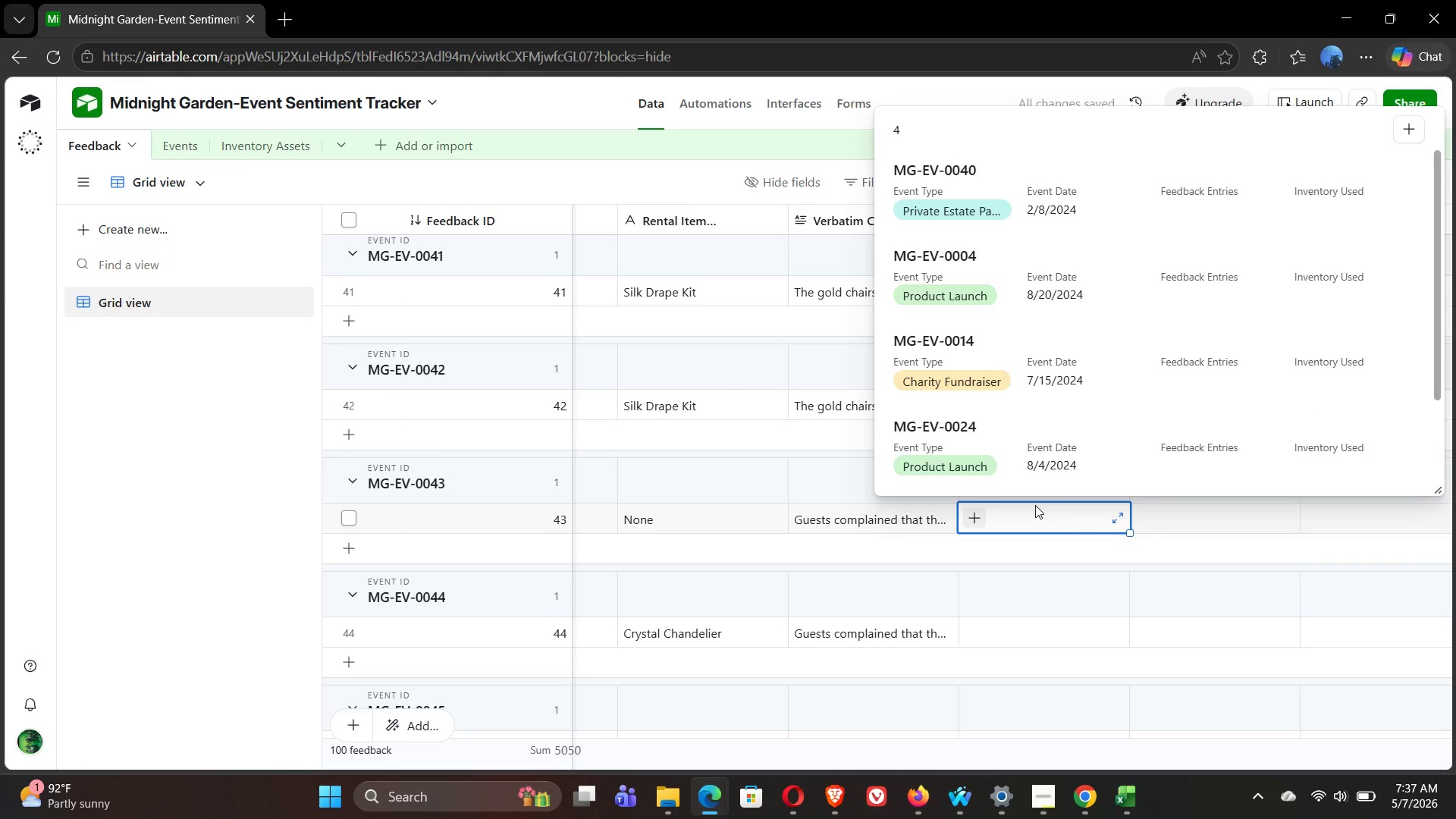 
mouse_move([995, 359])
 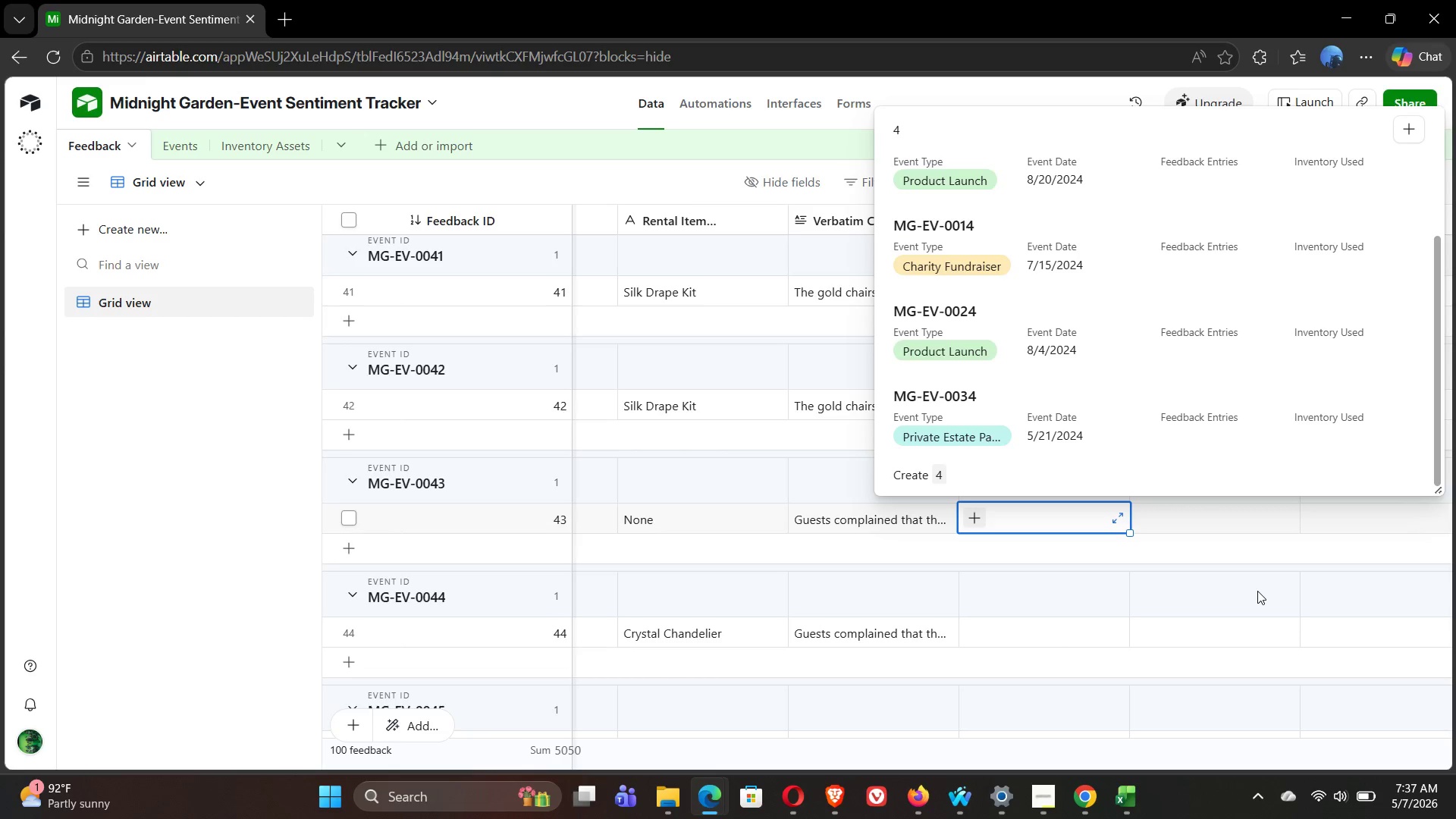 
left_click([1257, 591])
 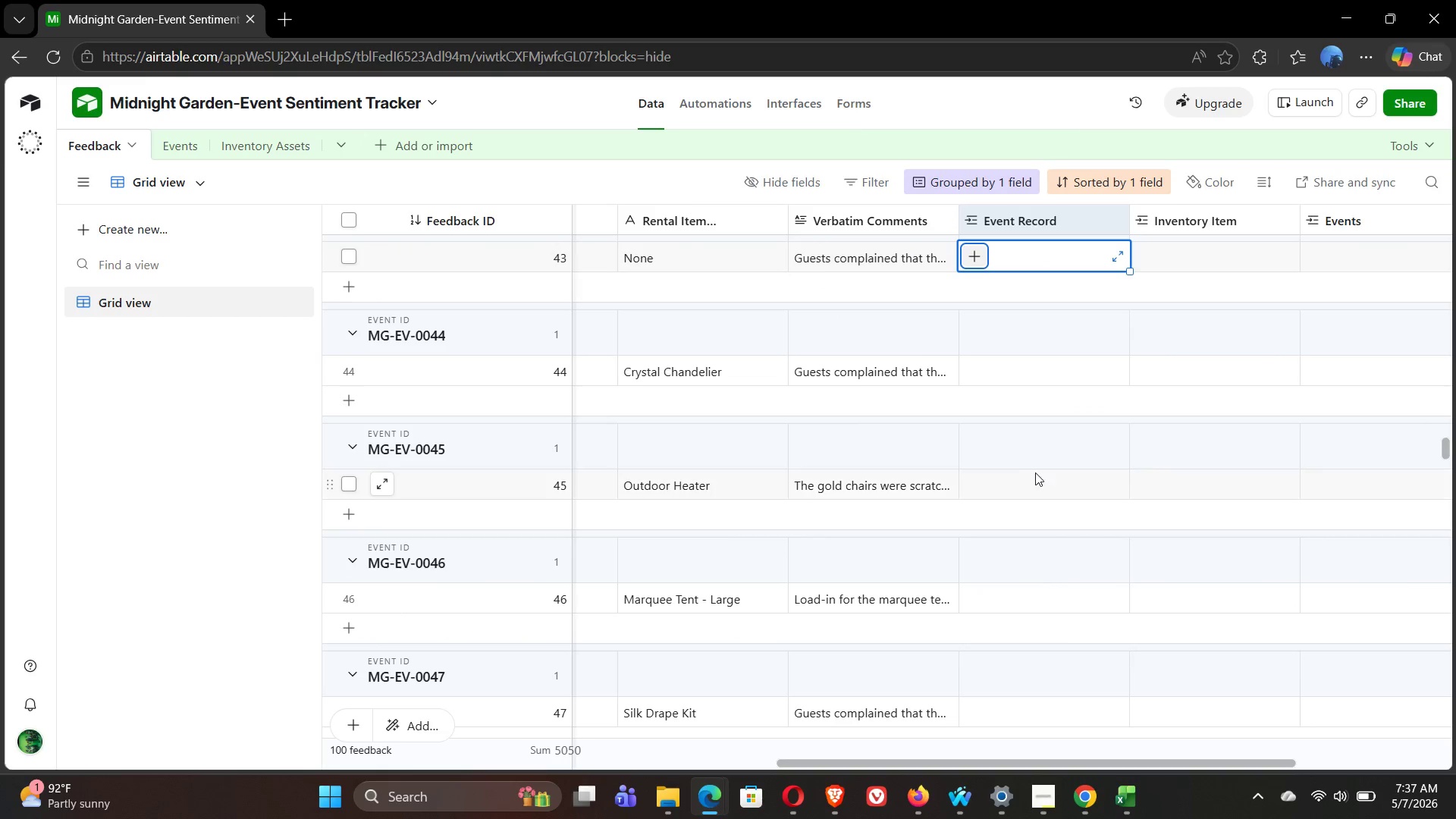 
left_click([1007, 483])
 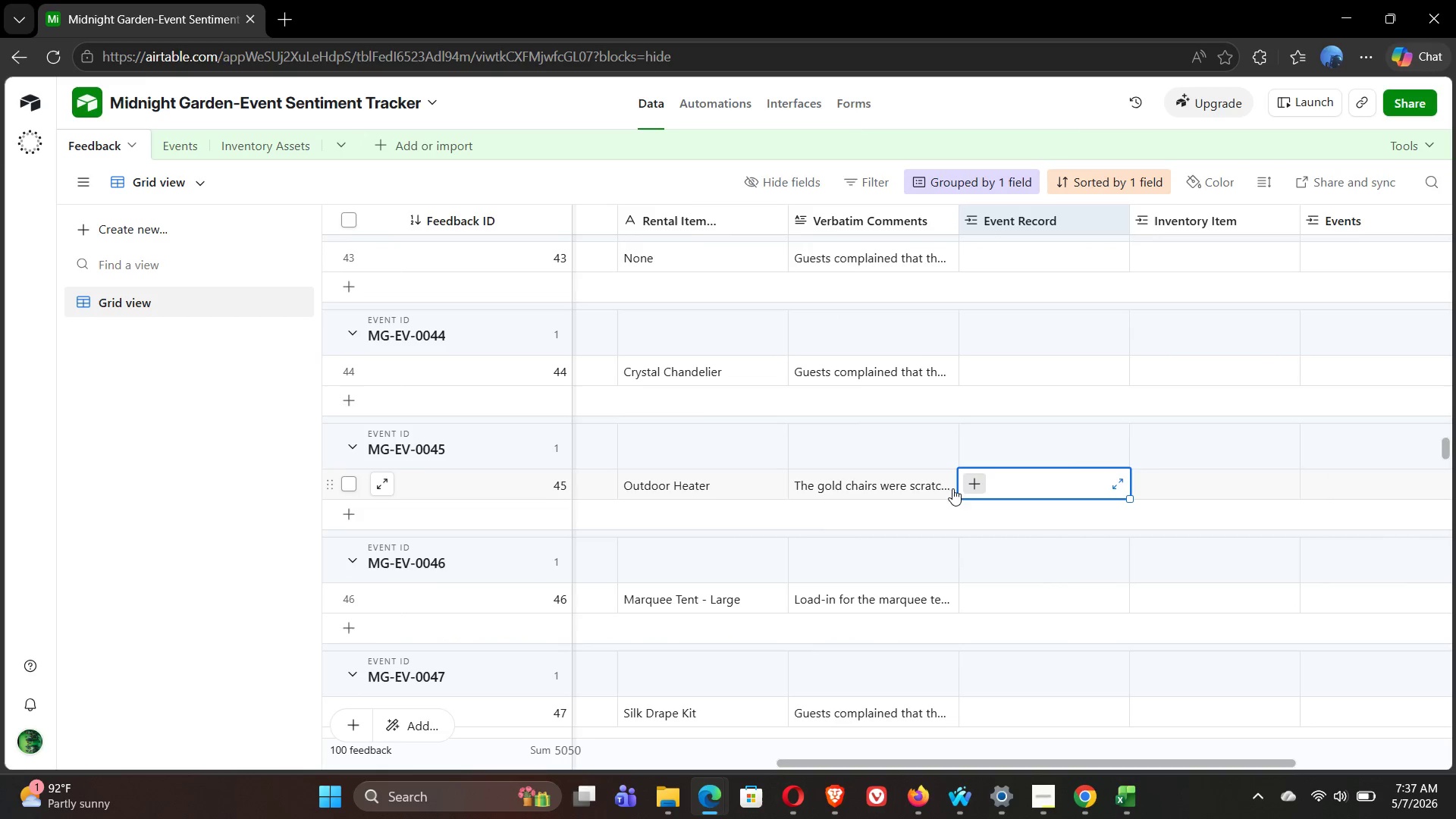 
left_click([971, 488])
 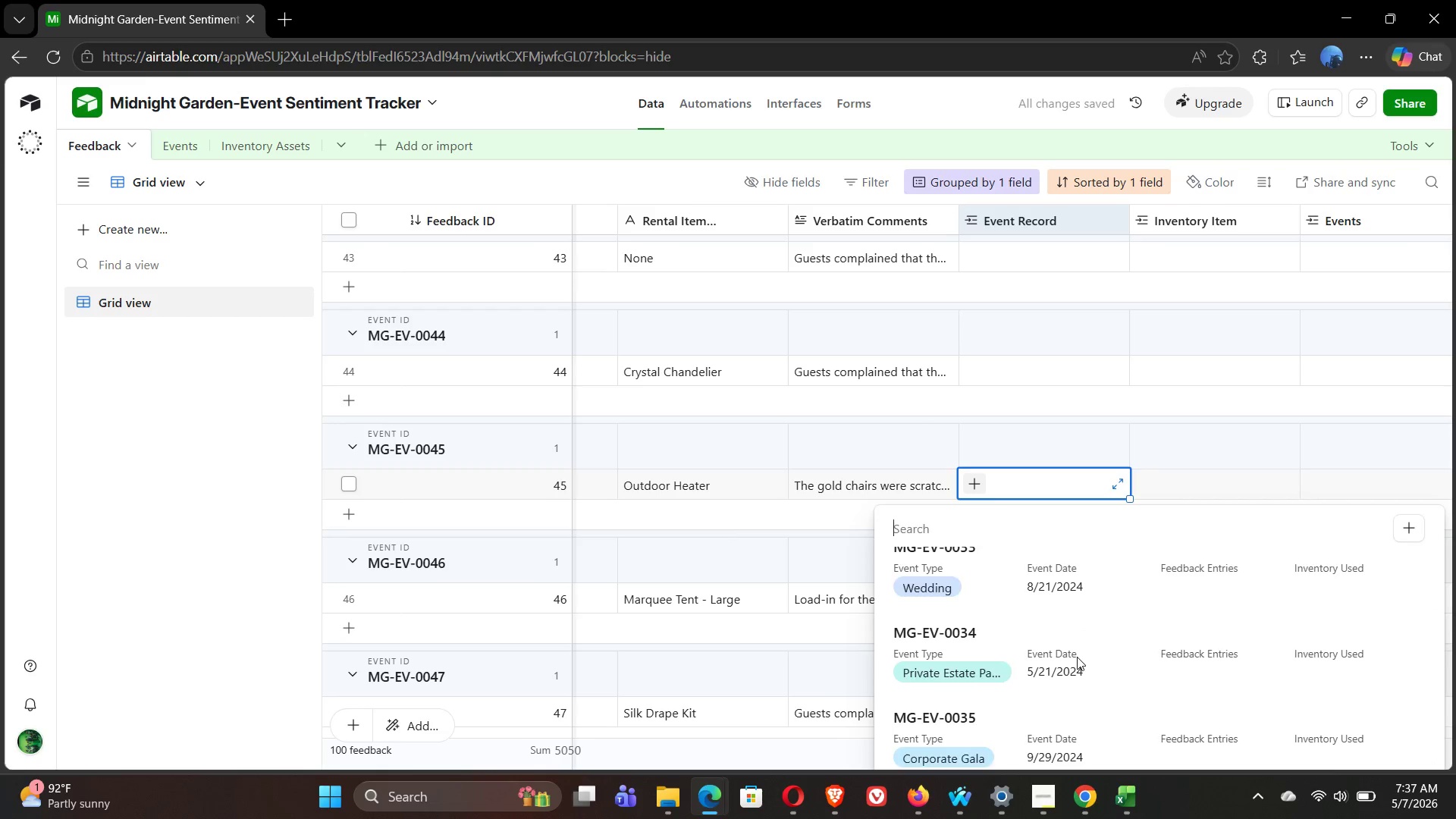 
wait(10.03)
 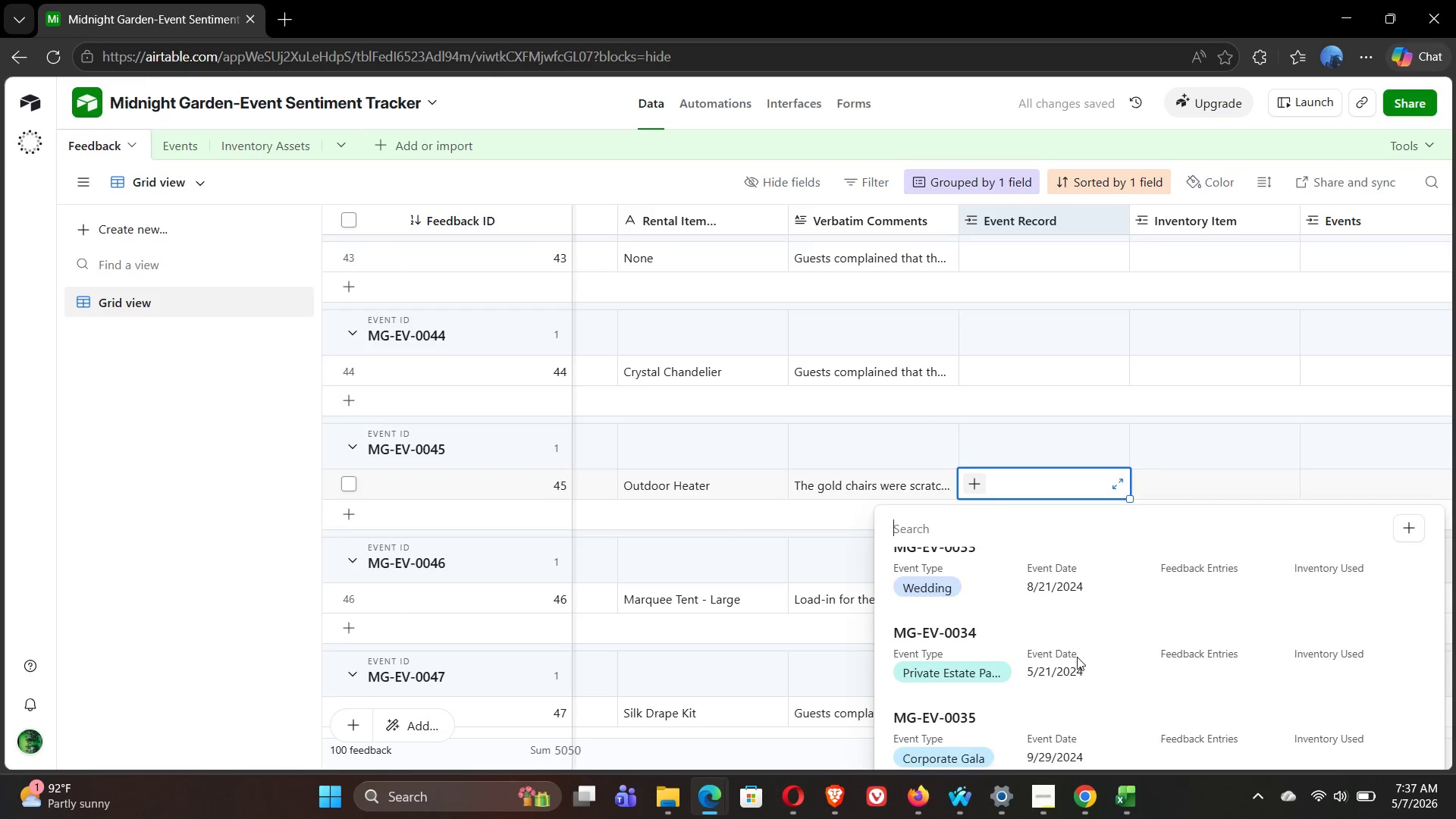 
left_click([1202, 379])
 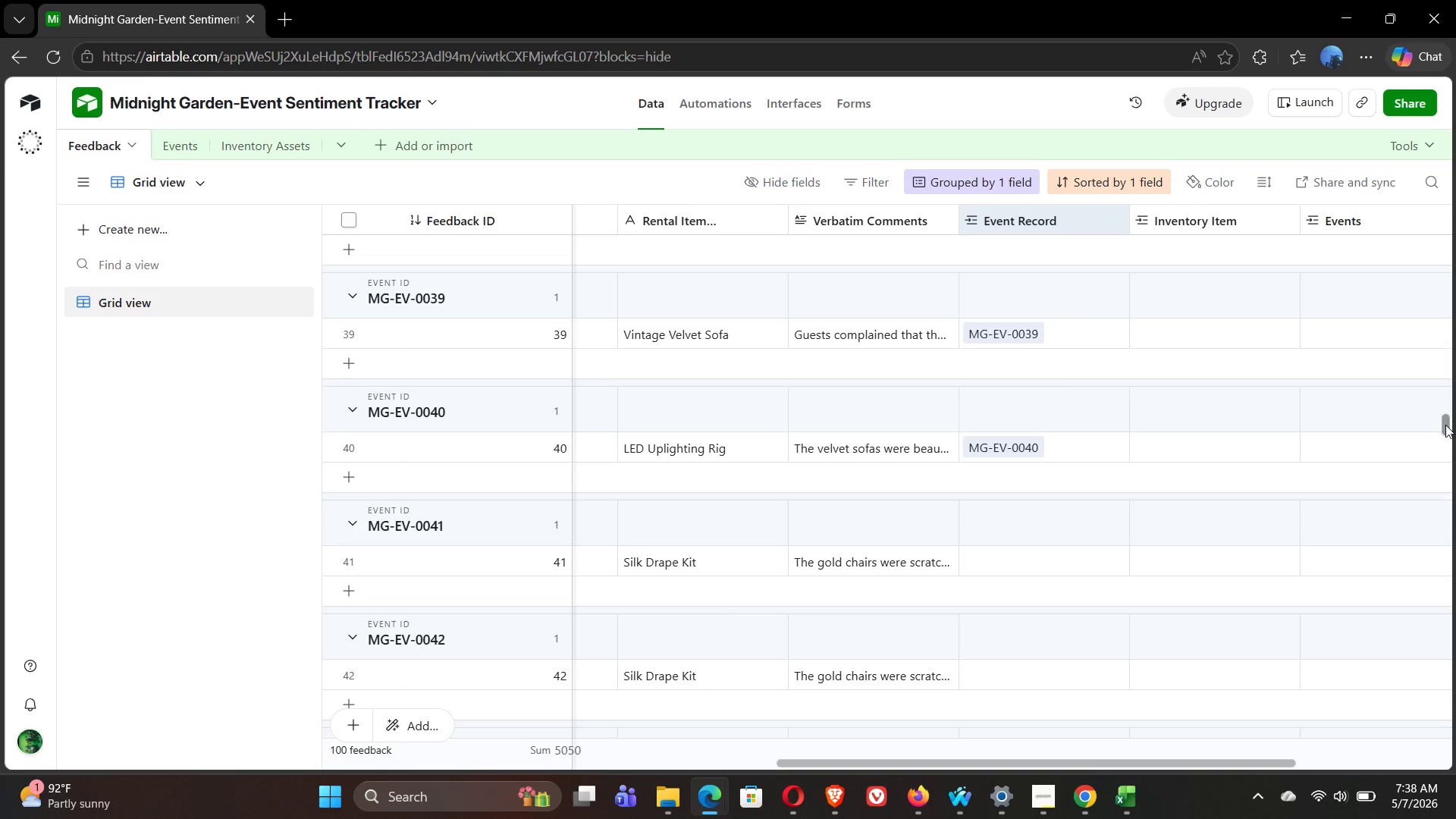 
wait(22.42)
 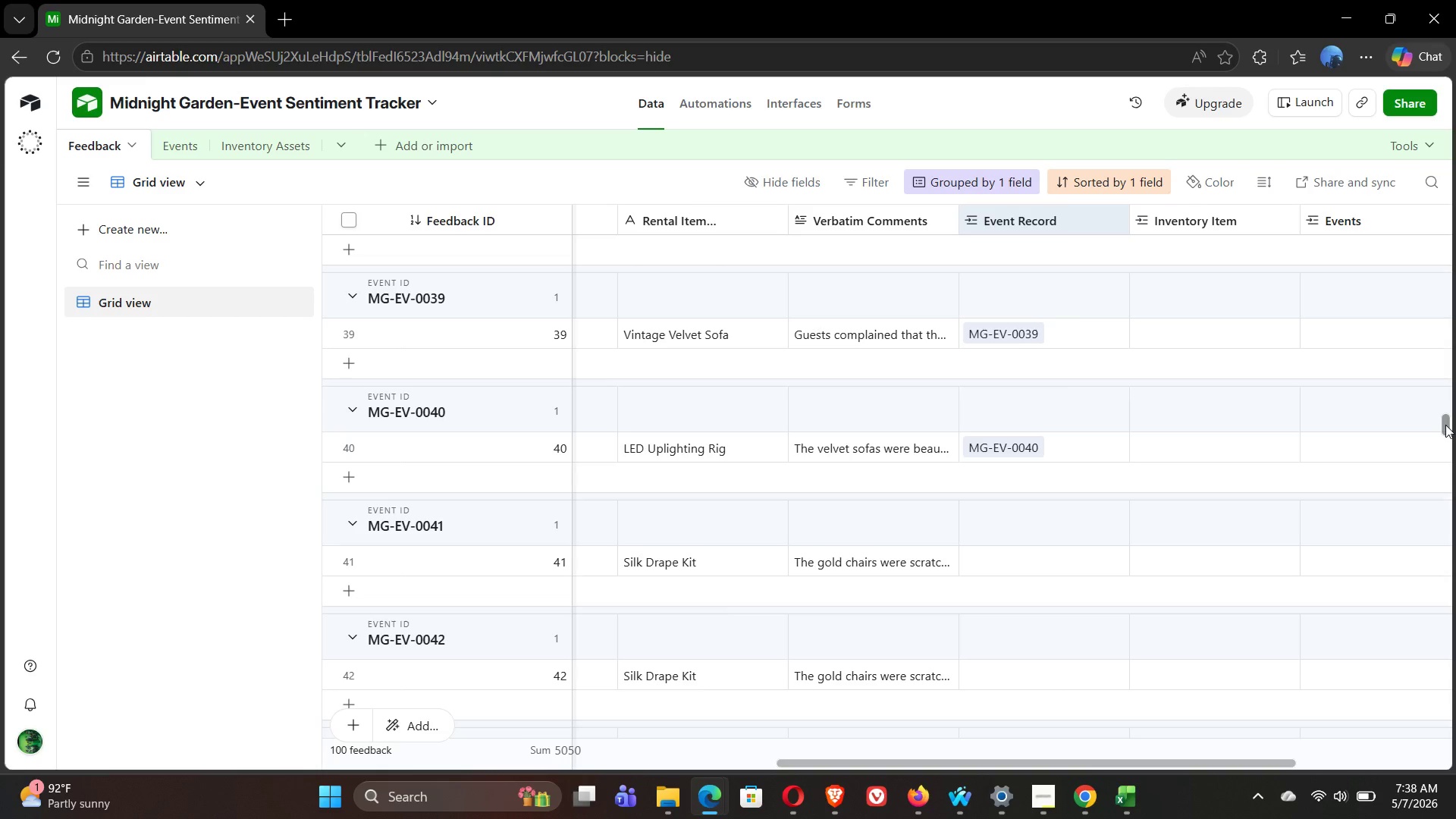 
left_click_drag(start_coordinate=[1445, 422], to_coordinate=[1428, 160])
 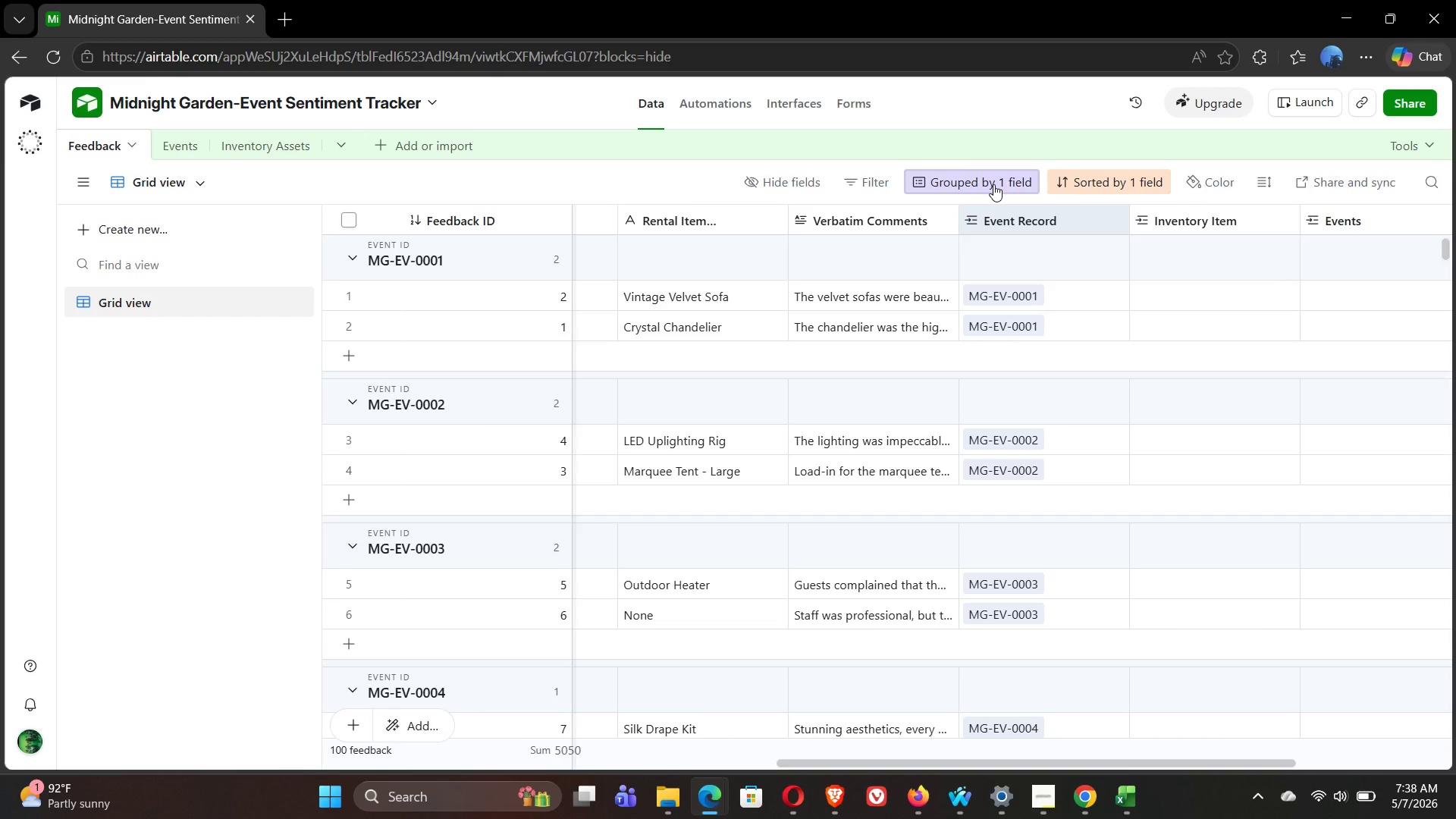 
left_click([969, 183])
 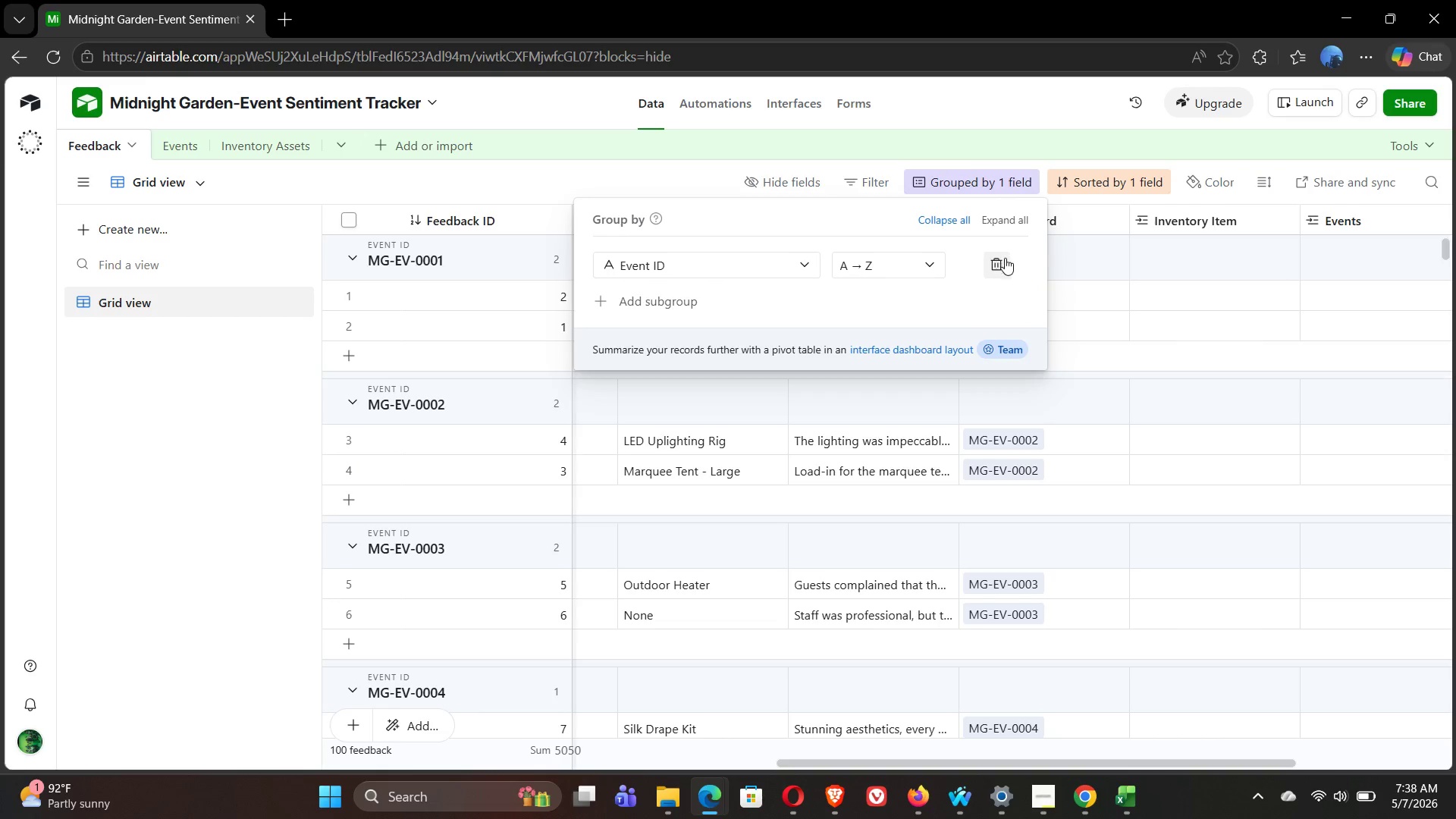 
left_click([1001, 265])
 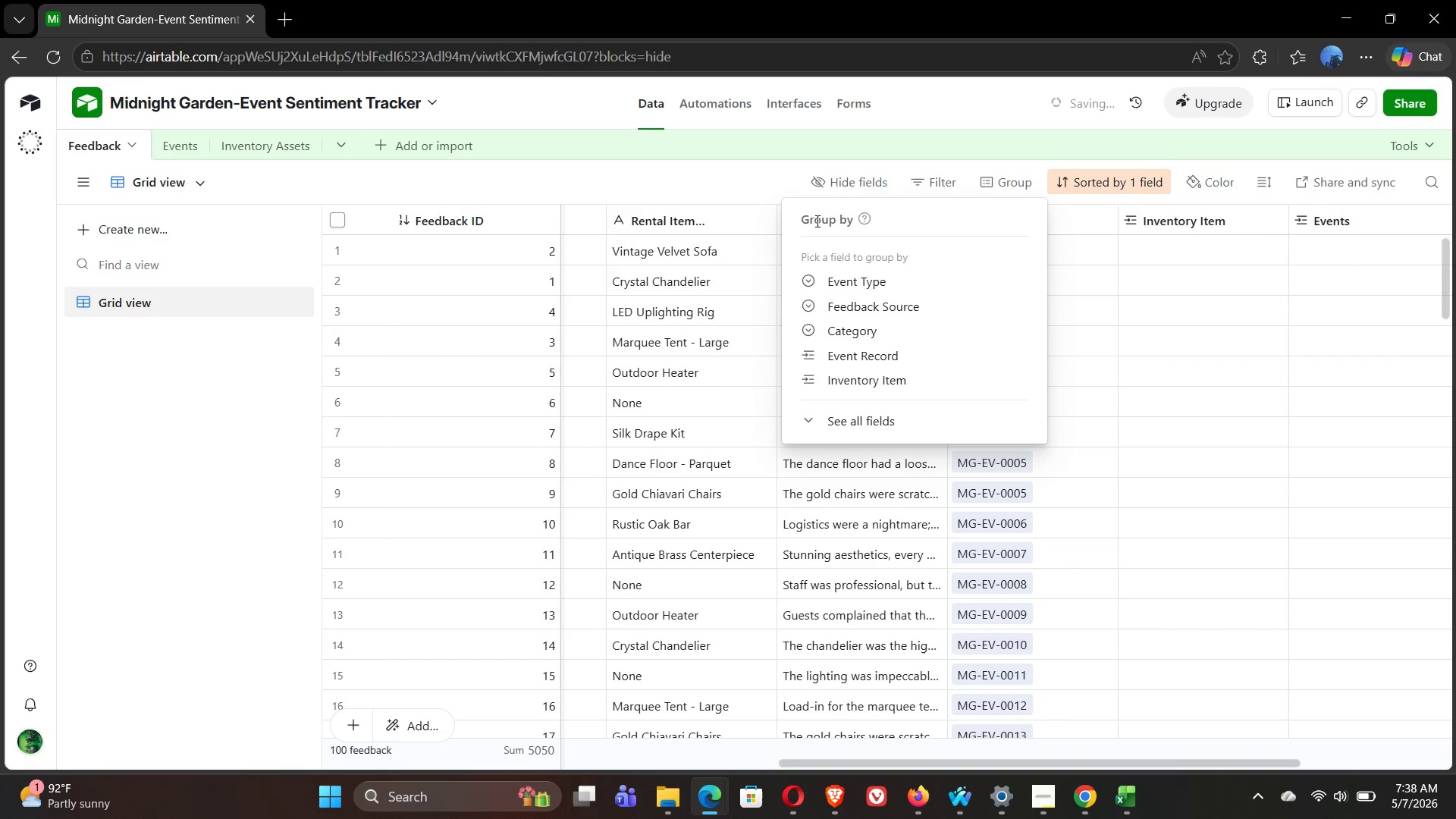 
left_click([702, 181])
 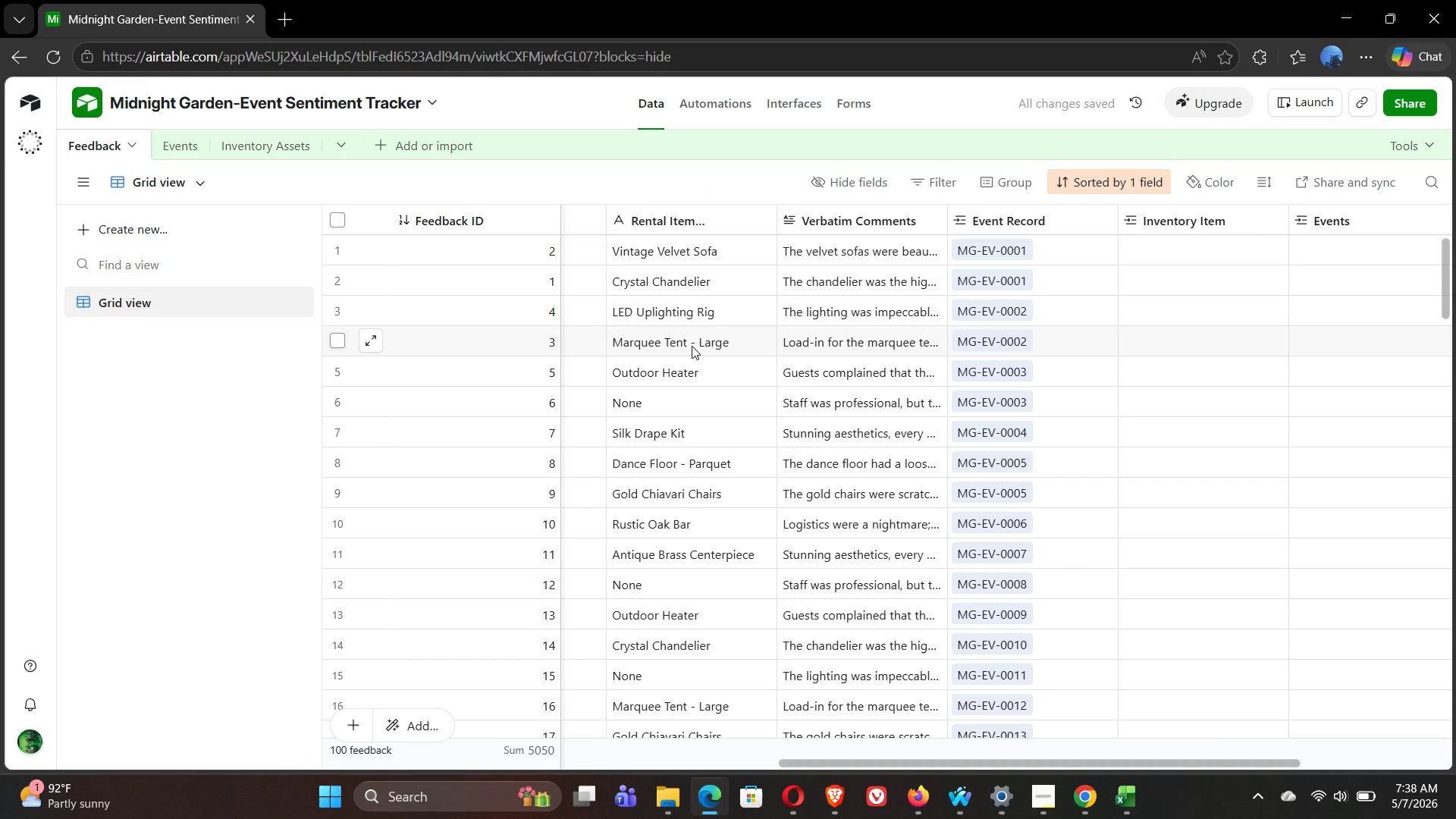 
wait(5.23)
 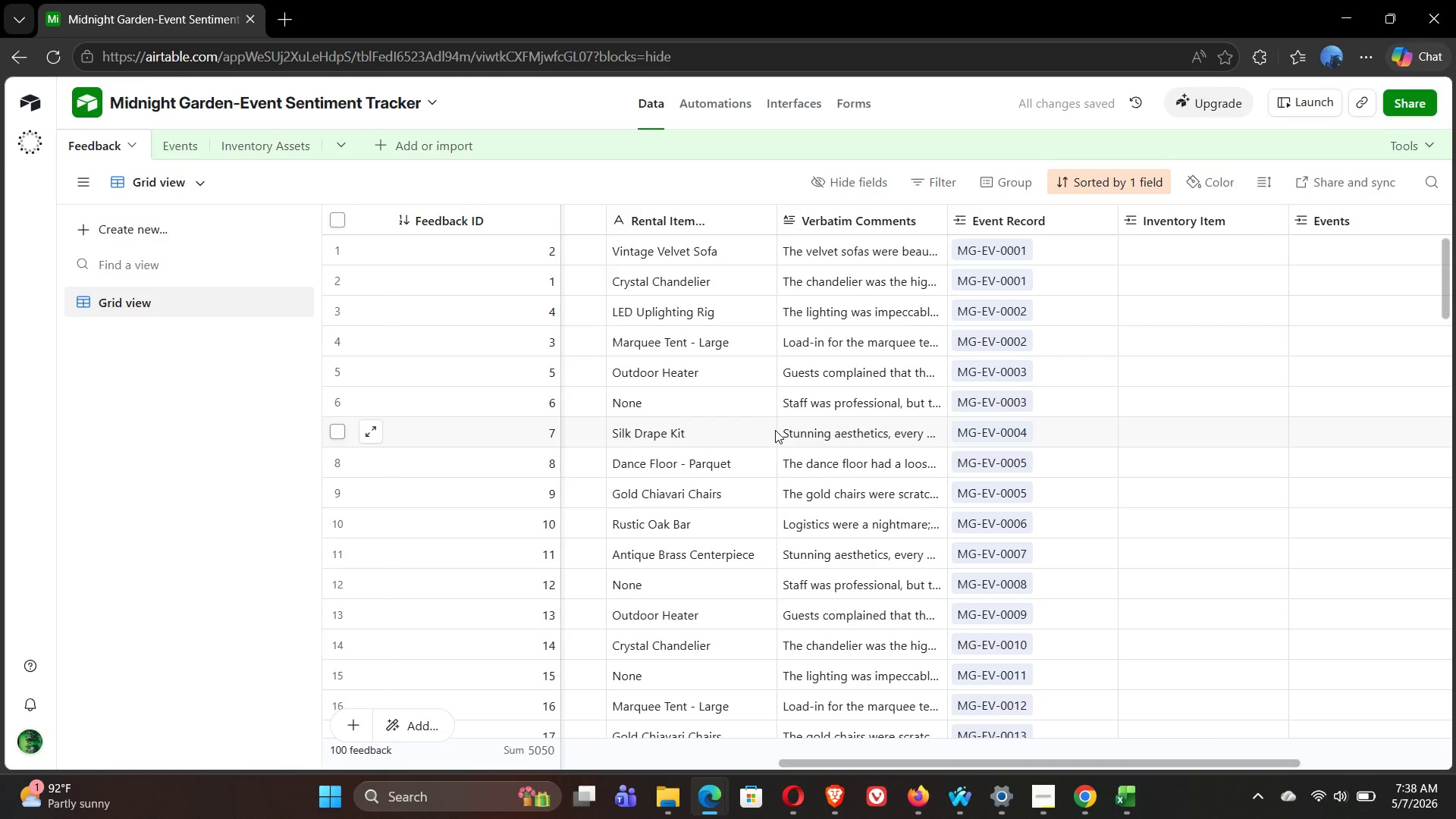 
mouse_move([965, 397])
 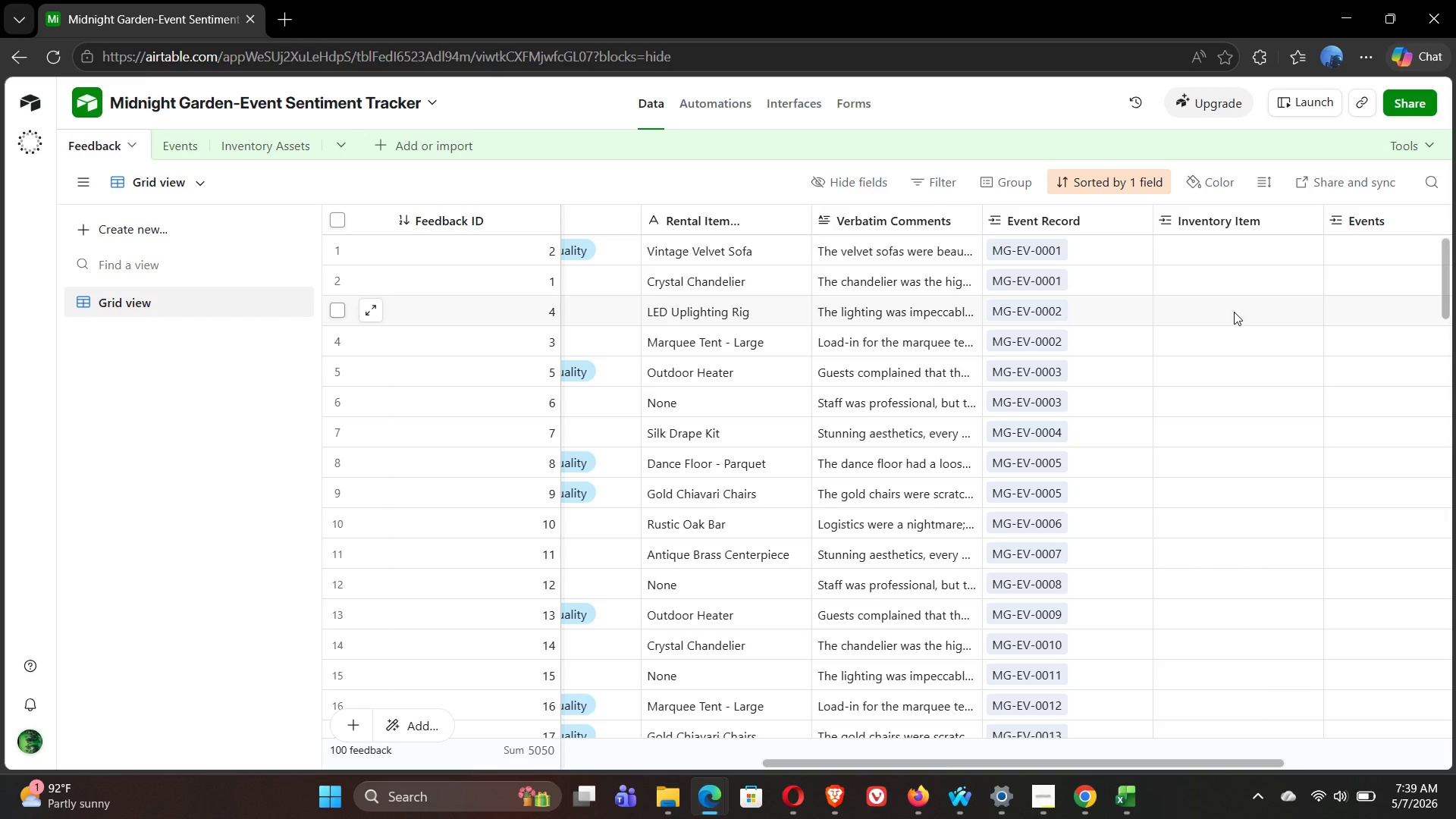 
wait(75.9)
 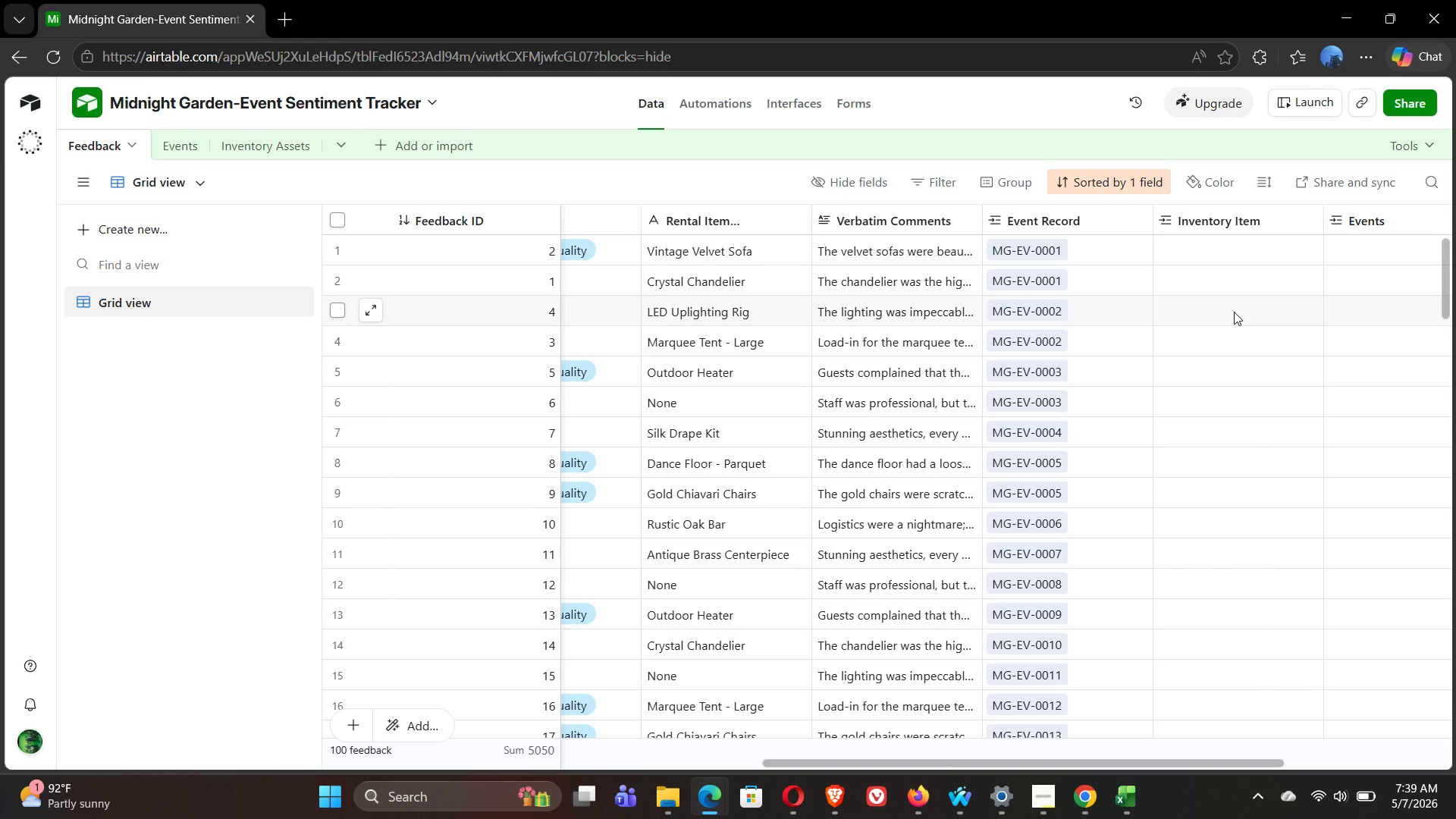 
left_click([1200, 239])
 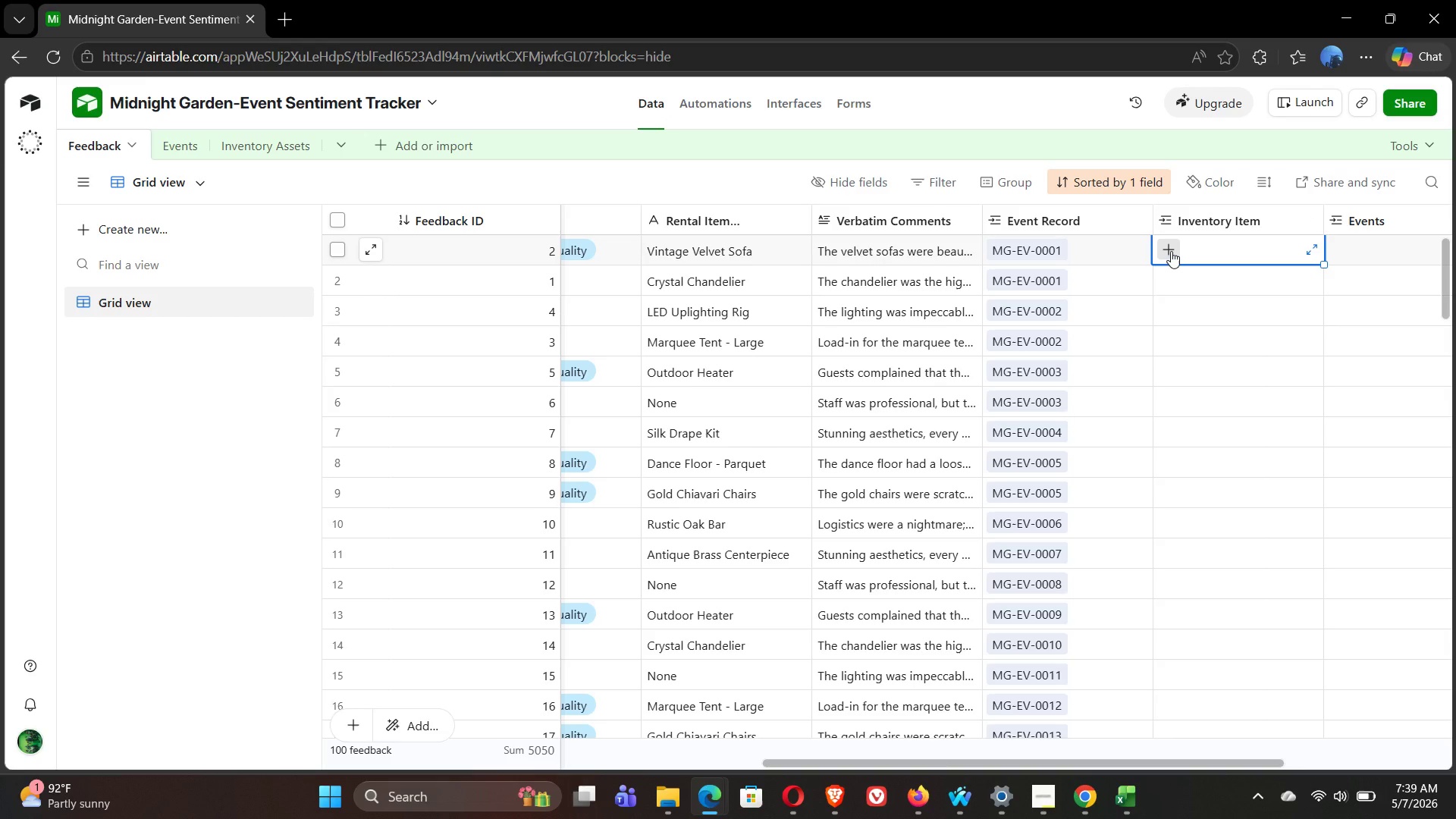 
left_click([1171, 251])
 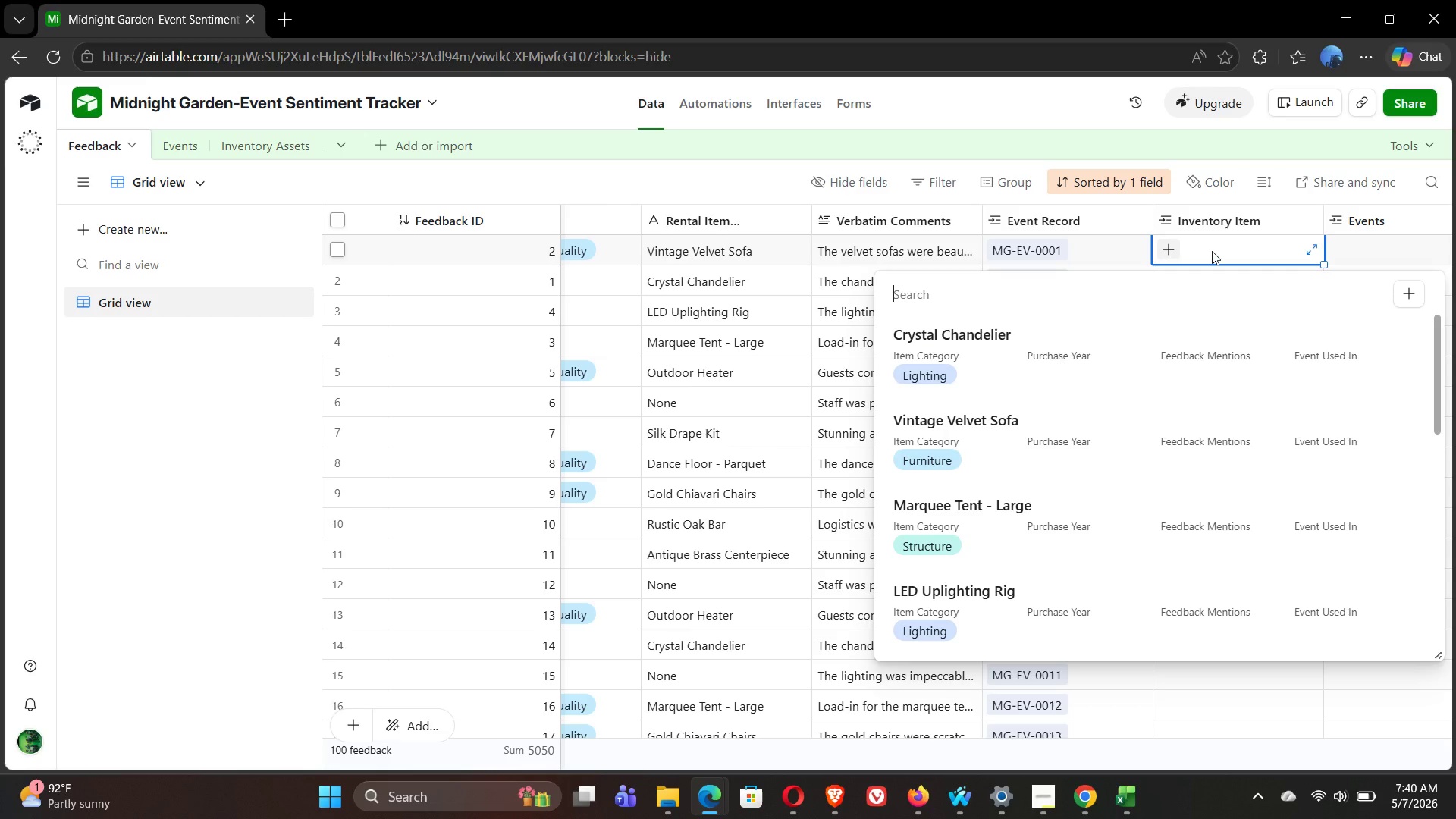 
wait(29.72)
 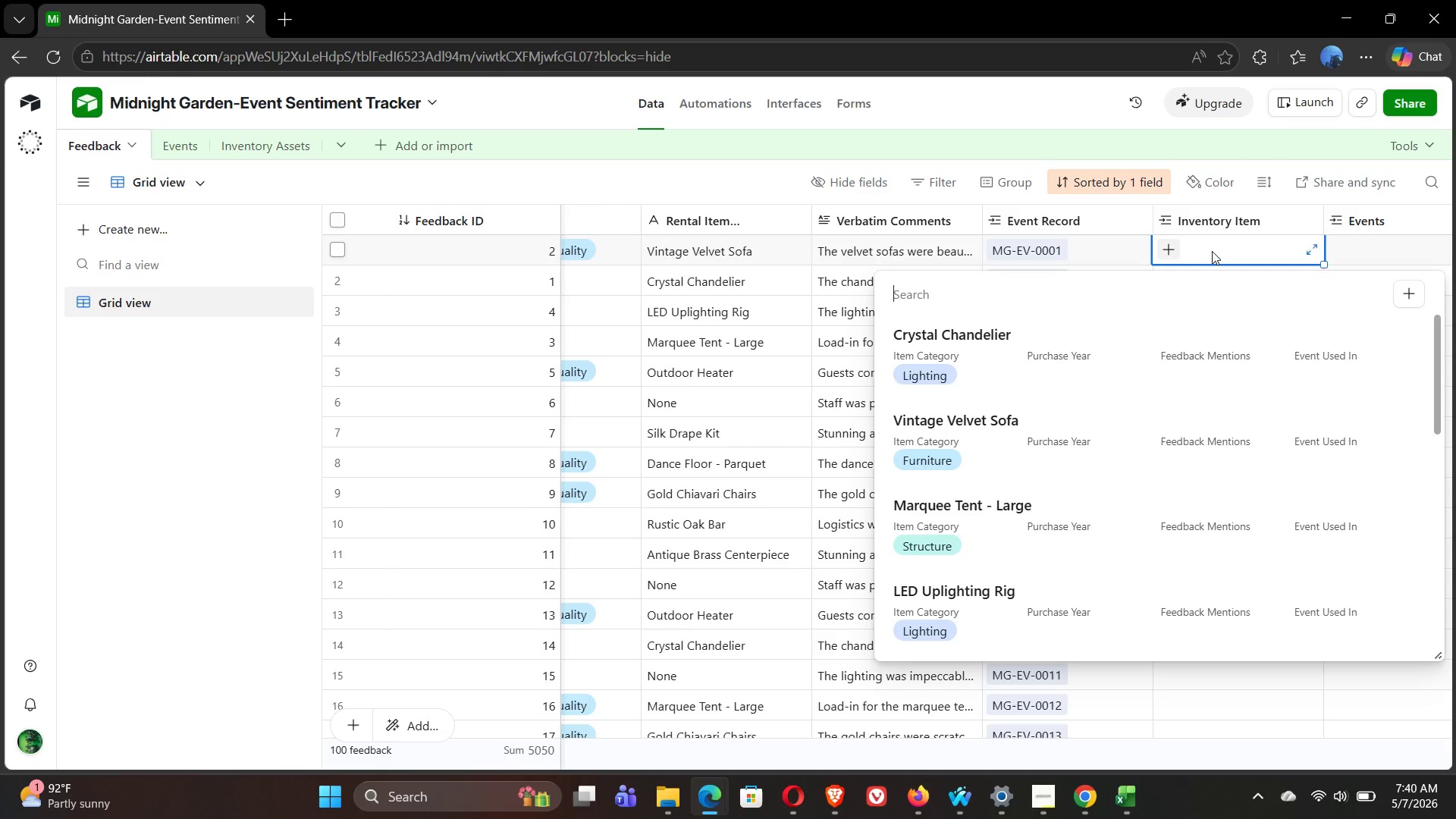 
left_click([1098, 178])
 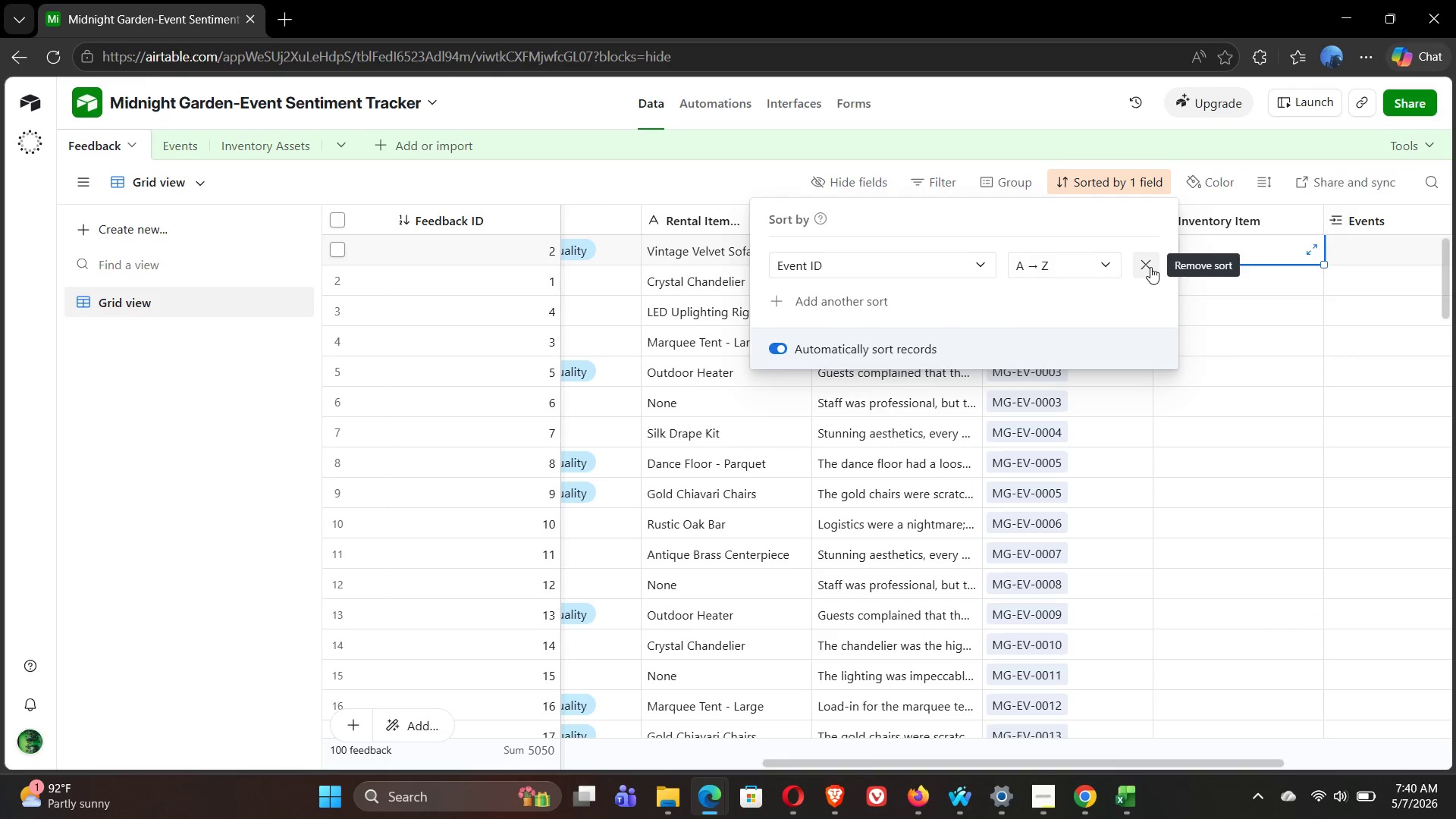 
left_click([1150, 267])
 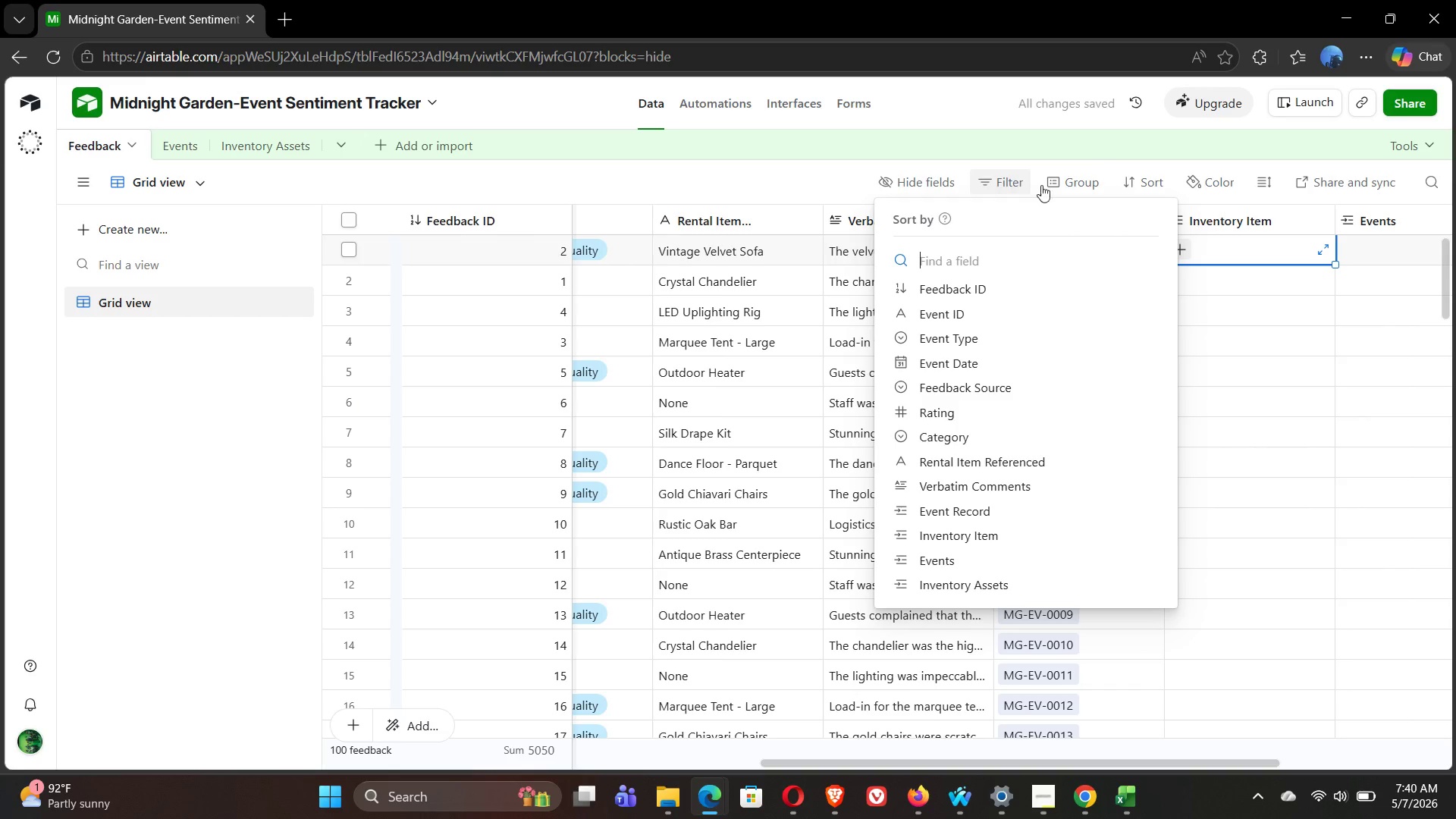 
left_click([1080, 187])
 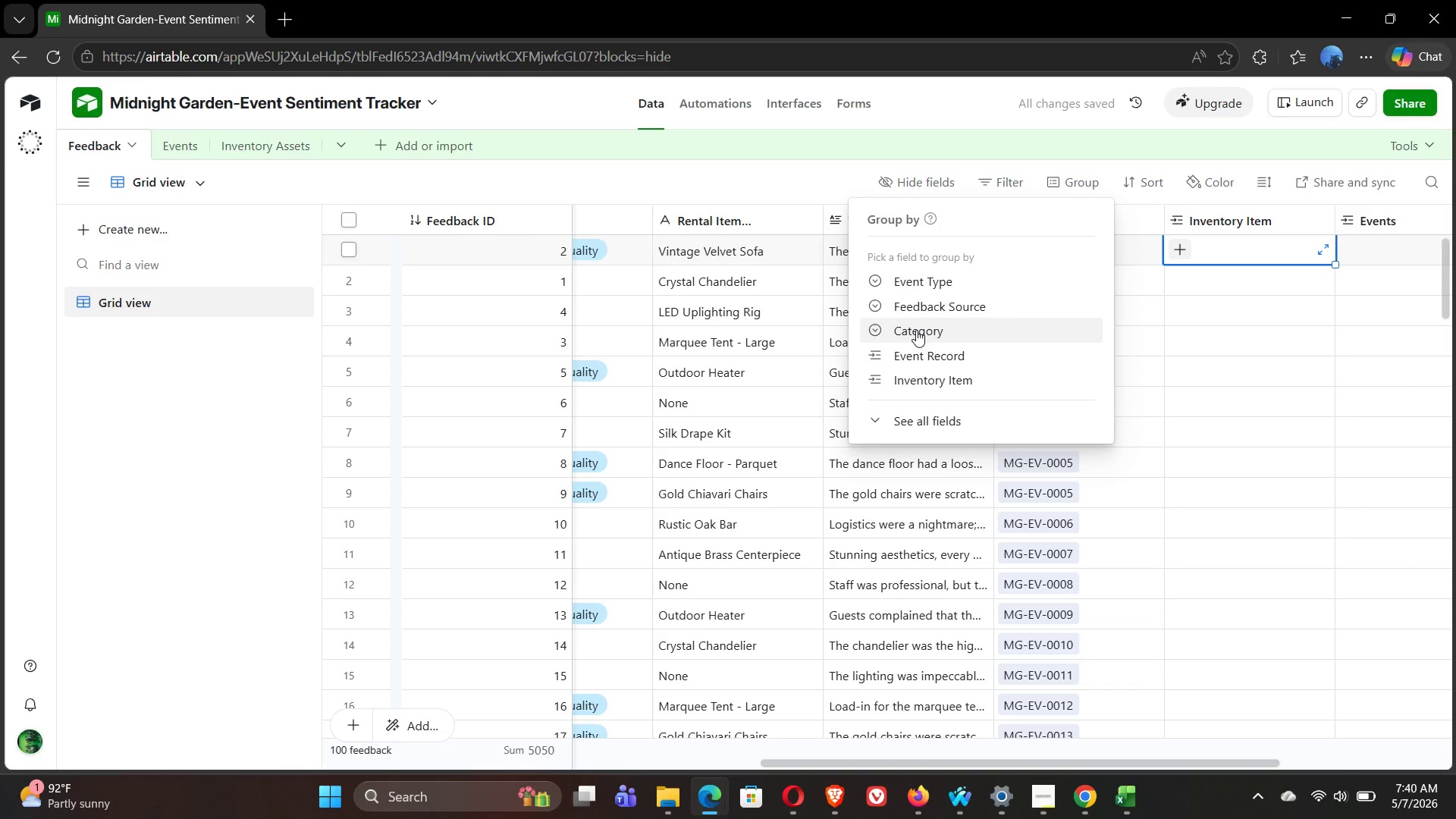 
left_click([916, 330])
 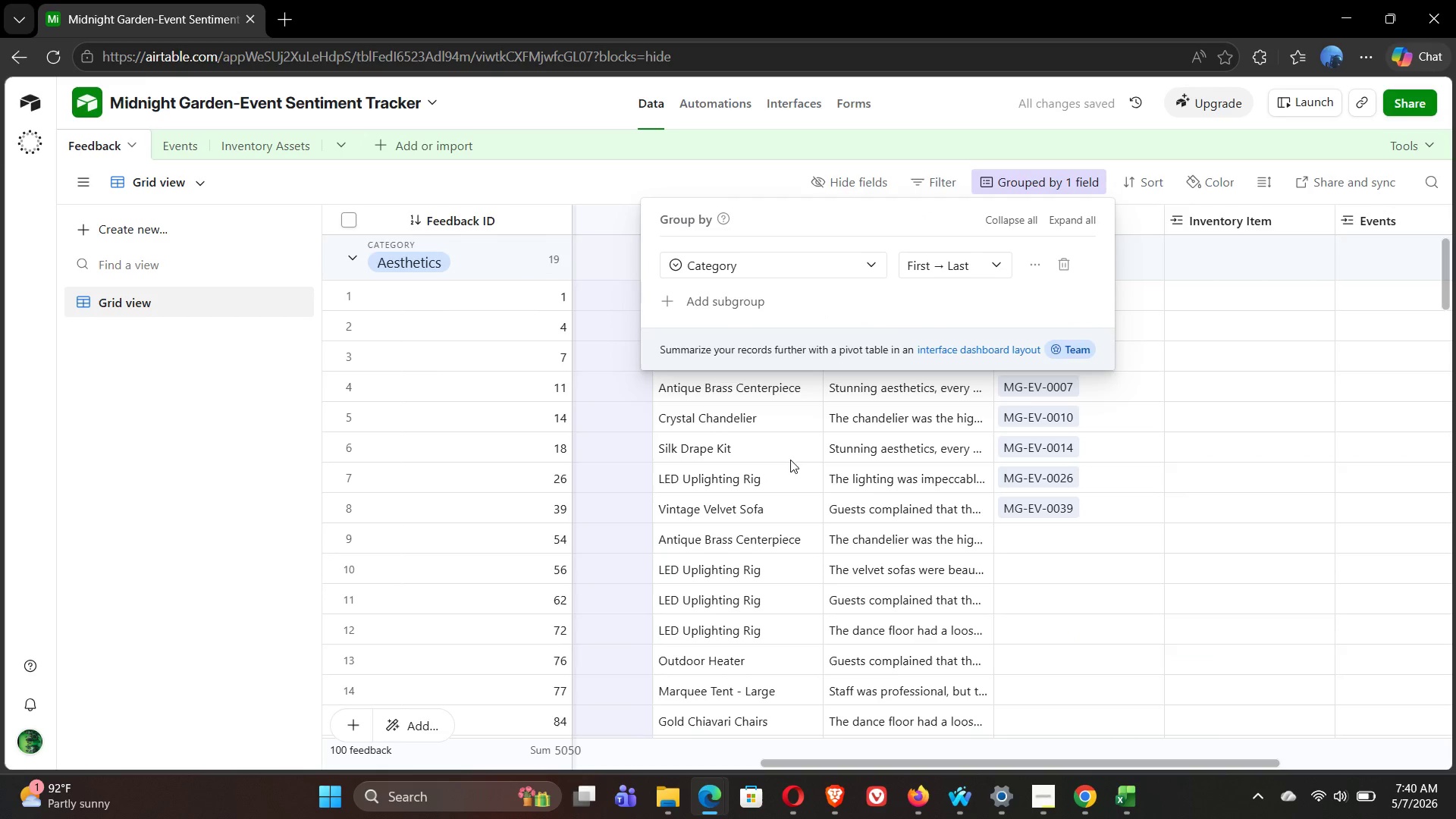 
wait(6.88)
 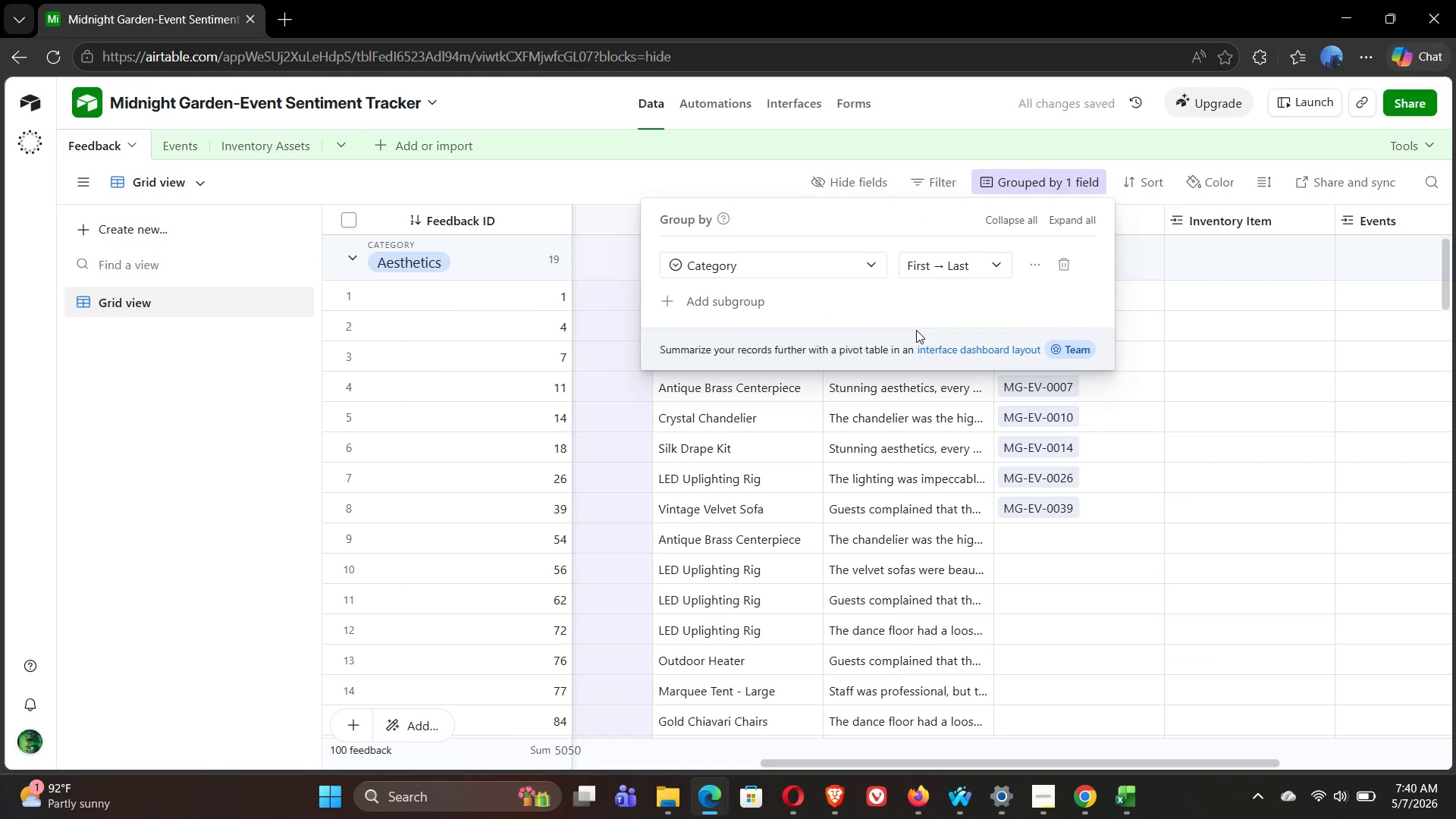 
left_click([1201, 294])
 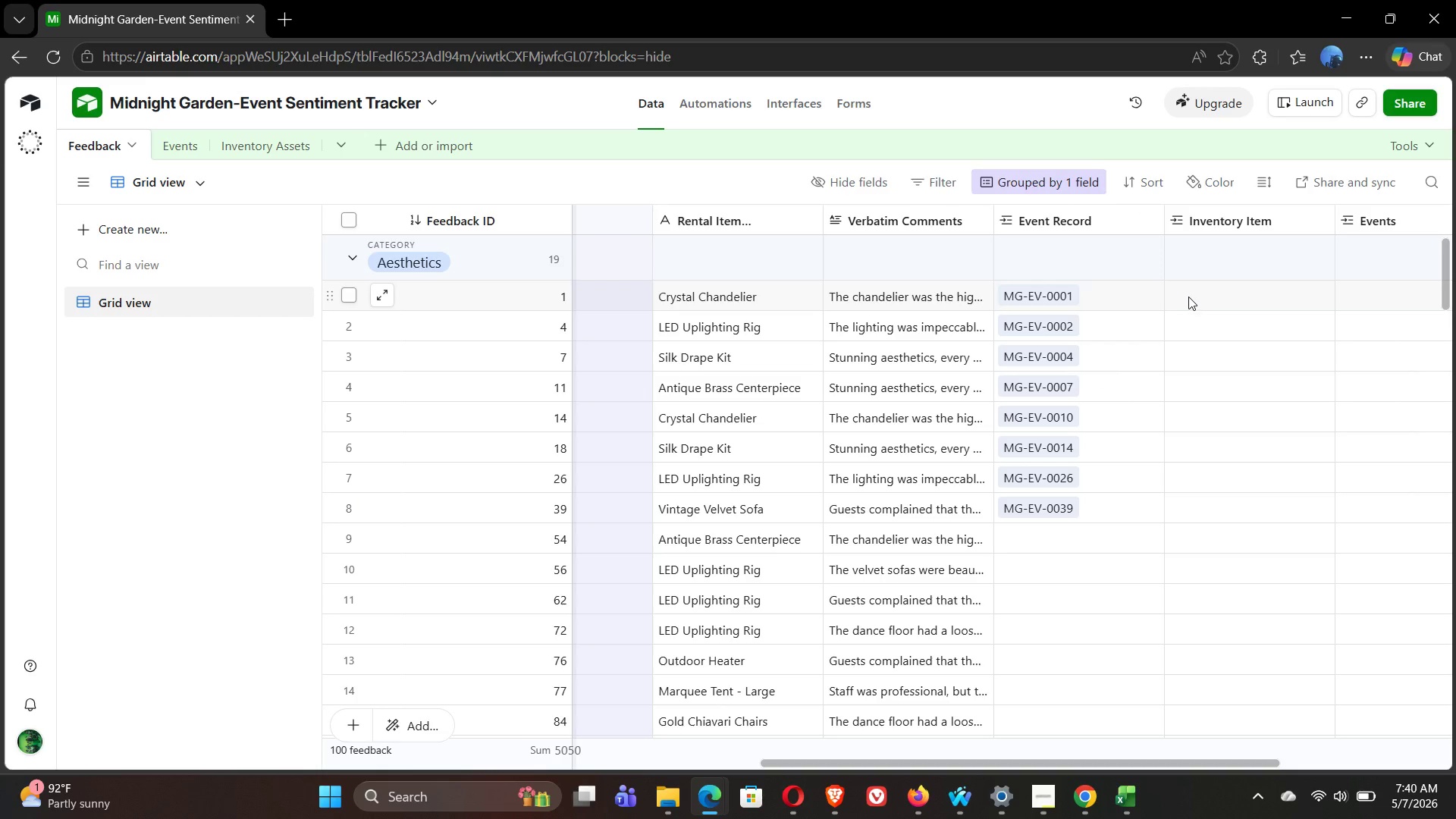 
left_click([1189, 297])
 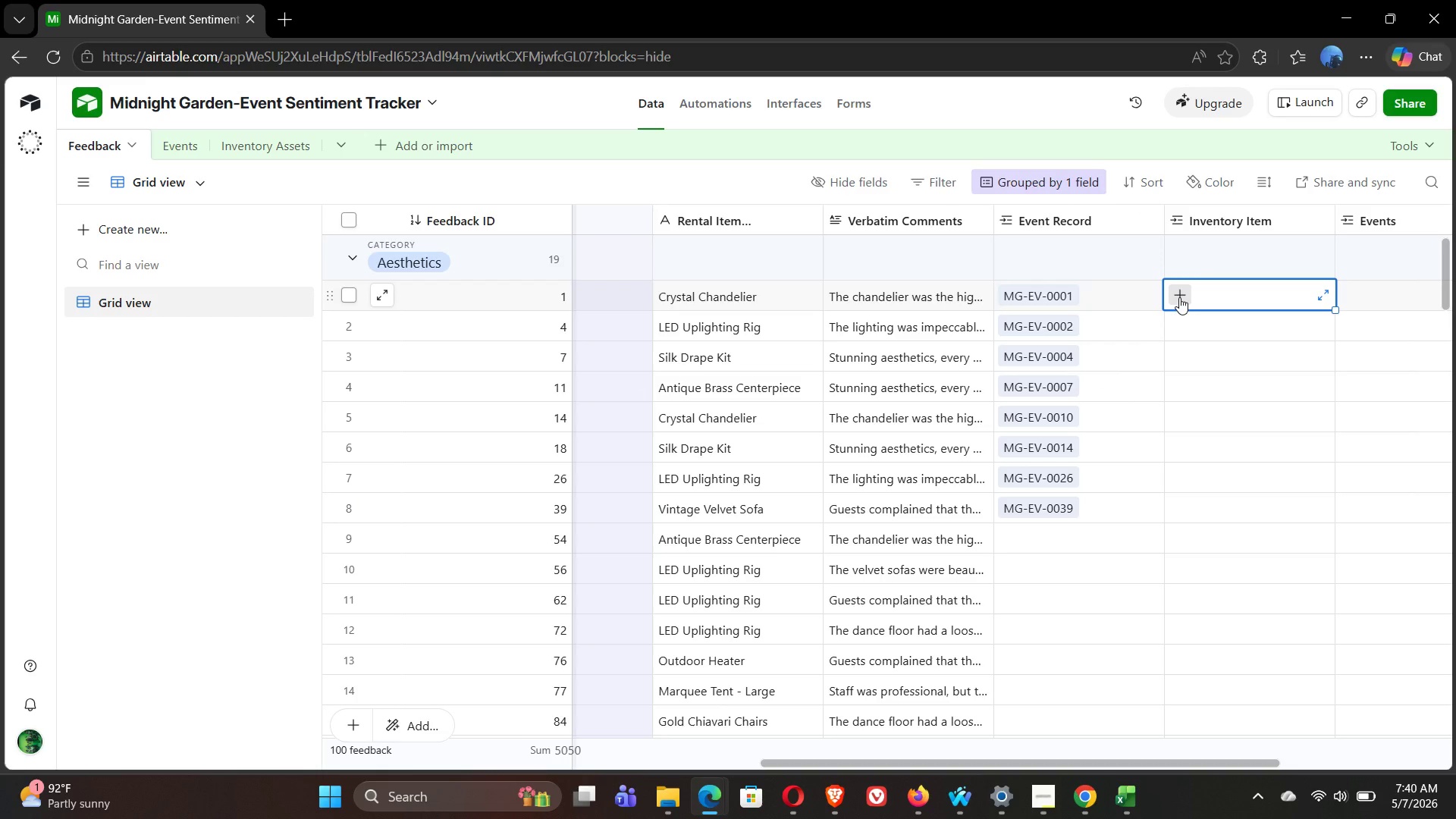 
left_click([1179, 297])
 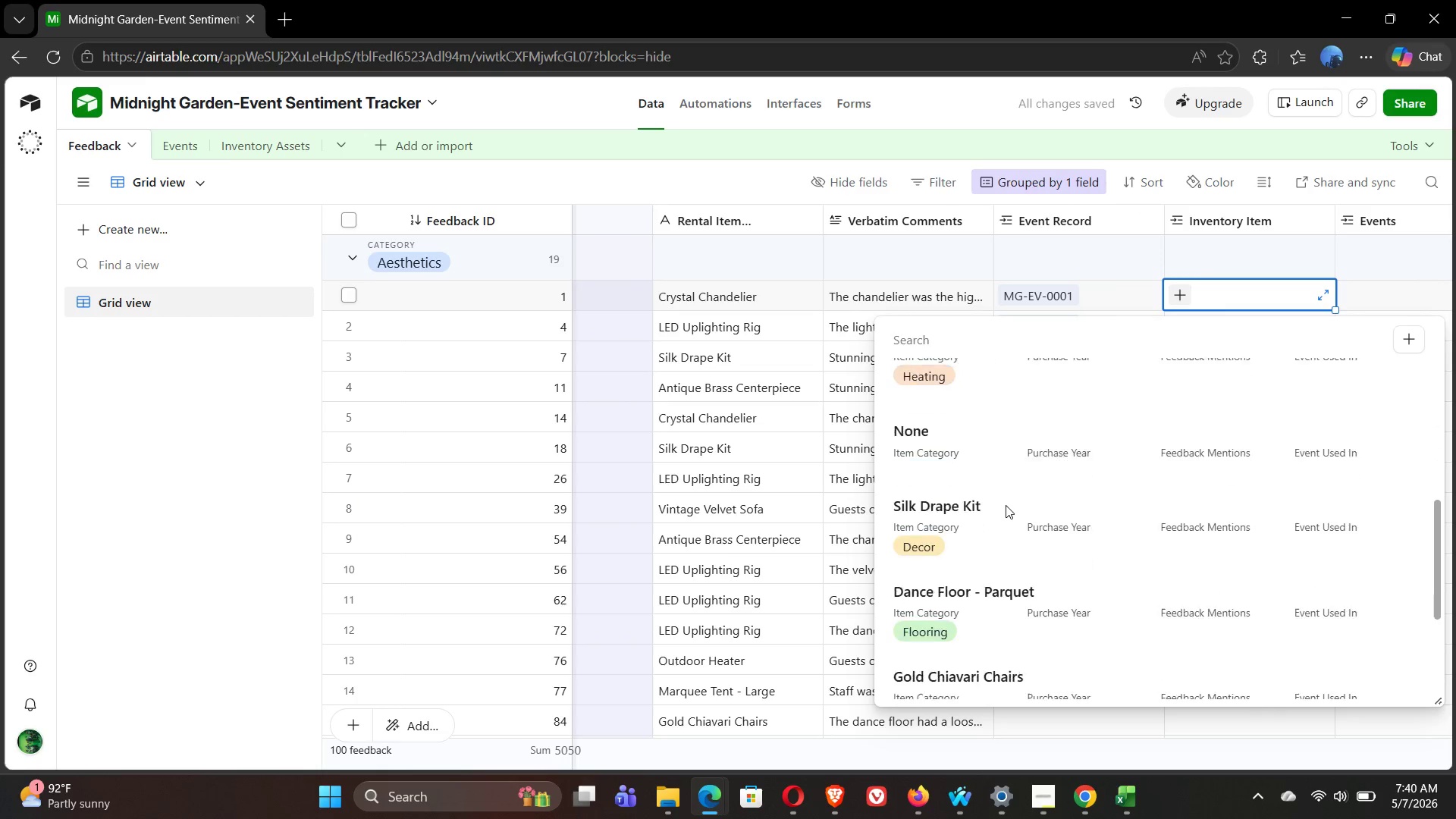 
wait(5.83)
 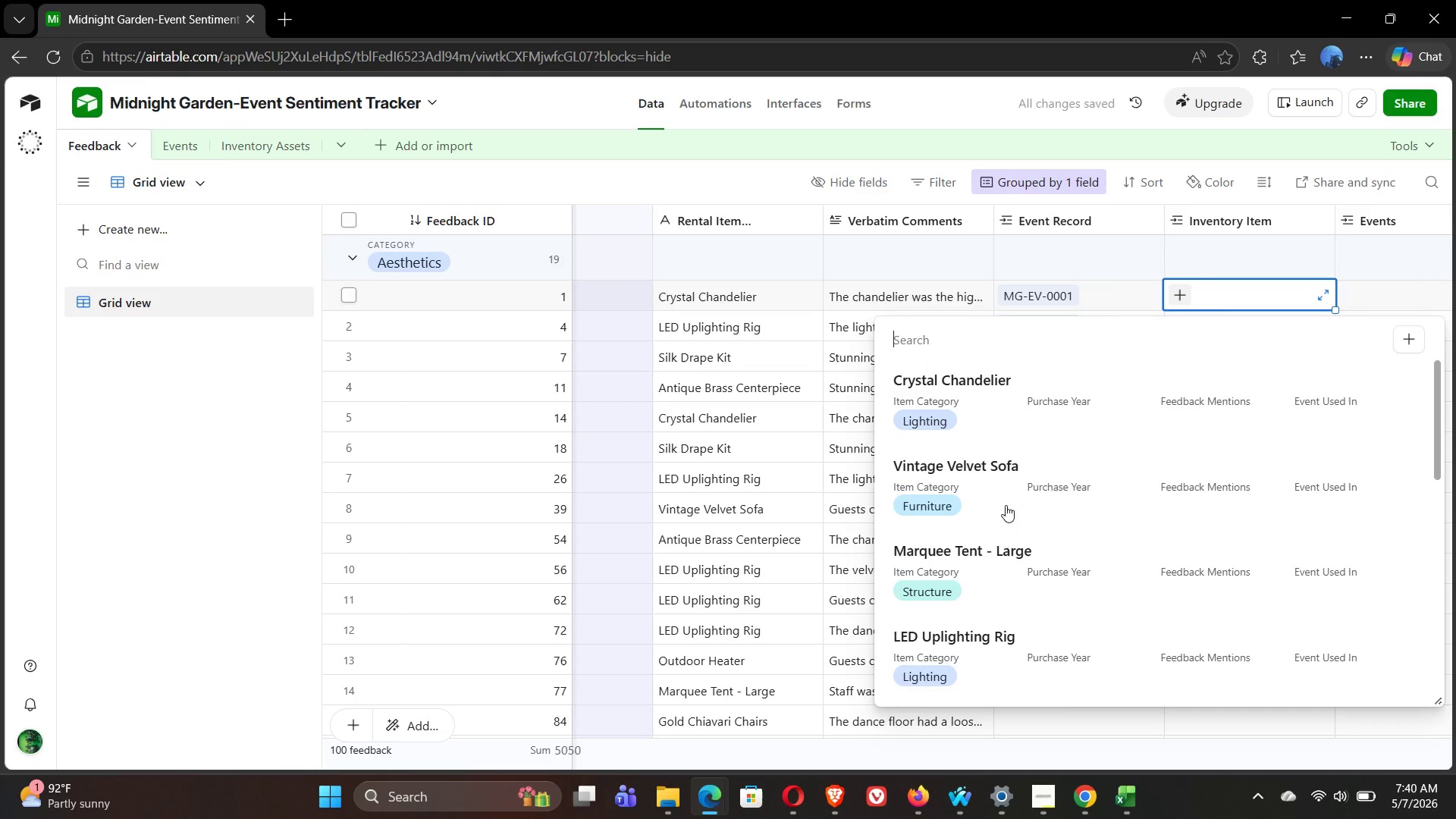 
left_click([1028, 176])
 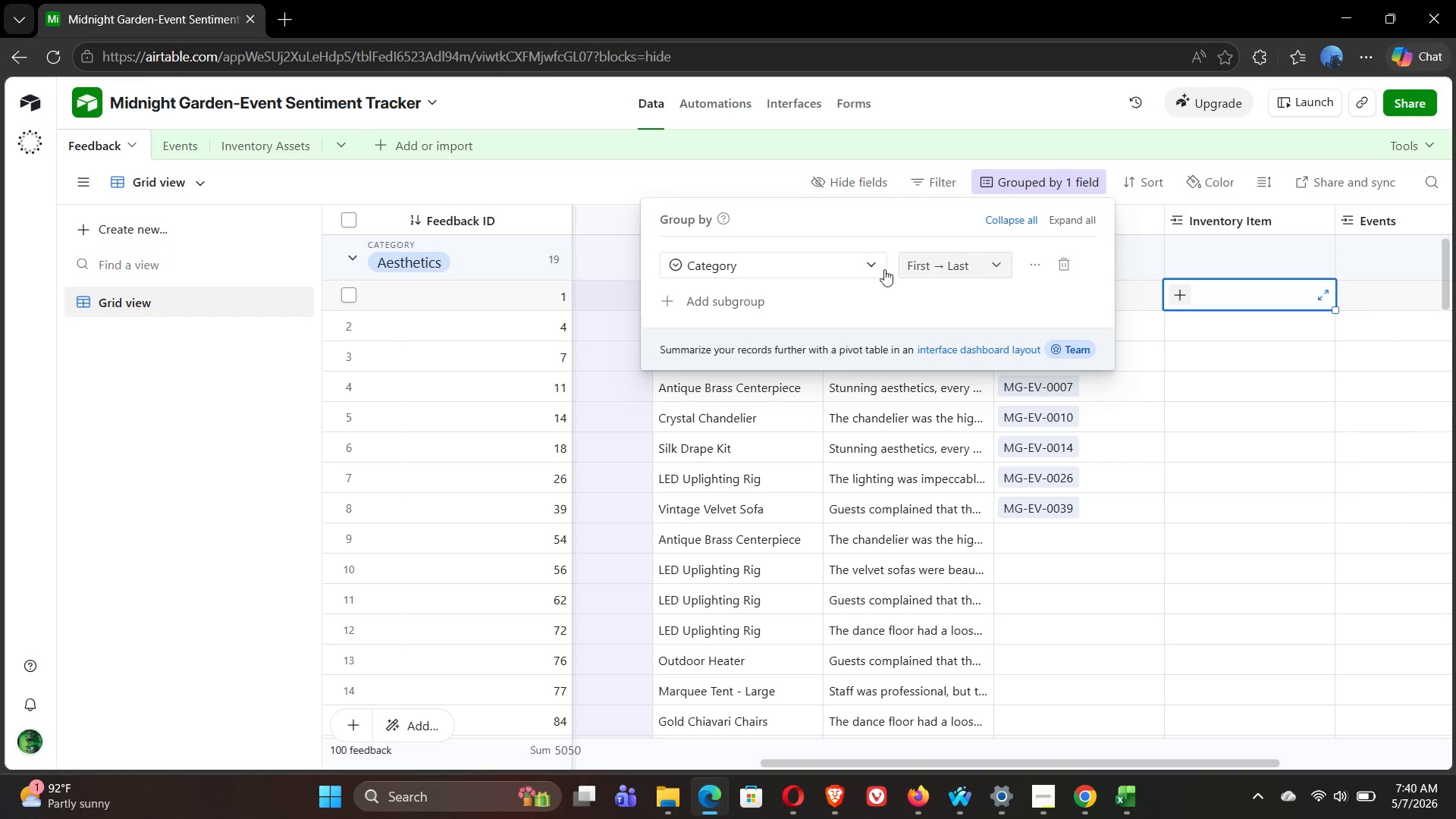 
left_click([849, 270])
 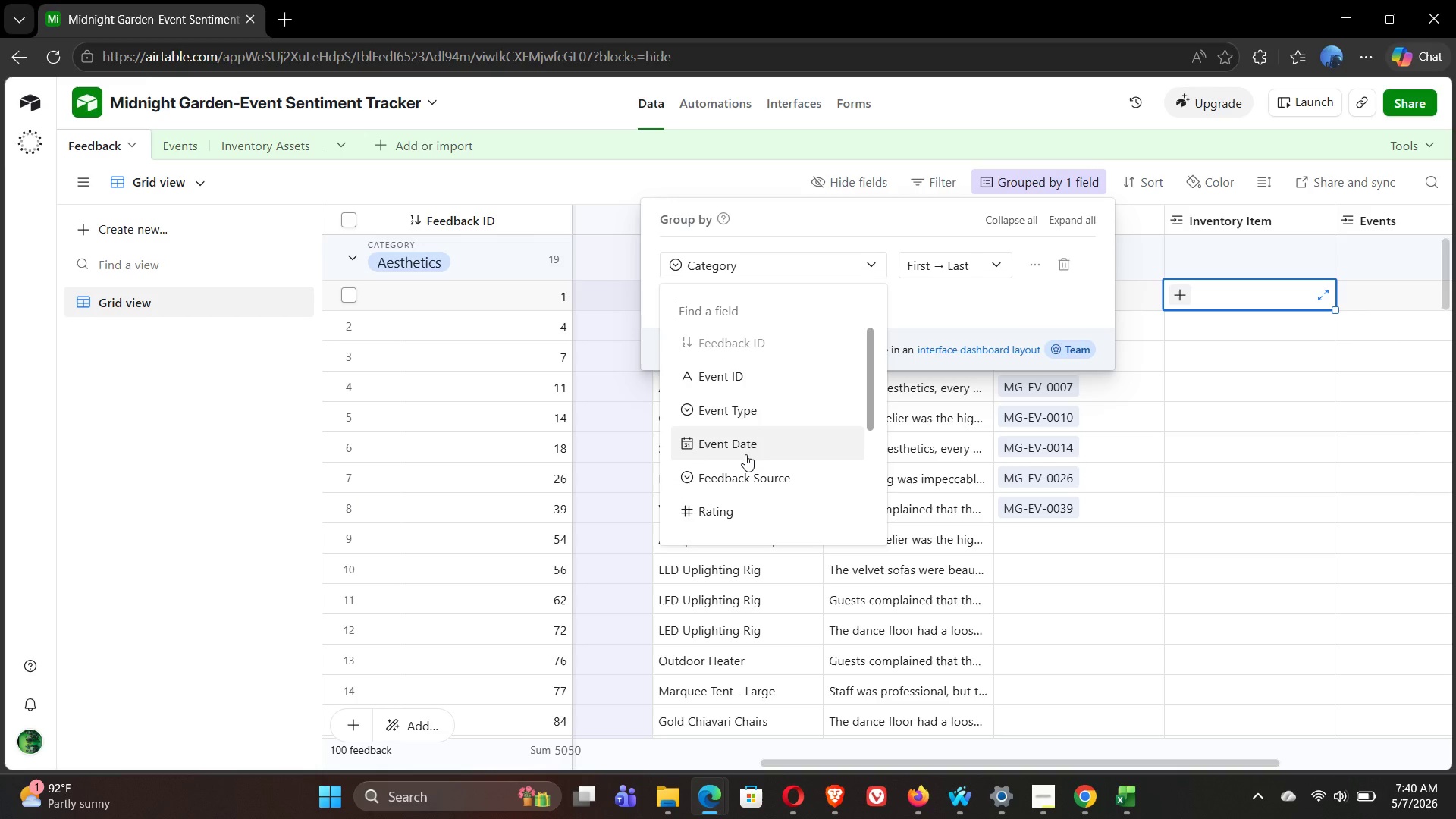 
wait(6.23)
 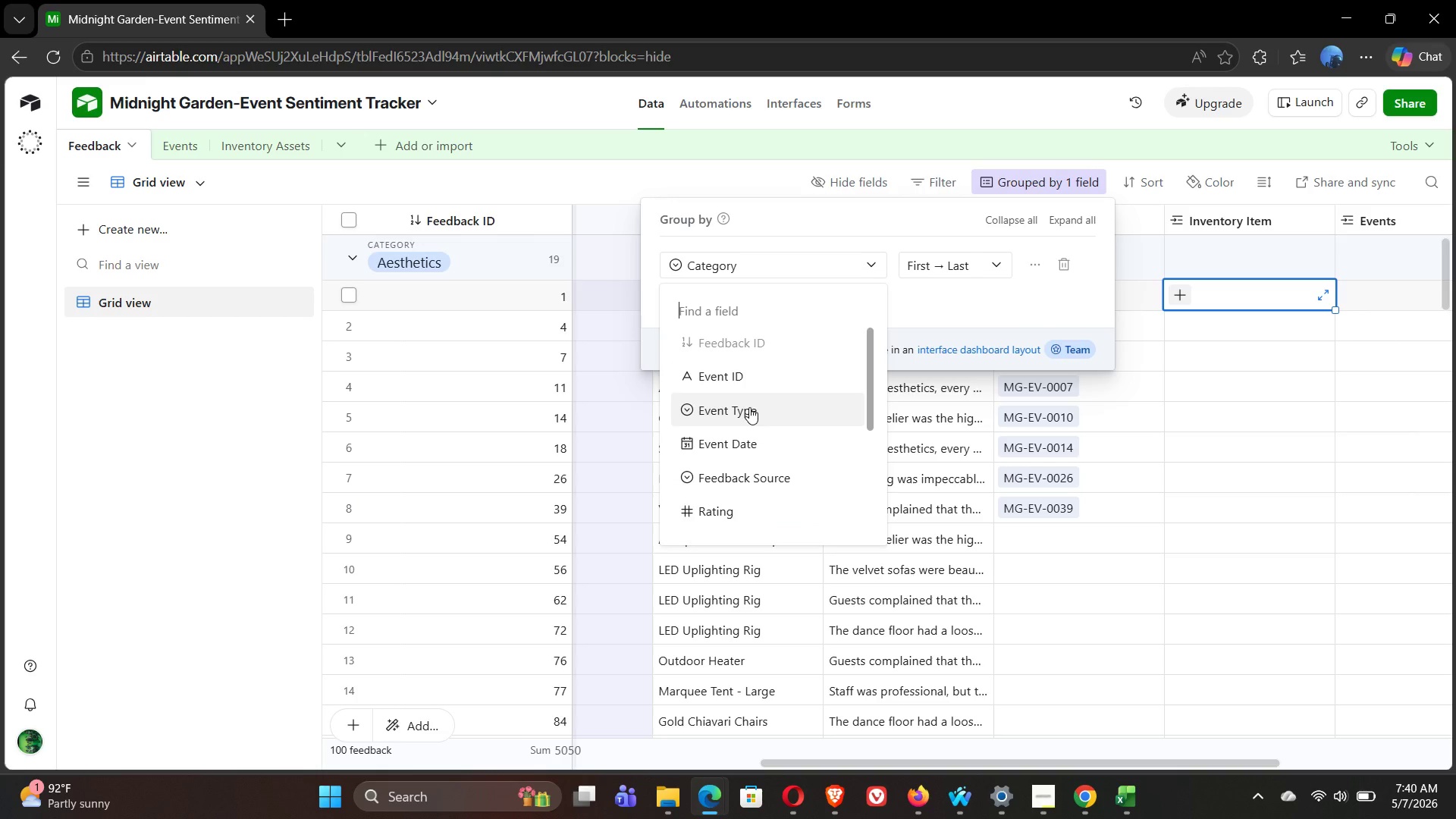 
mouse_move([716, 402])
 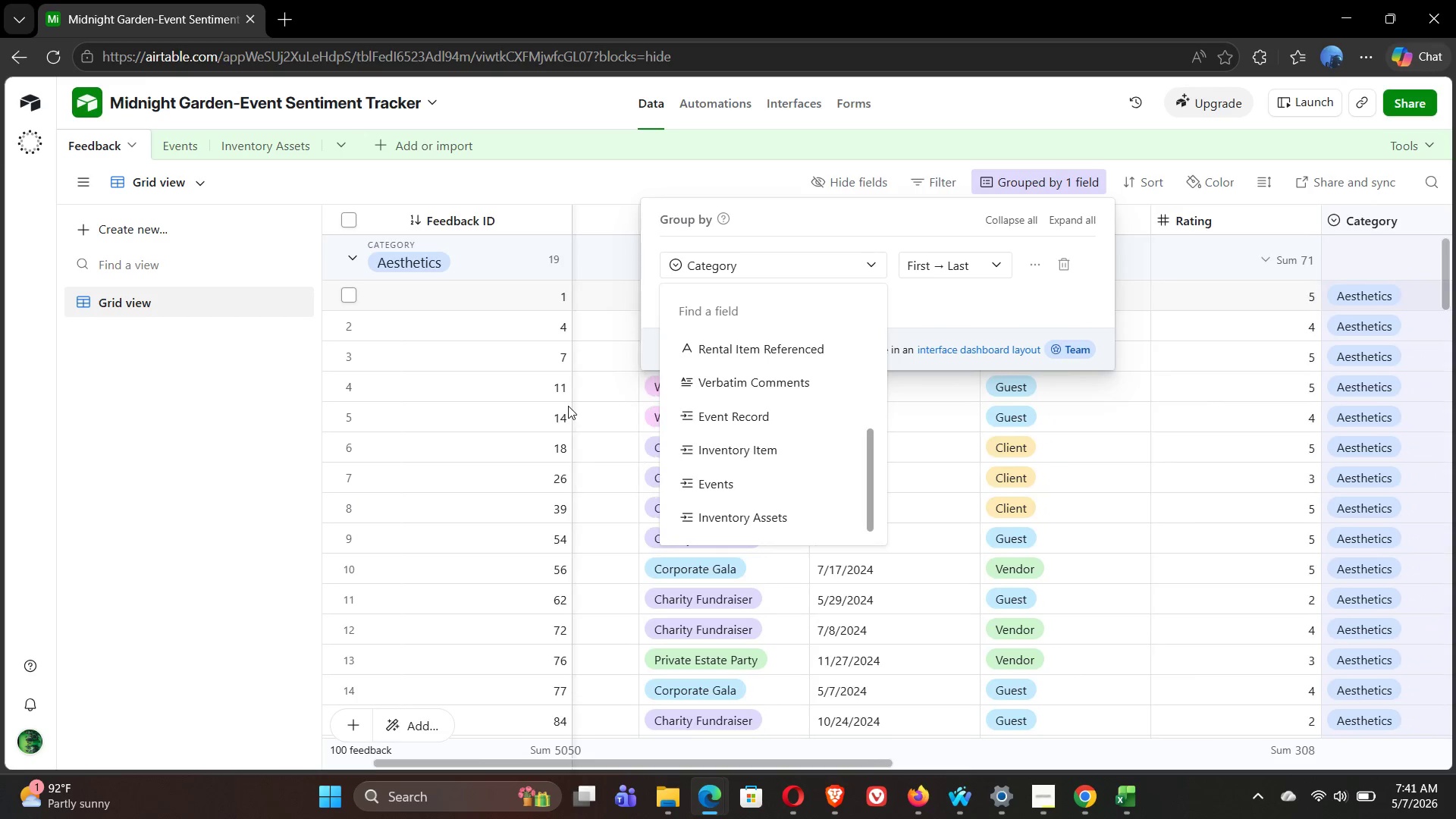 
wait(8.56)
 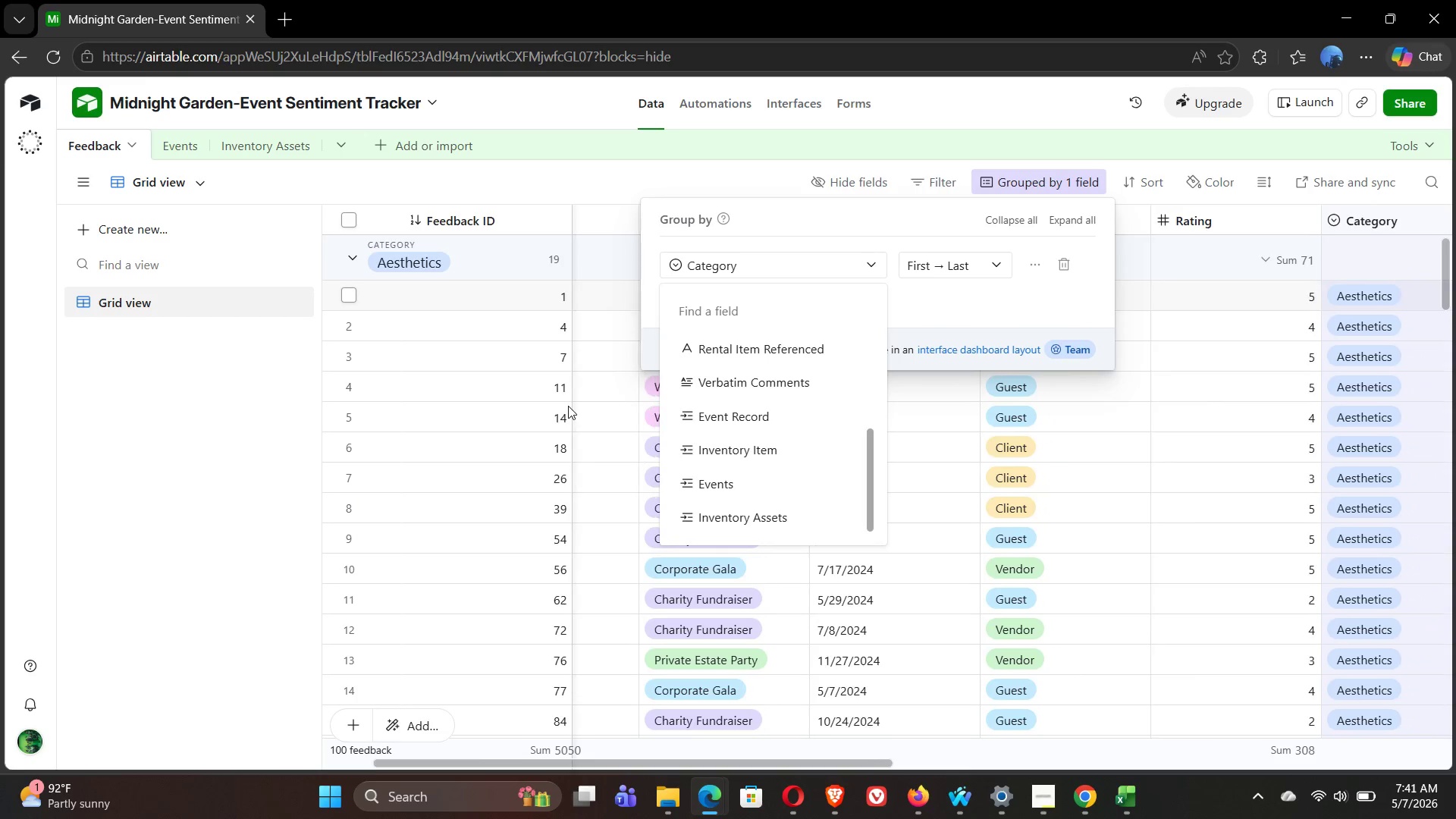 
mouse_move([756, 384])
 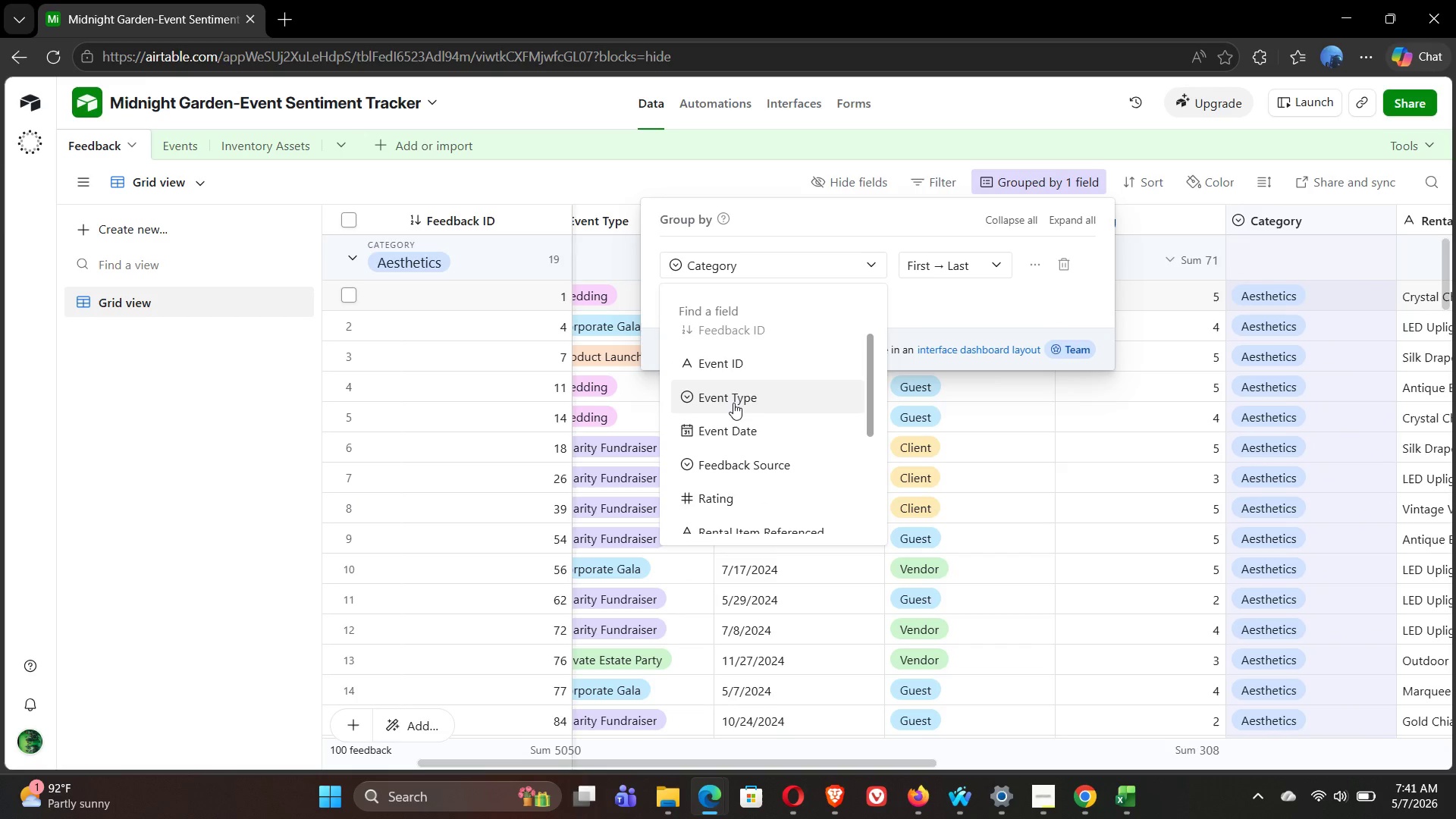 
left_click([733, 403])
 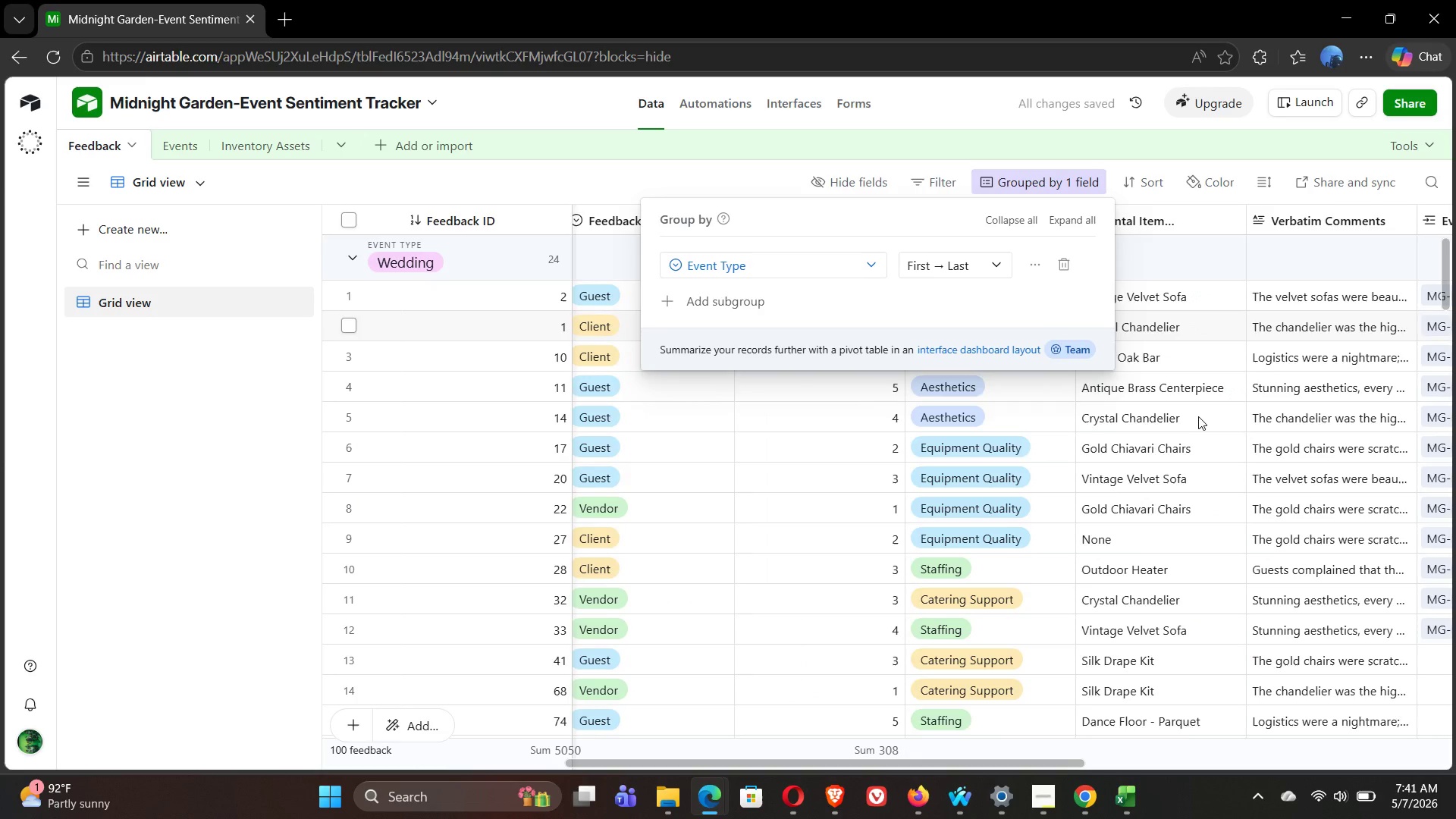 
left_click([1166, 255])
 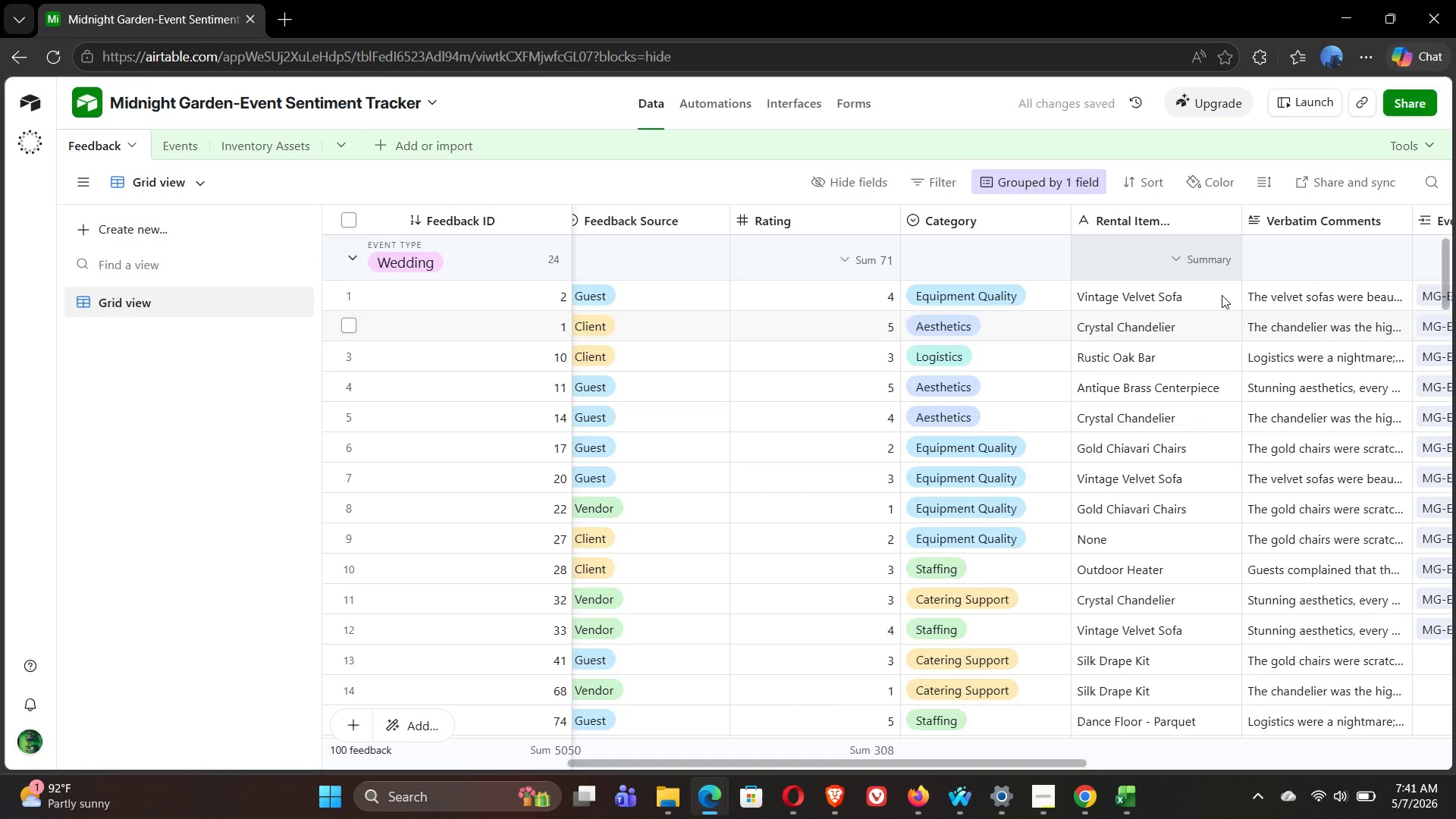 
mouse_move([1272, 344])
 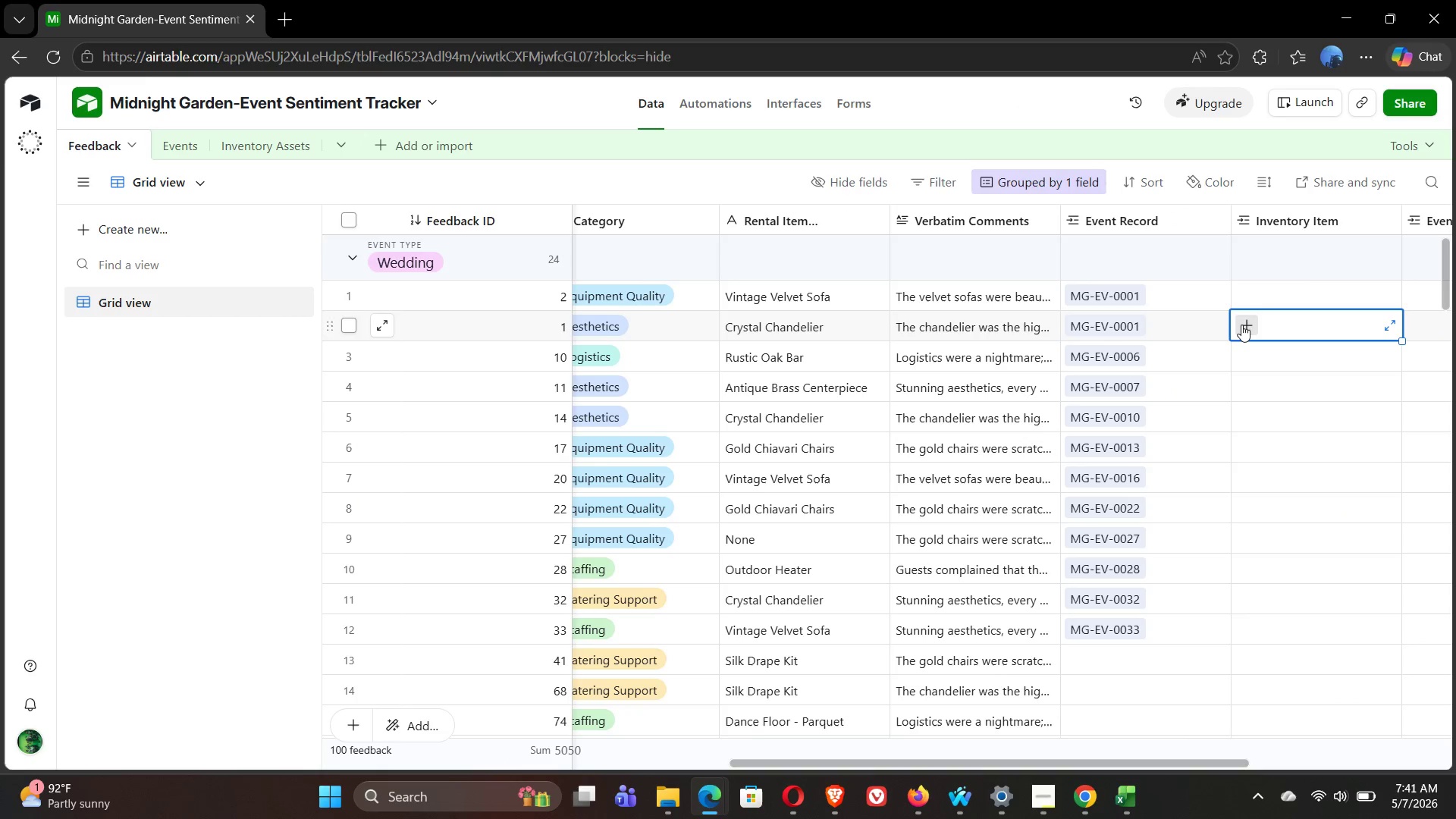 
left_click([1241, 325])
 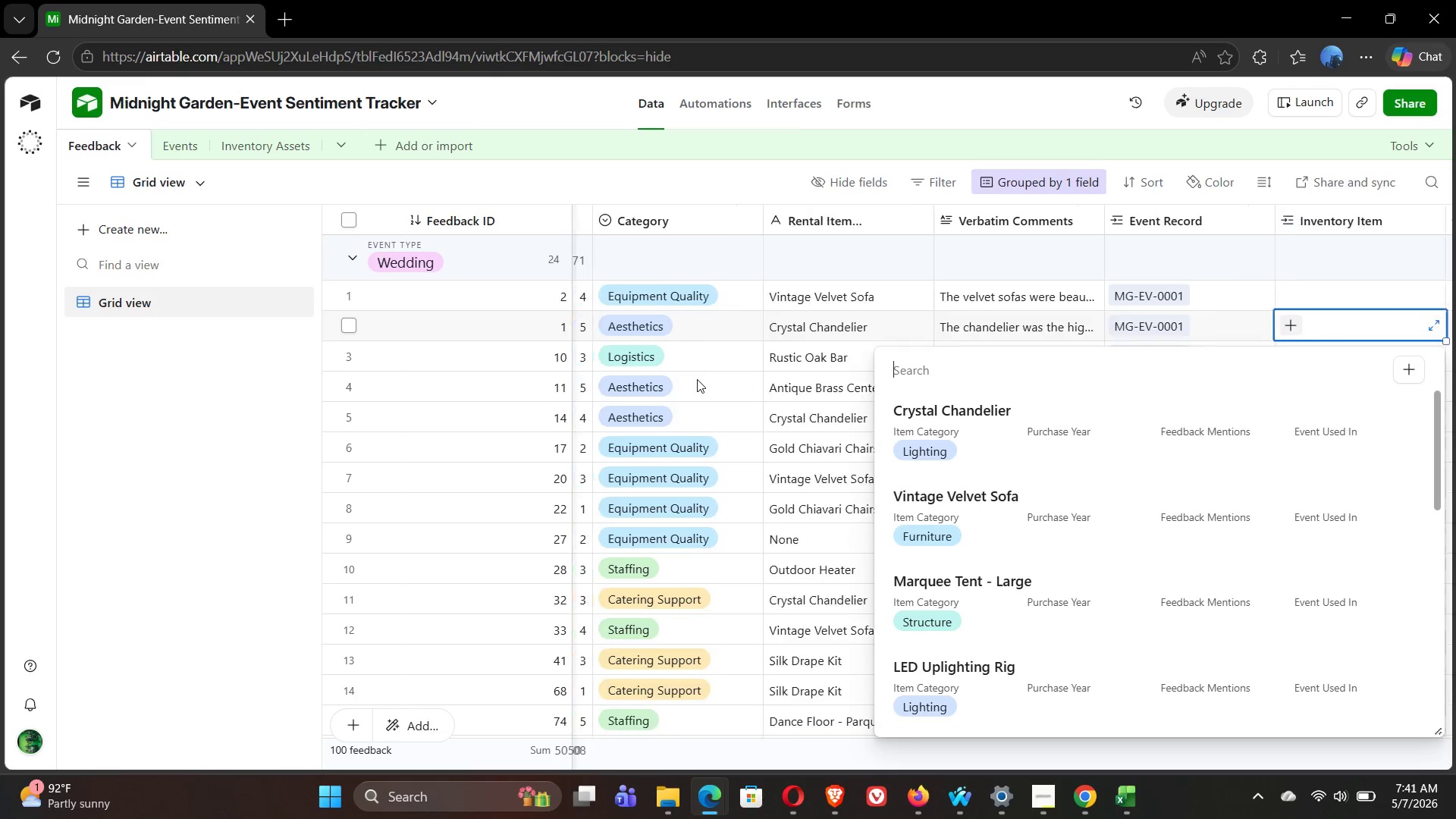 
wait(16.11)
 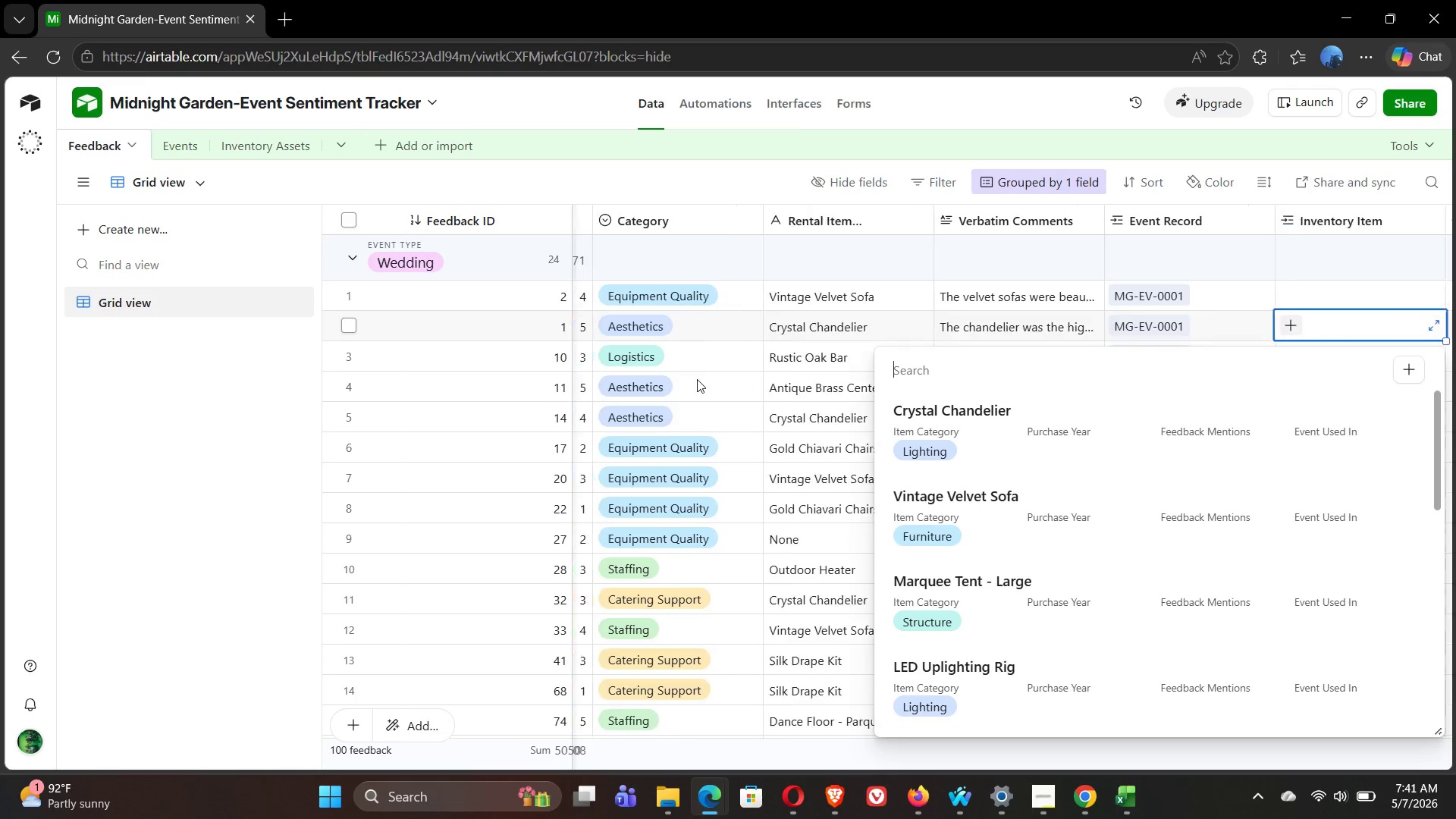 
left_click([1046, 187])
 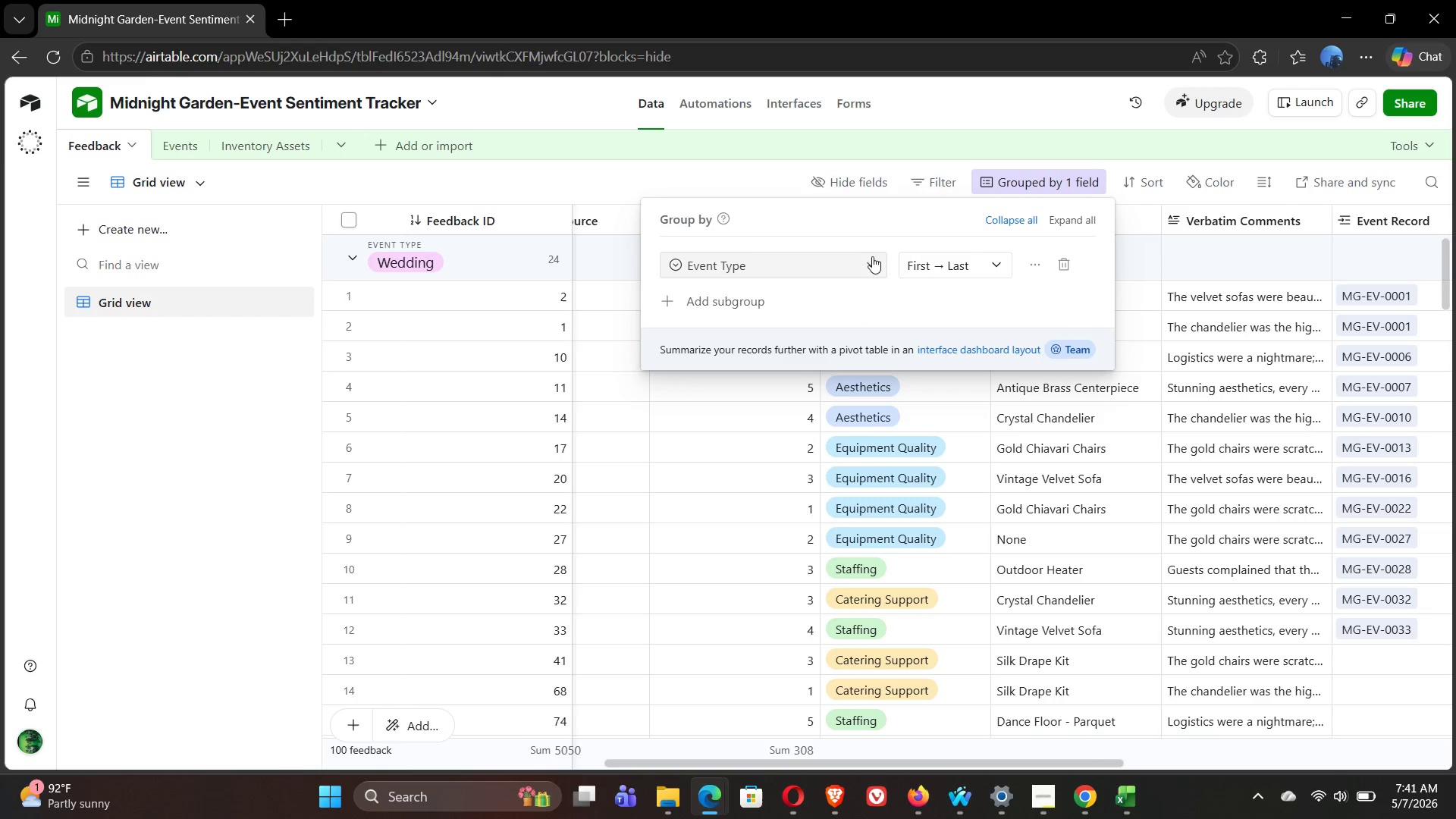 
left_click([867, 260])
 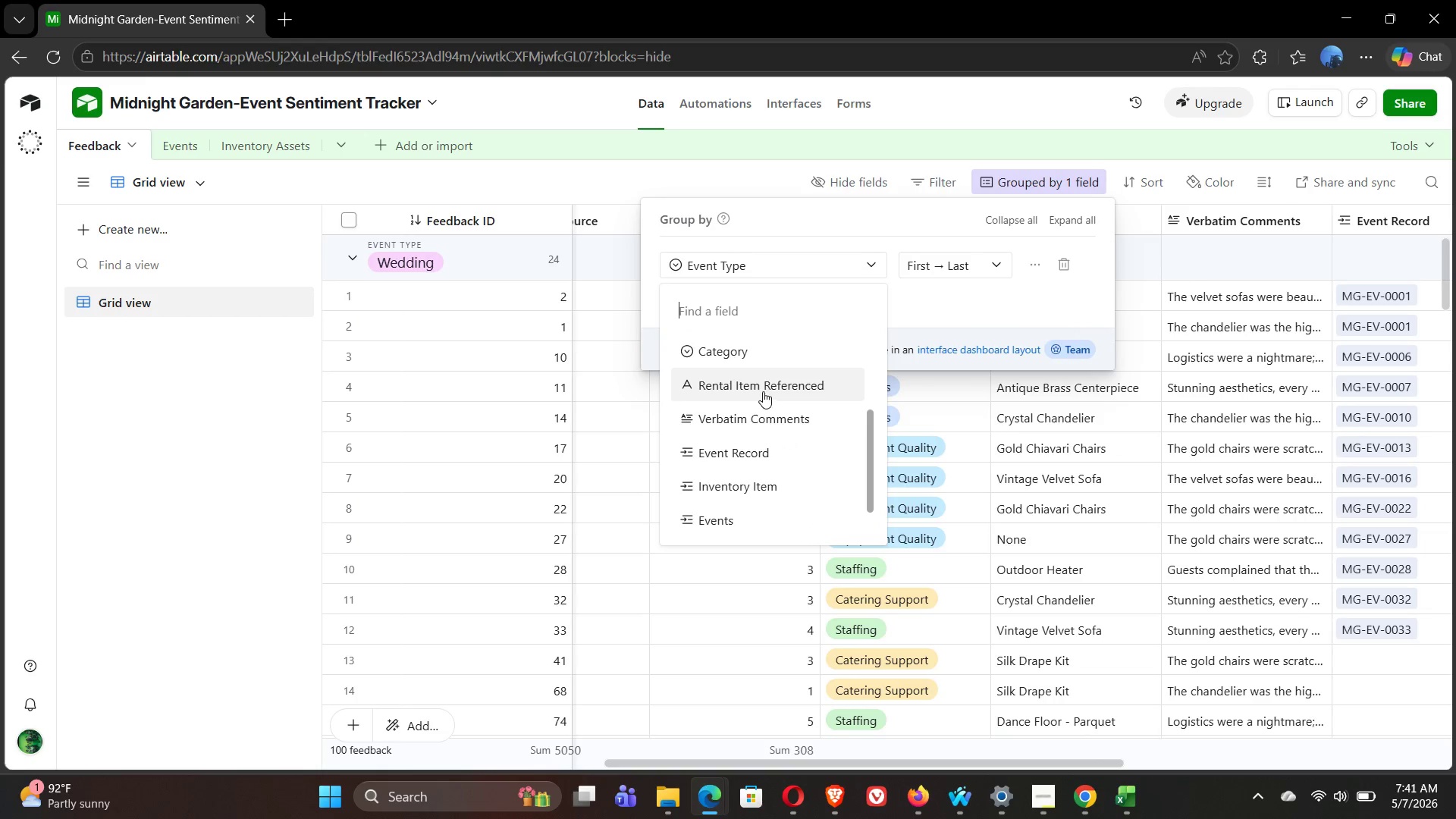 
left_click([758, 391])
 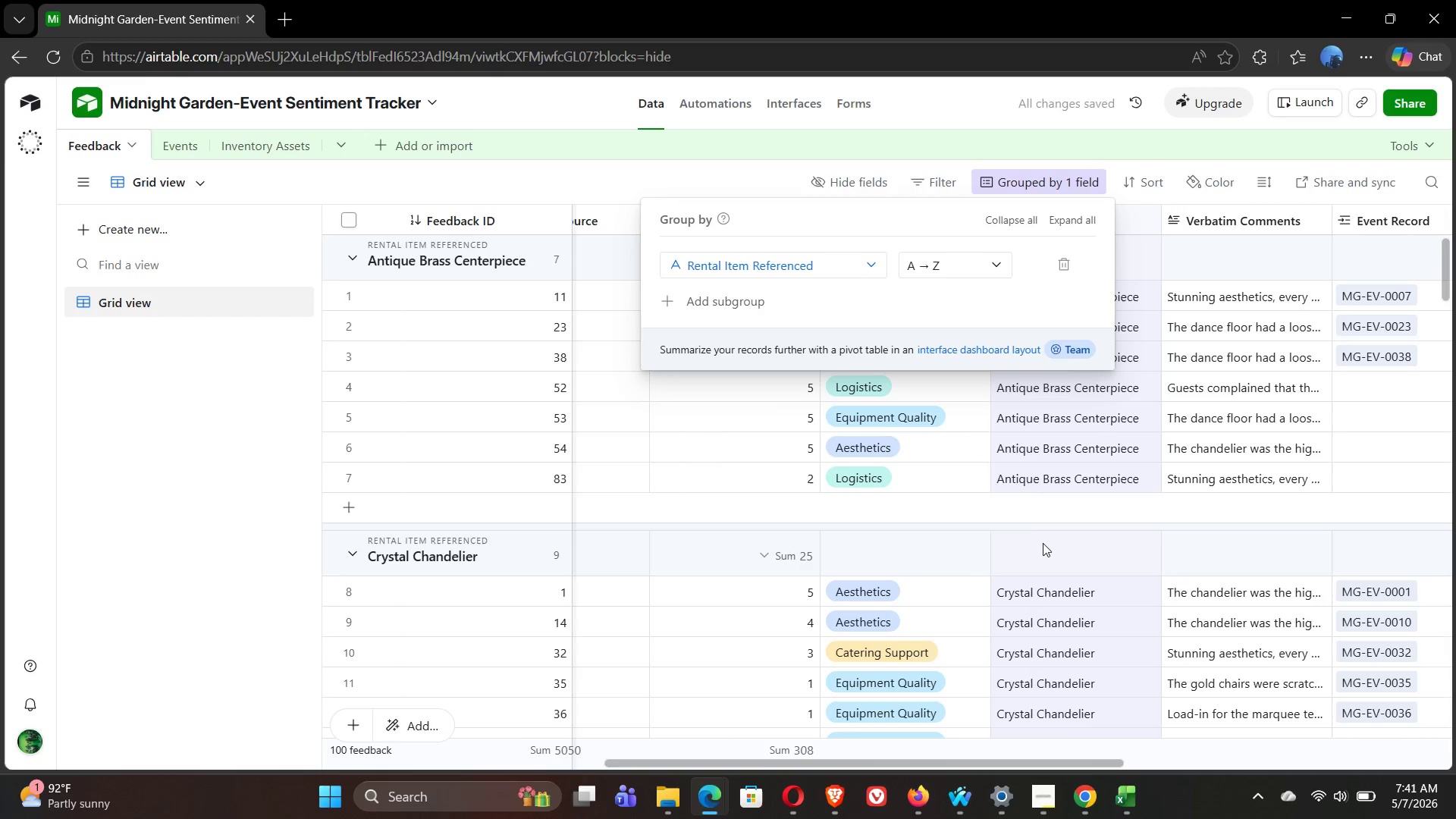 
left_click([1072, 524])
 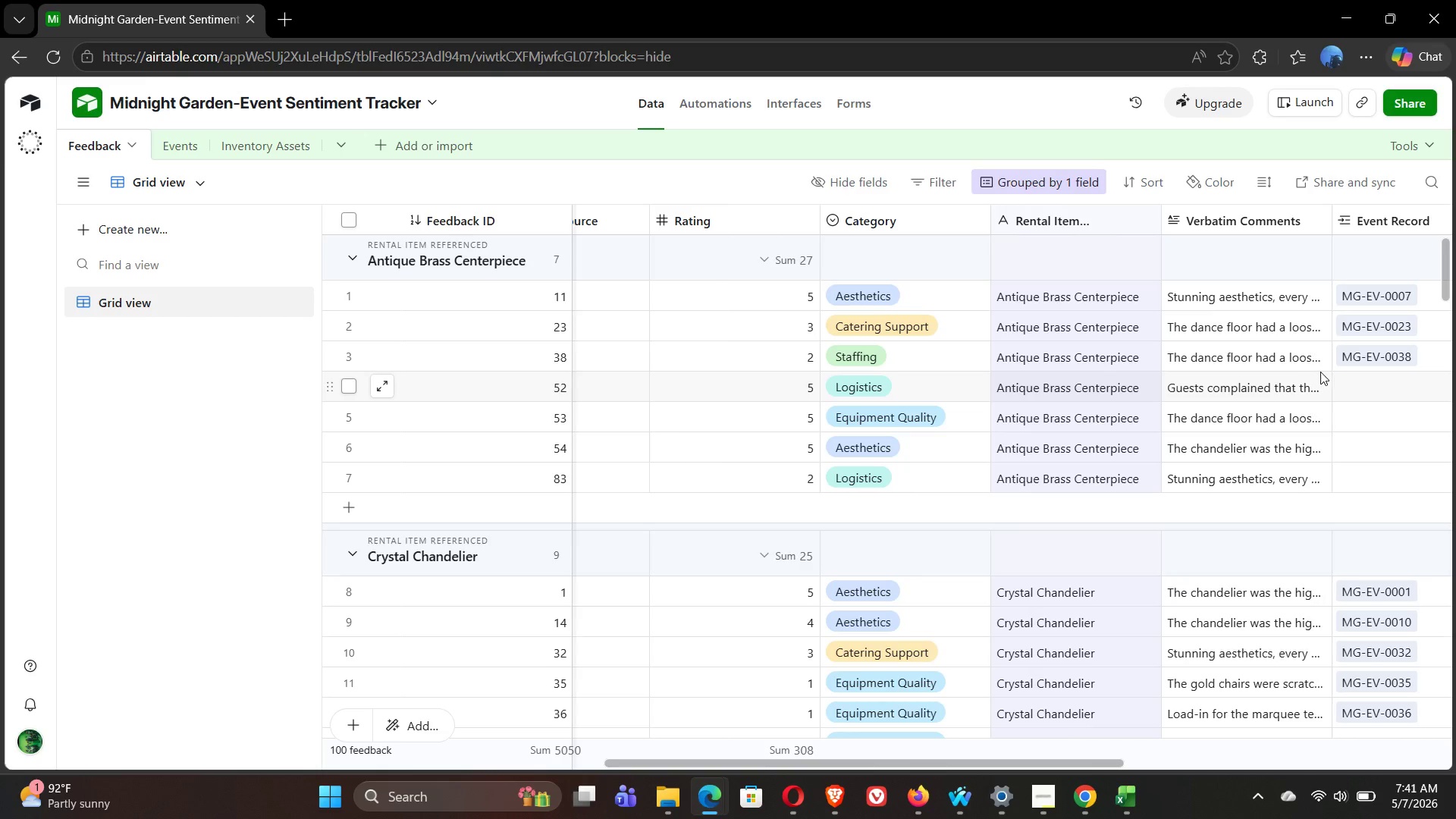 
wait(21.28)
 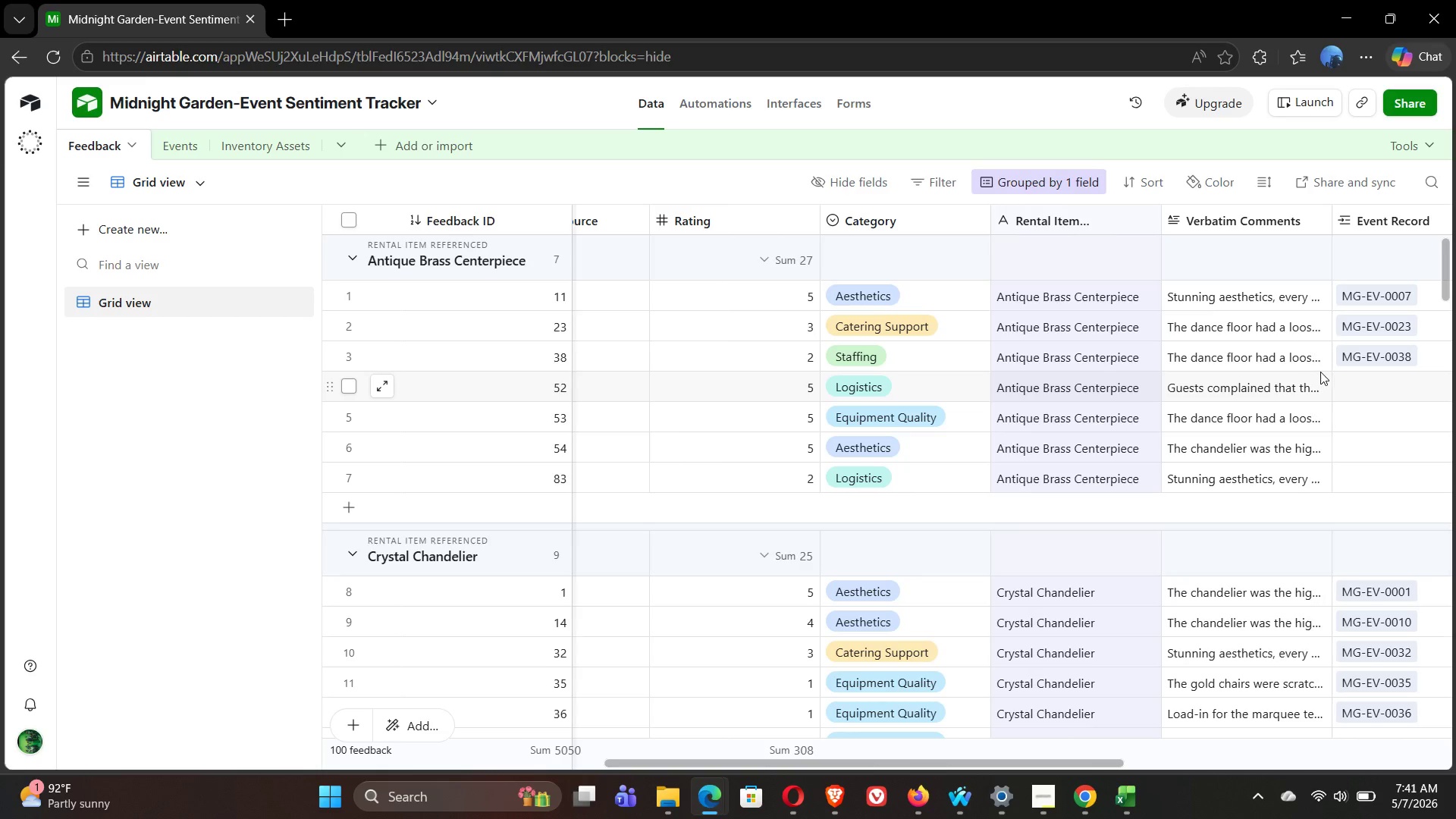 
mouse_move([1048, 361])
 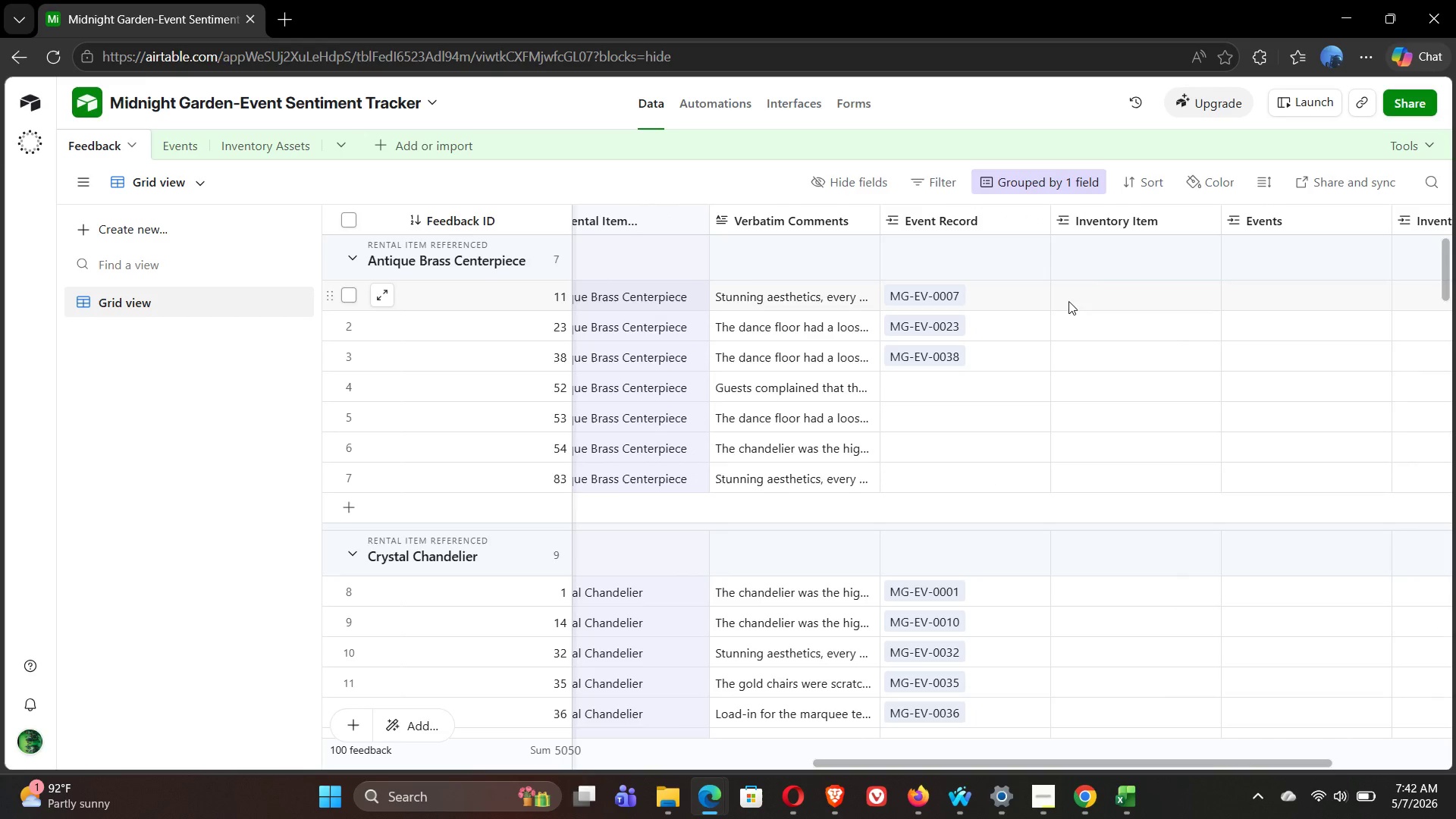 
left_click([1068, 301])
 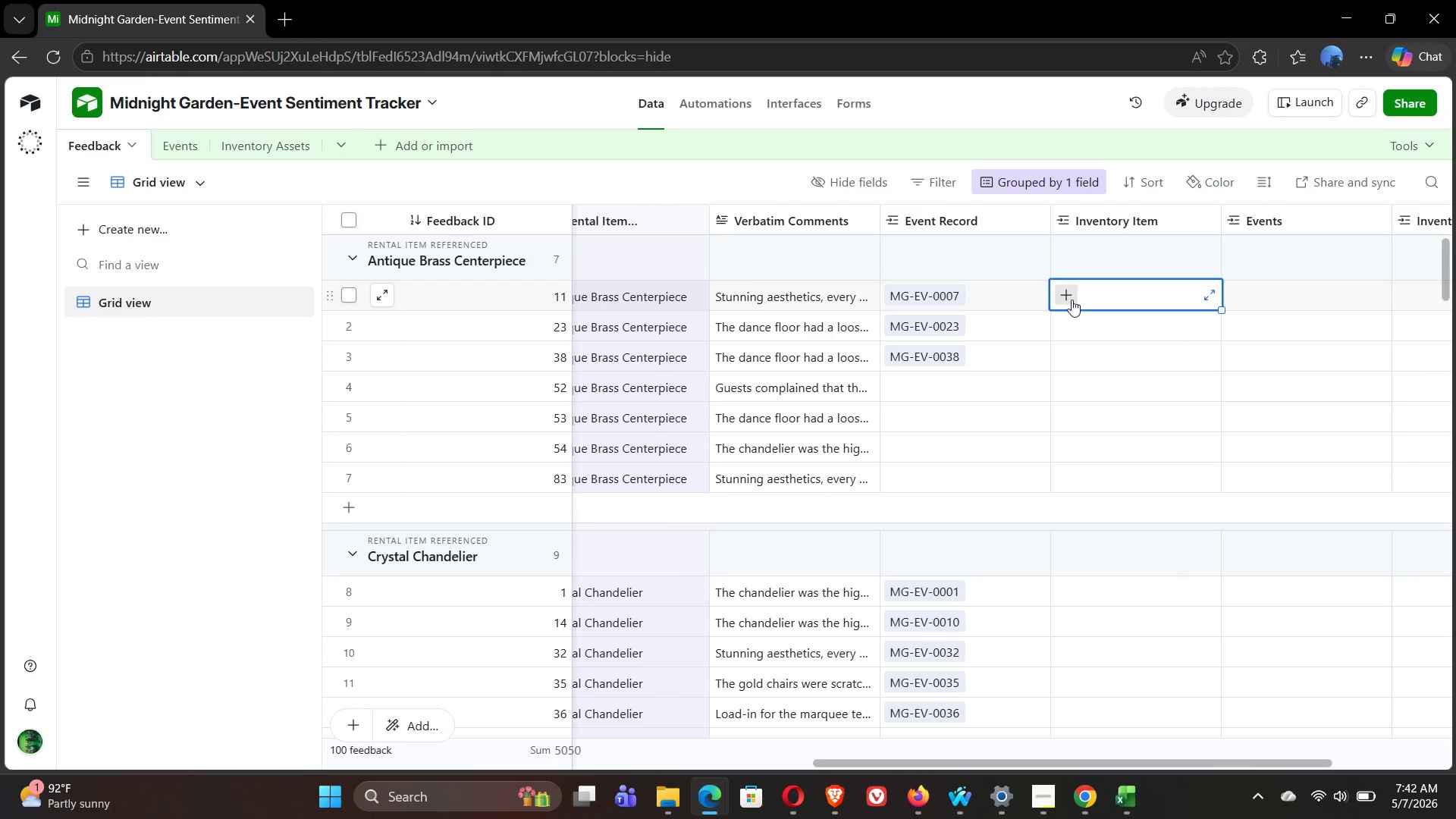 
left_click([1069, 298])
 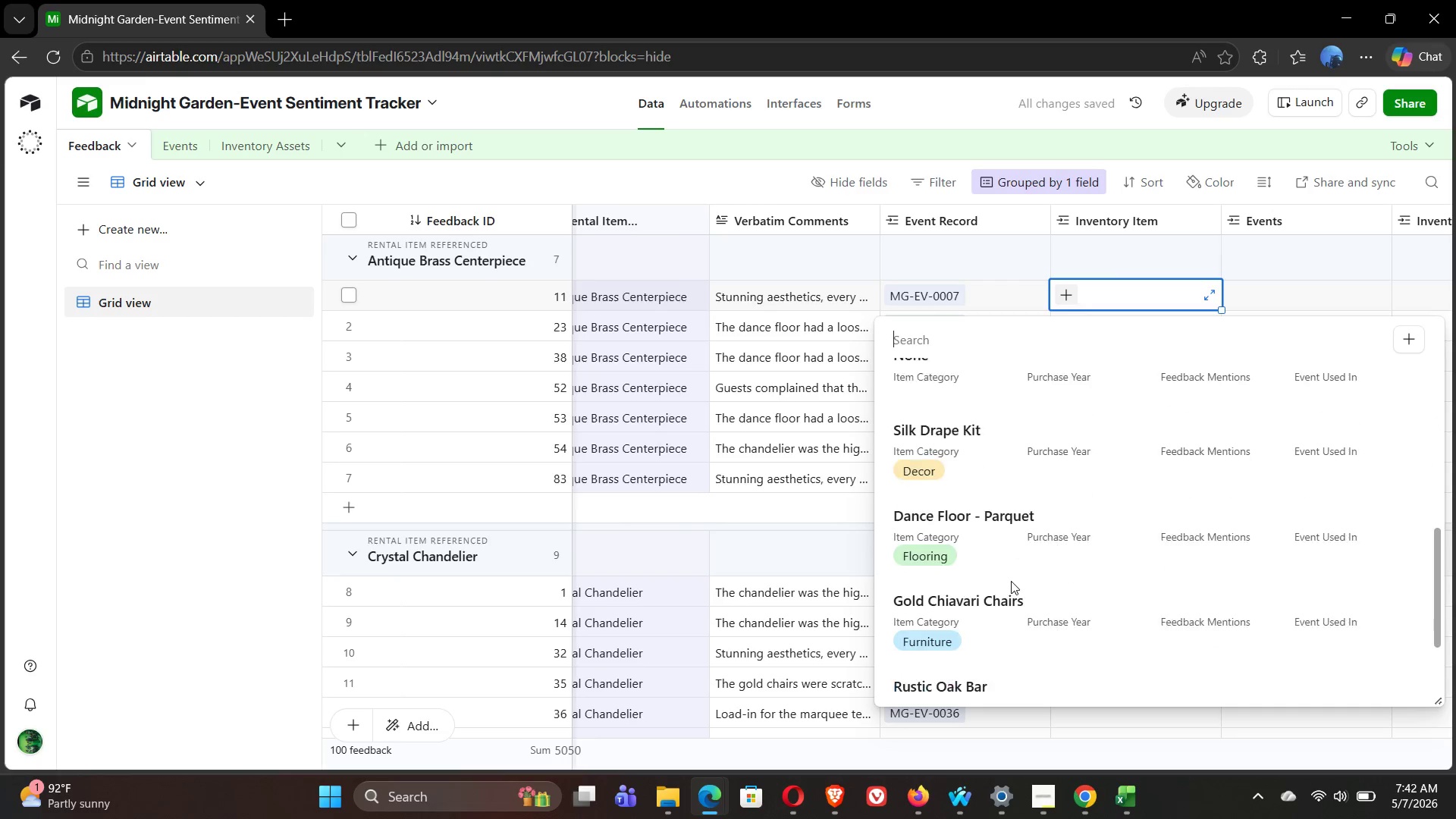 
wait(6.69)
 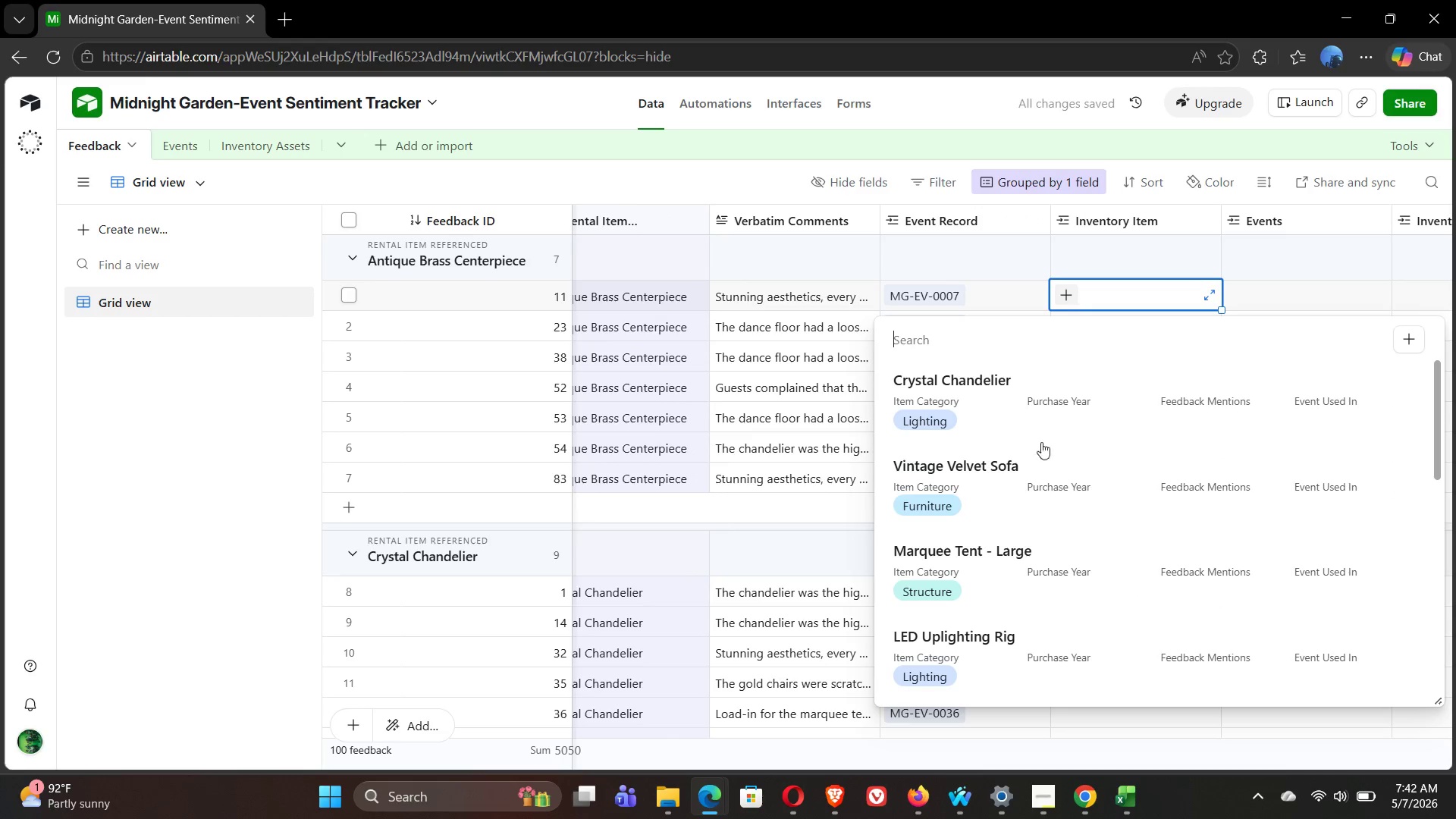 
left_click([997, 655])
 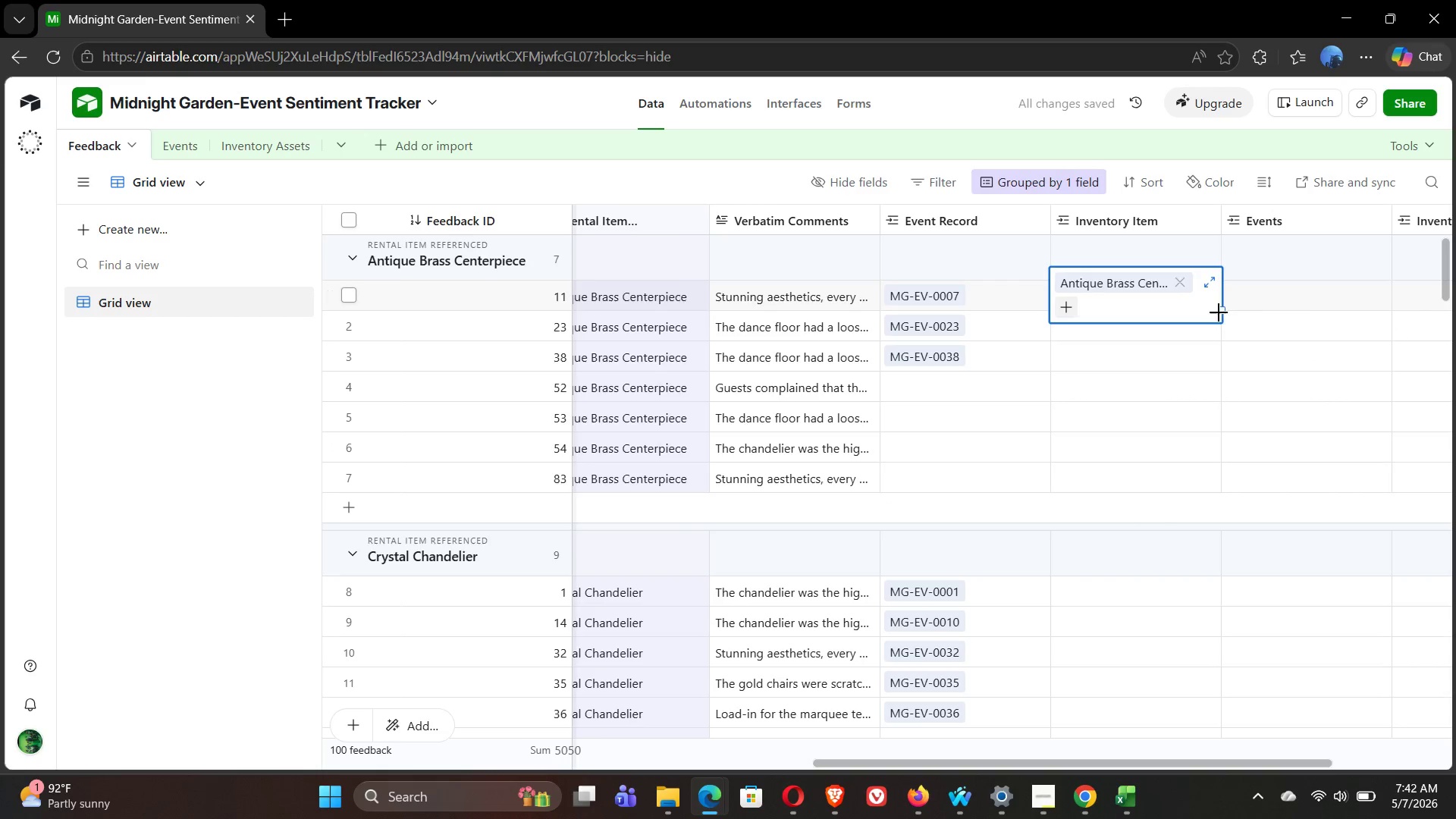 
left_click_drag(start_coordinate=[1222, 309], to_coordinate=[1219, 471])
 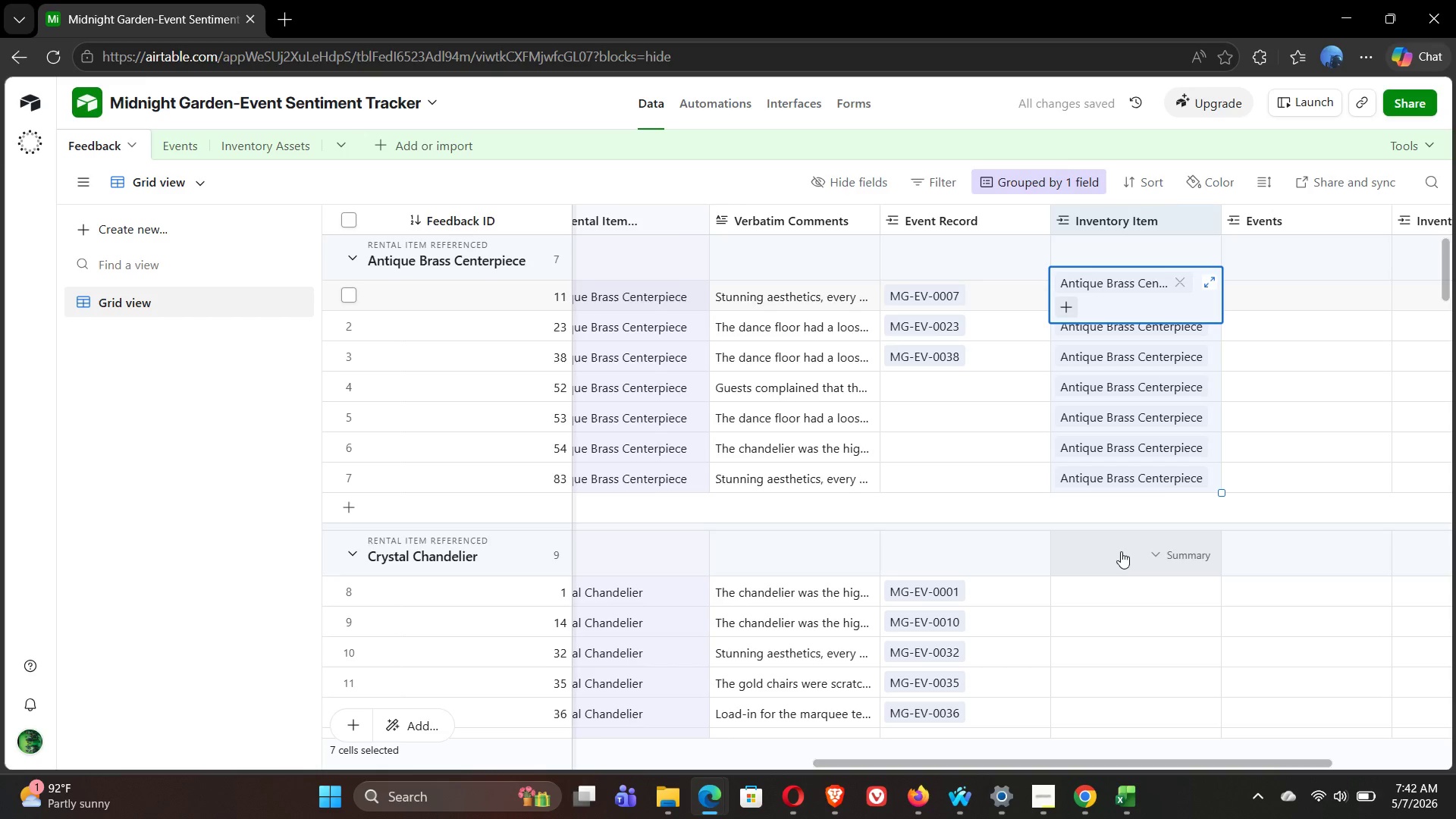 
left_click([1107, 598])
 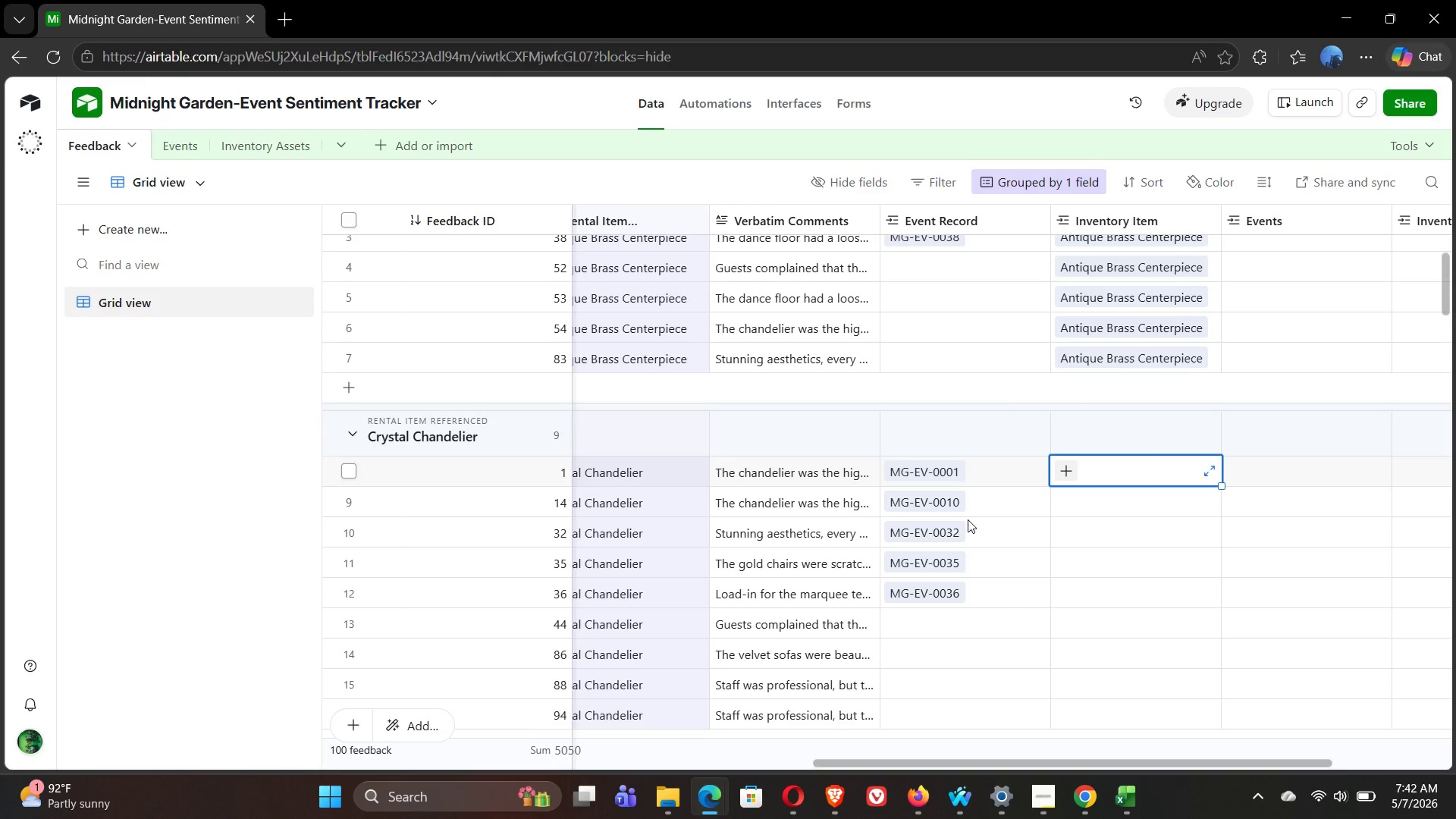 
wait(5.69)
 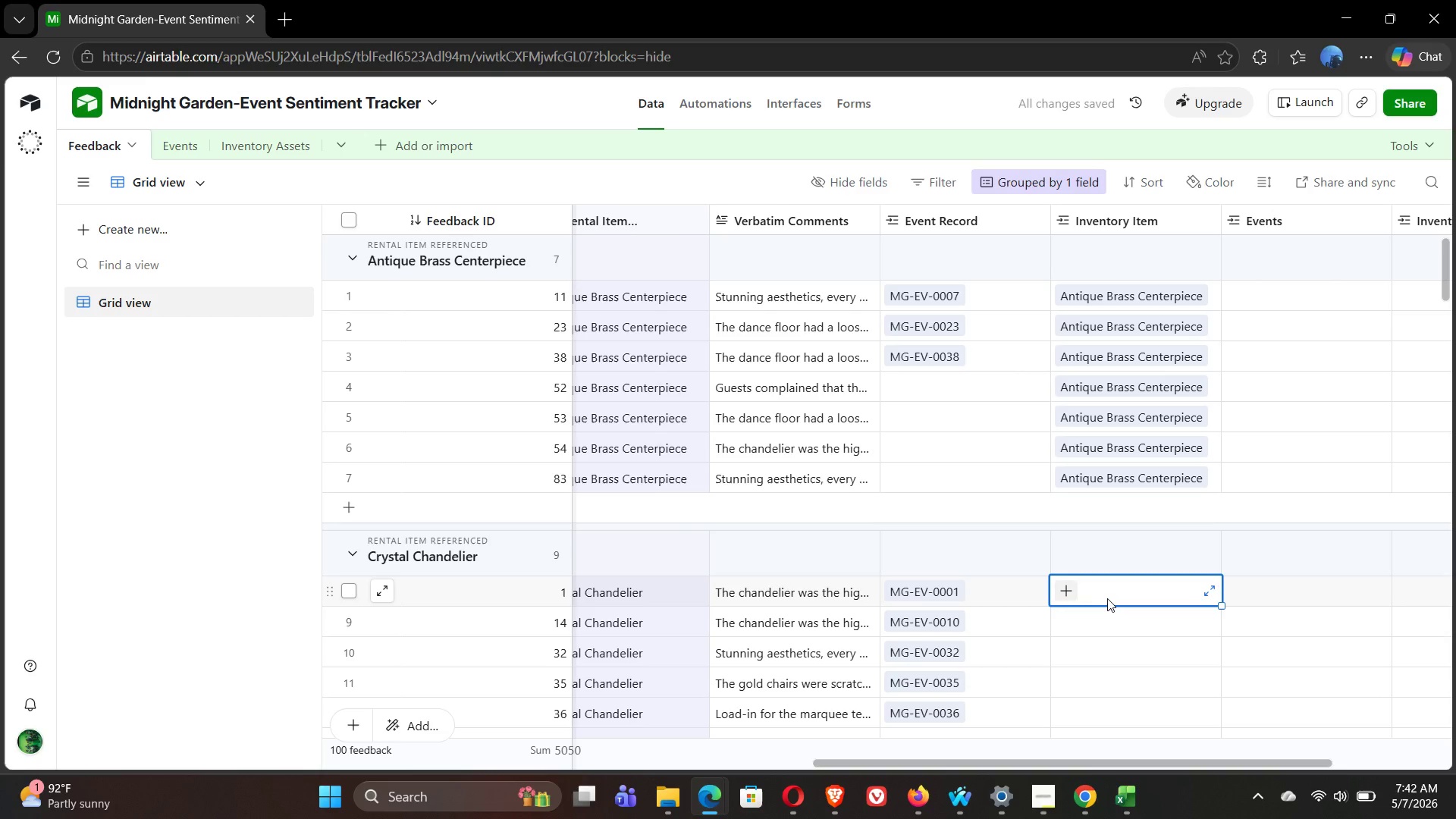 
left_click([1065, 471])
 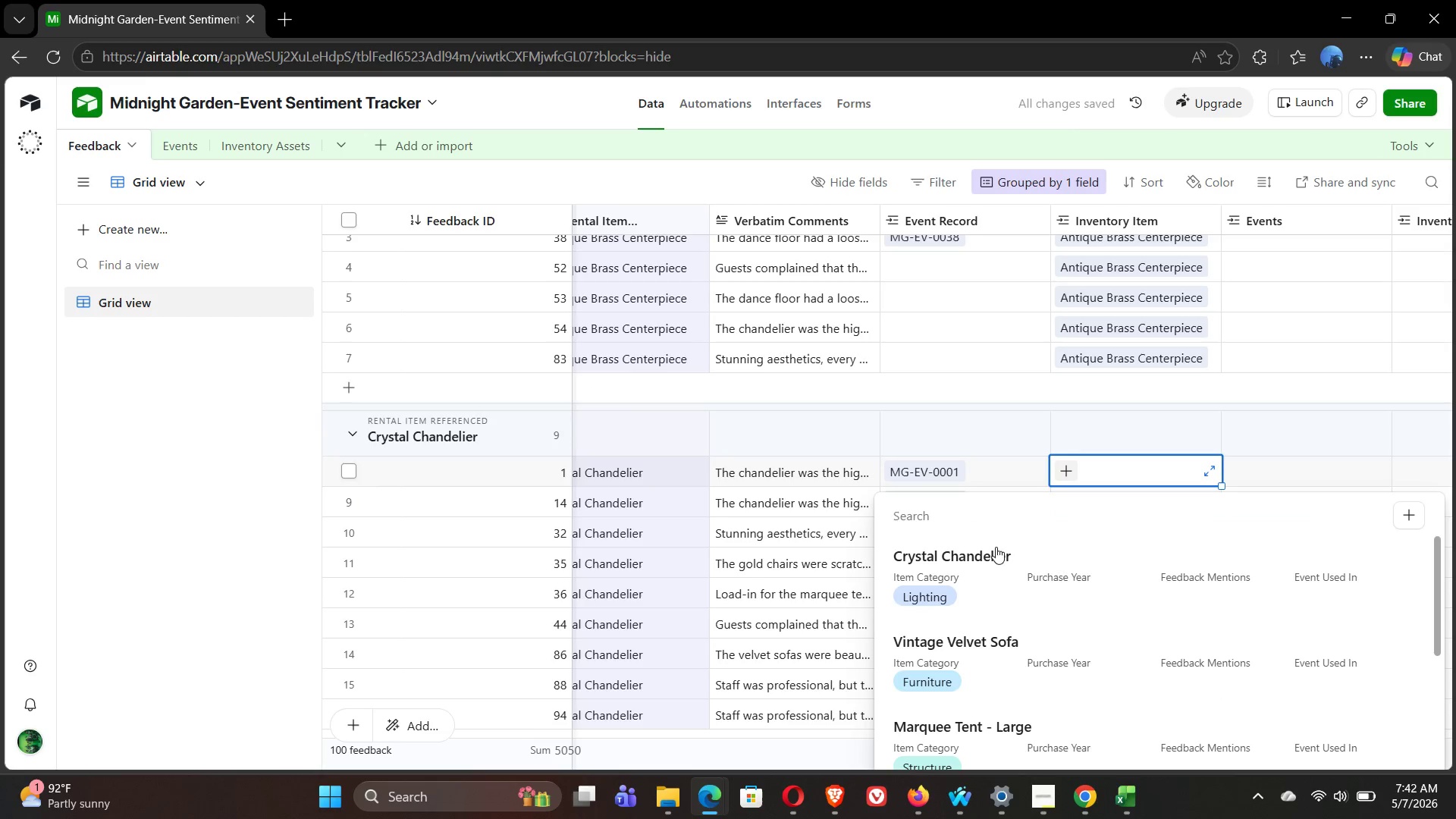 
left_click([965, 571])
 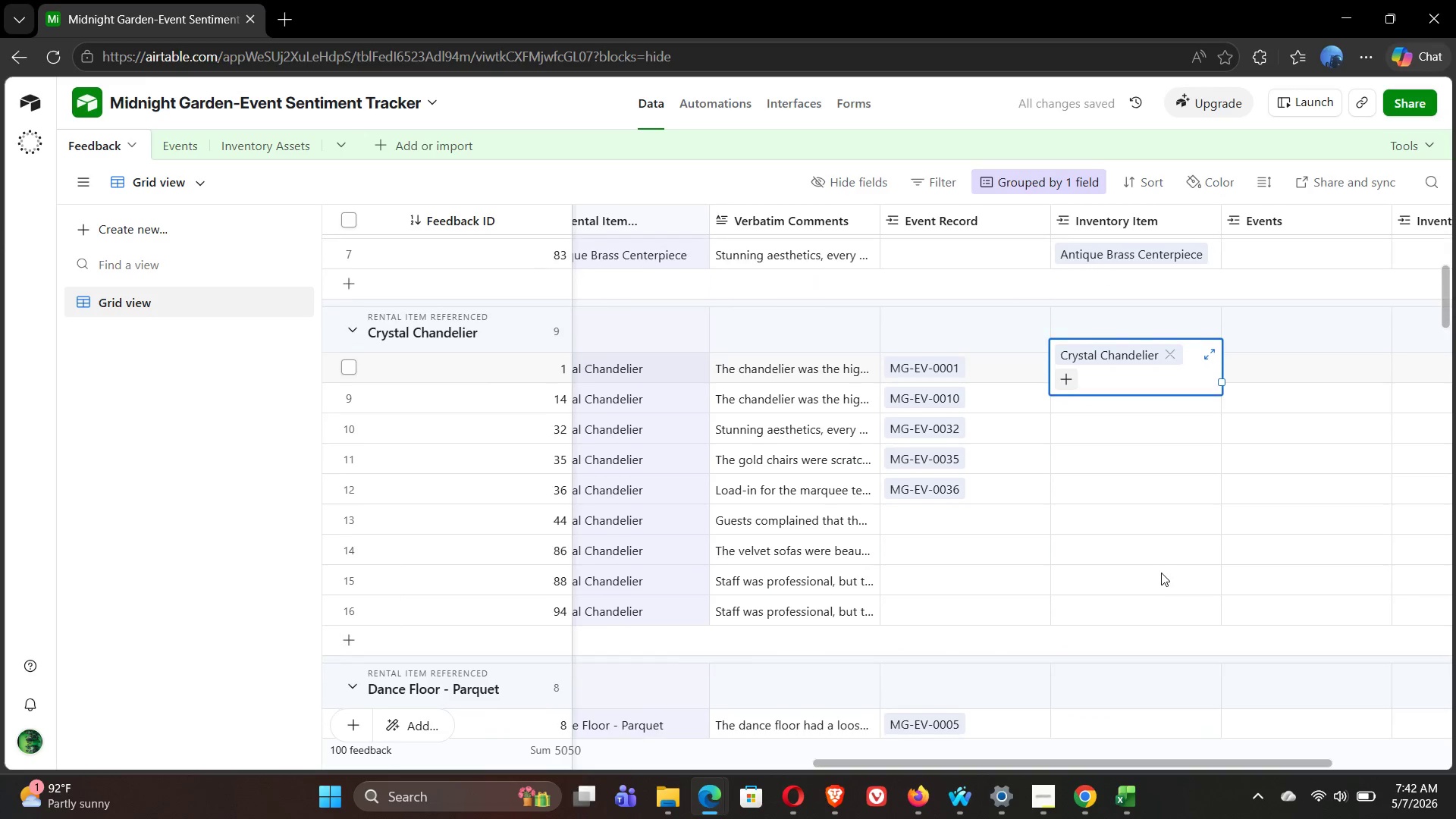 
wait(5.91)
 